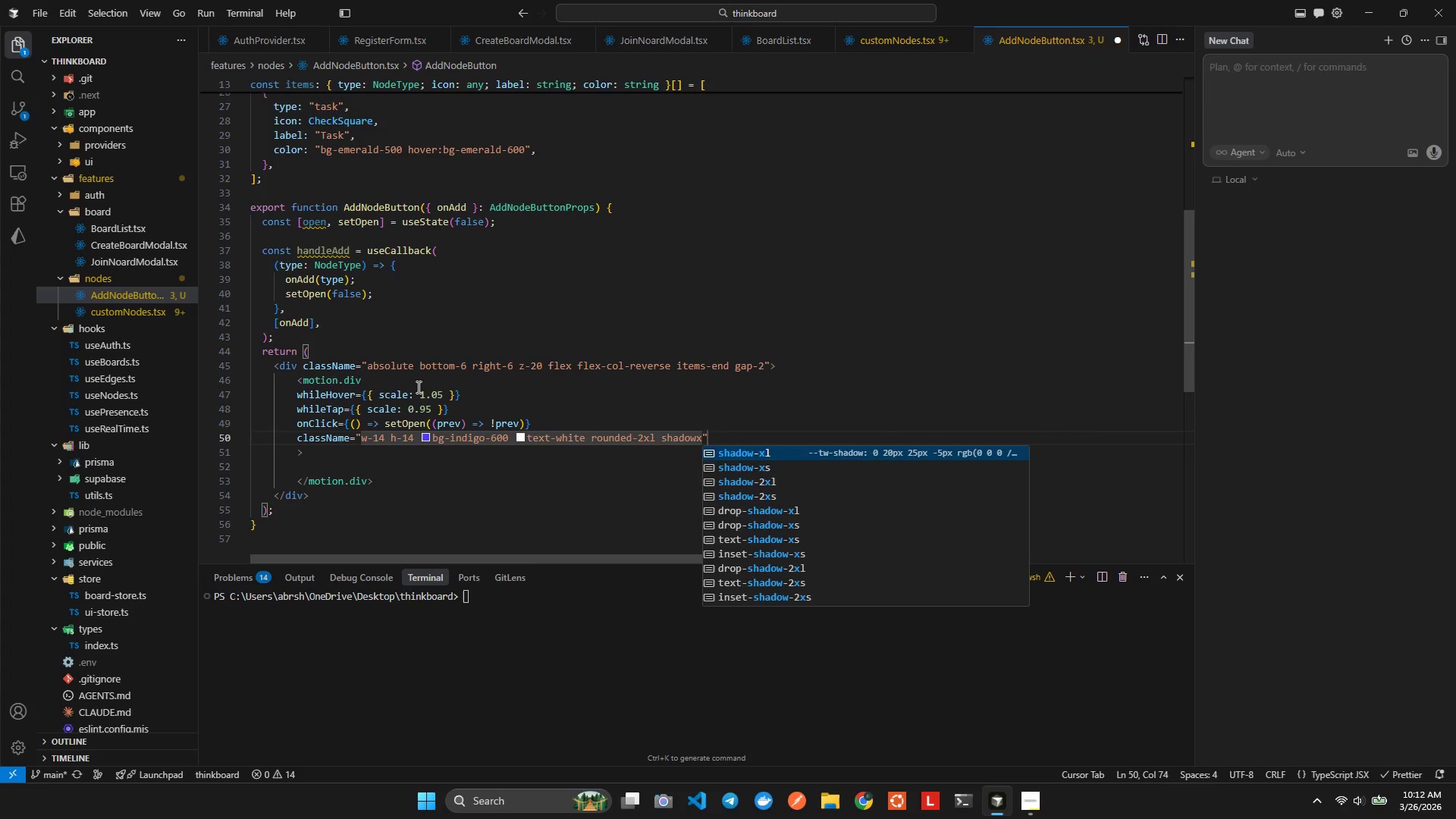 
key(Enter)
 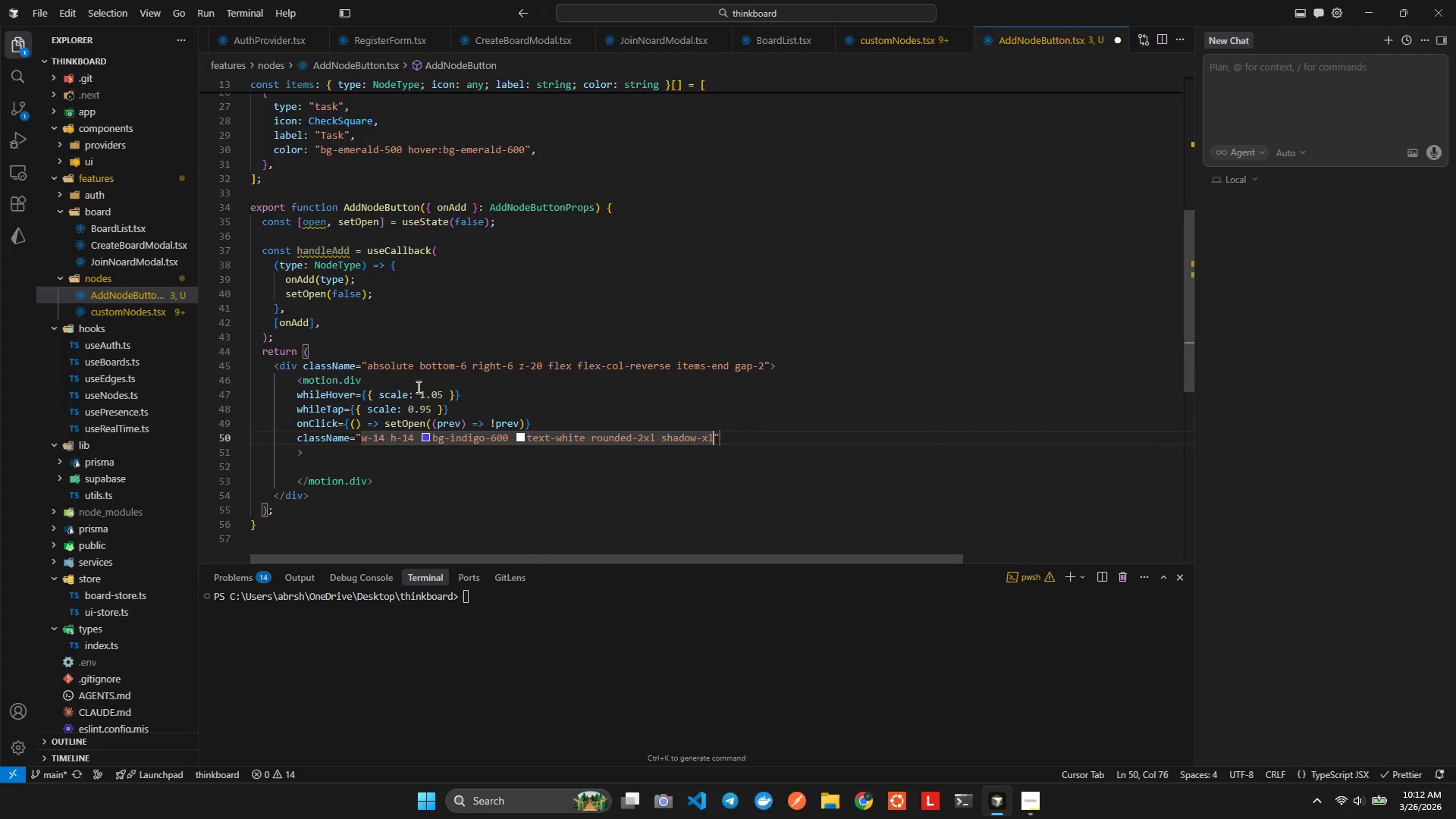 
key(Space)
 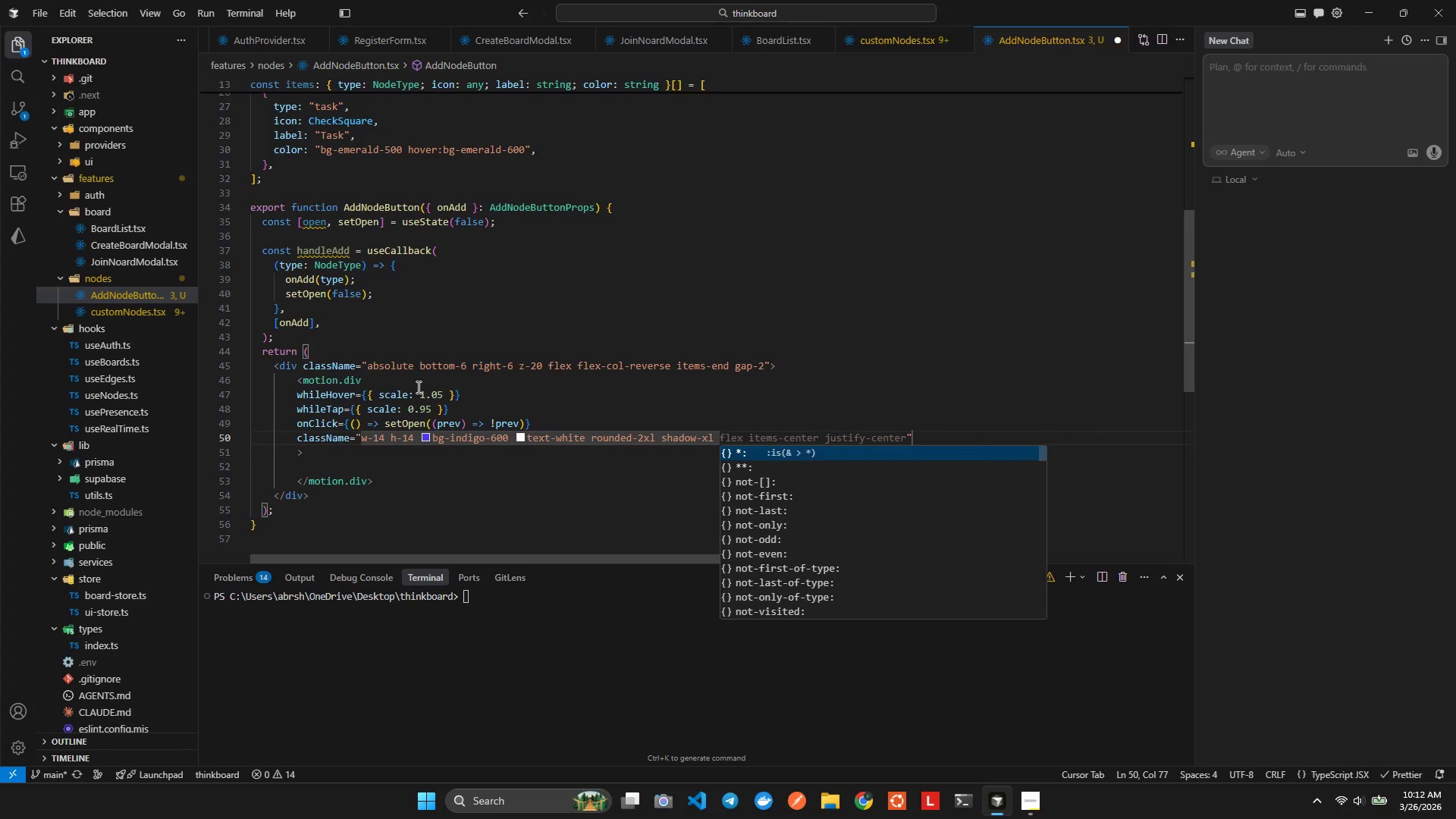 
wait(5.06)
 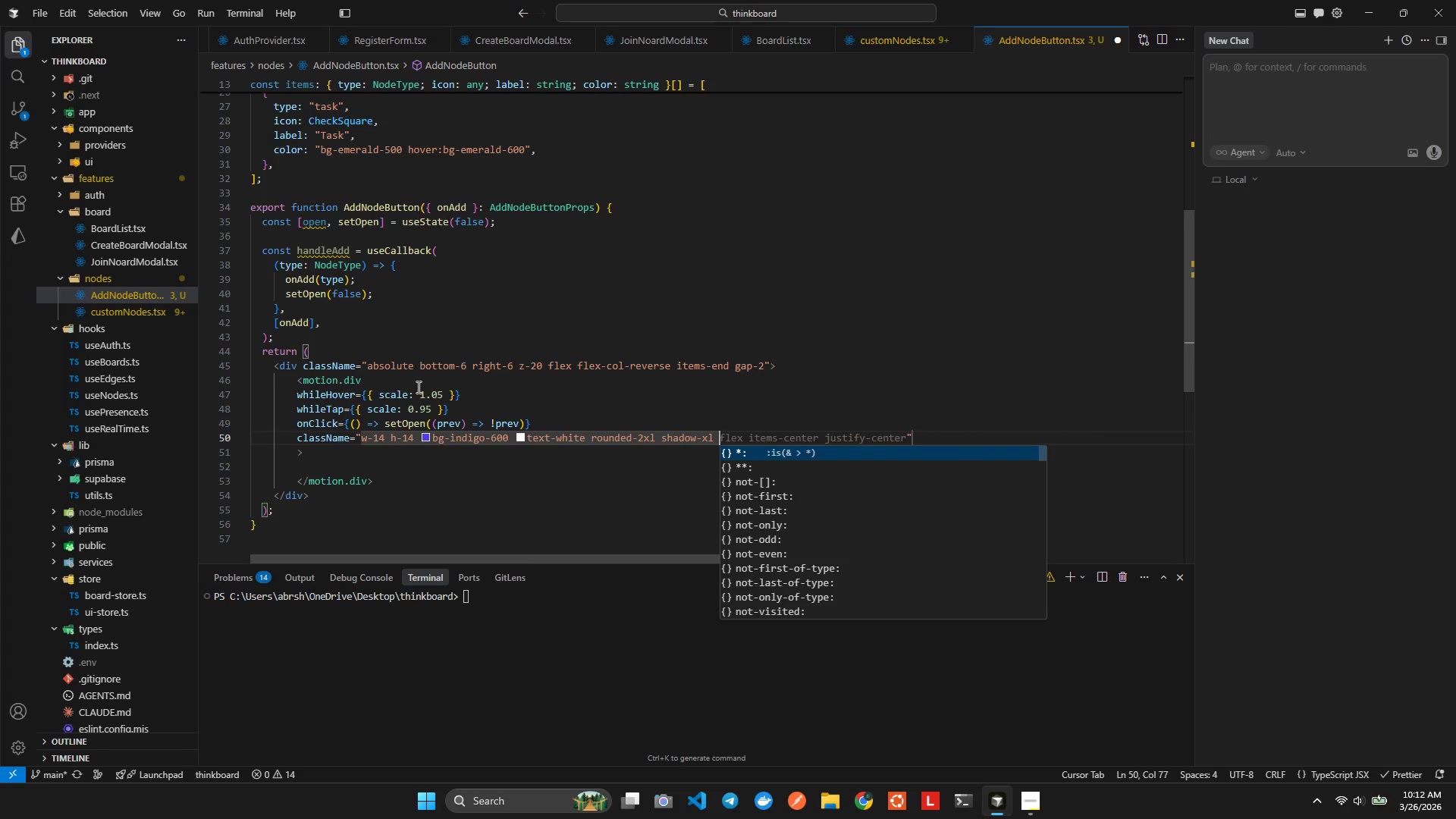 
type(shadowindi500)
 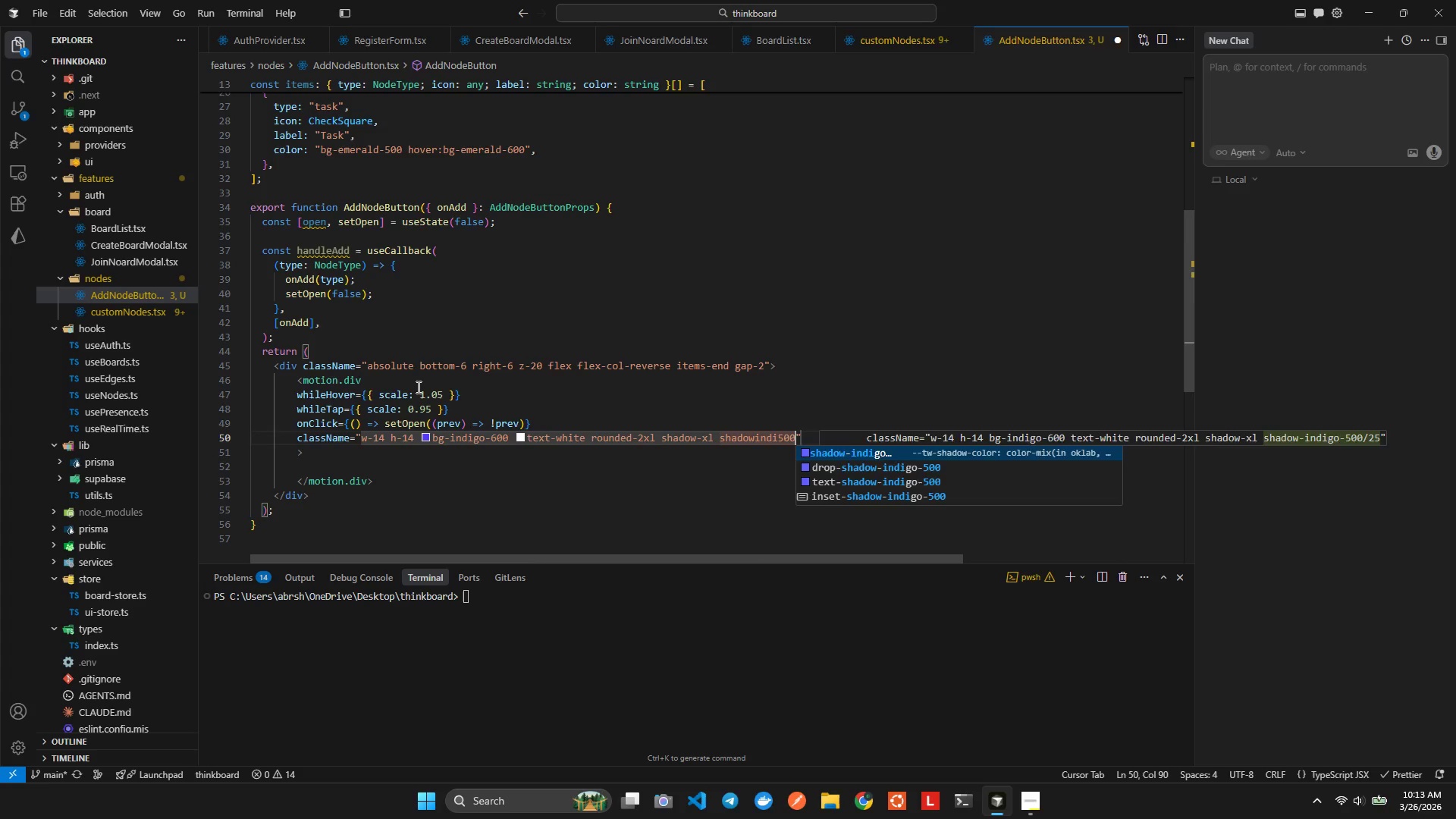 
key(Enter)
 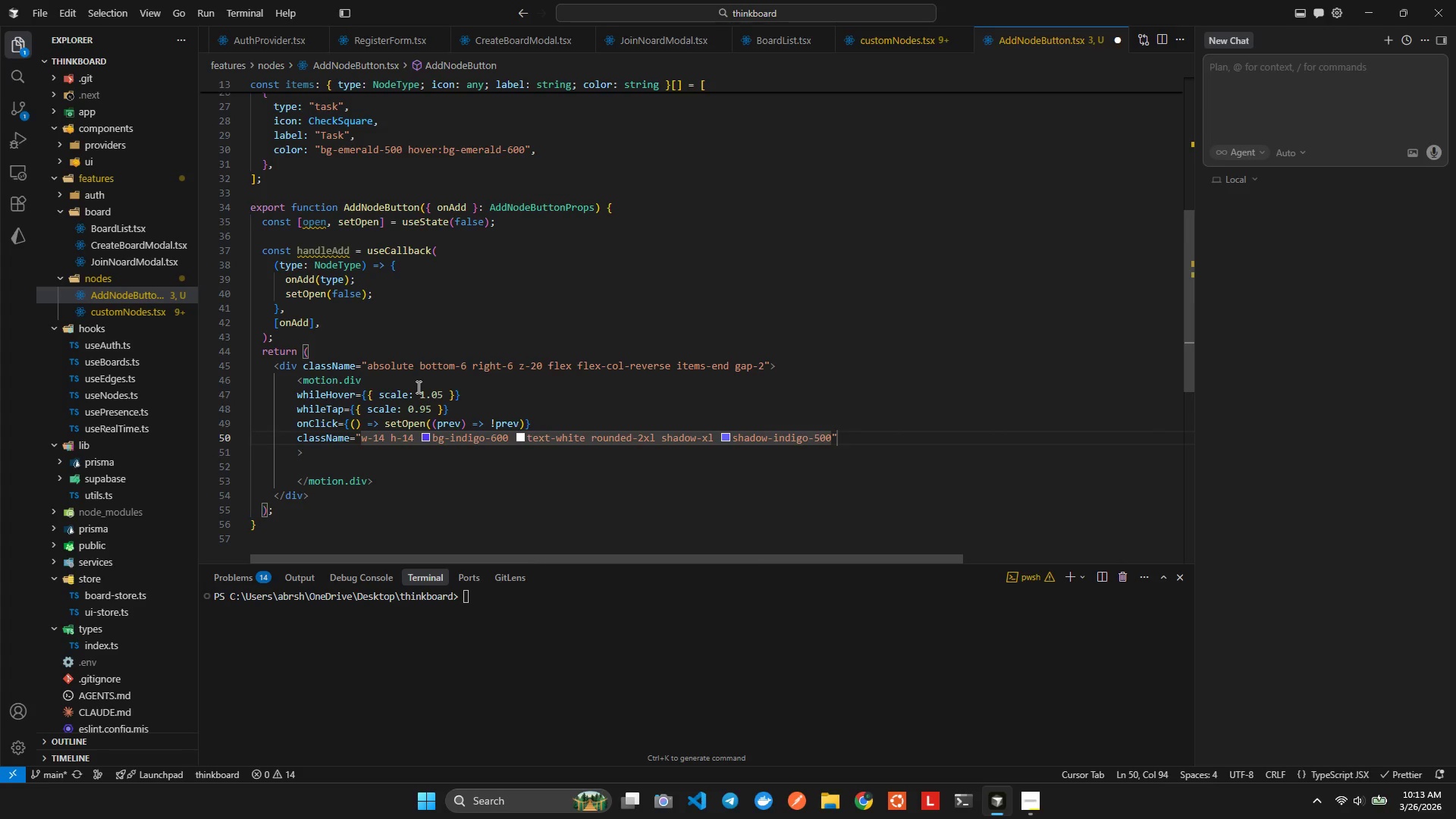 
type(/30 )
 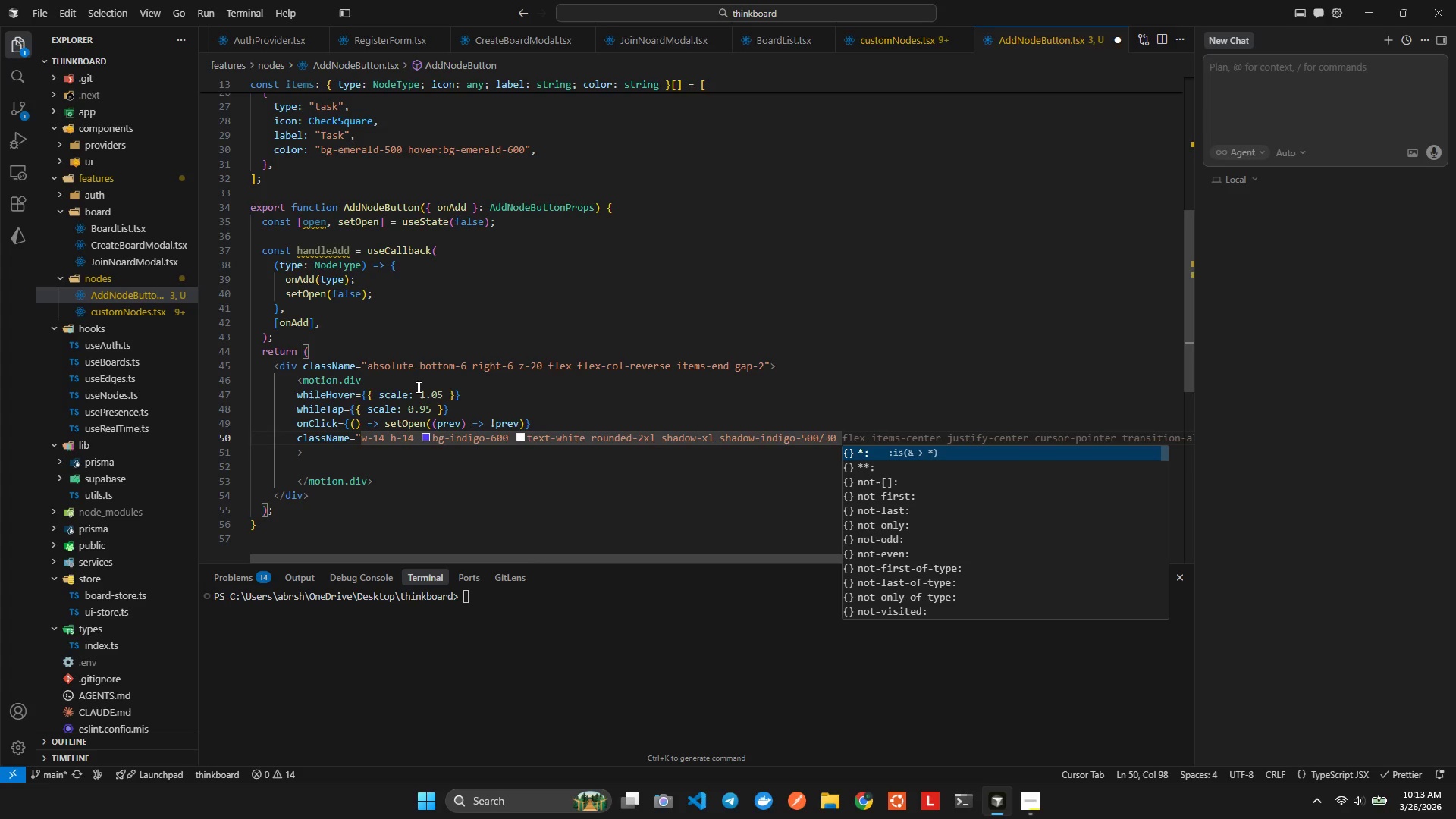 
type(fle)
 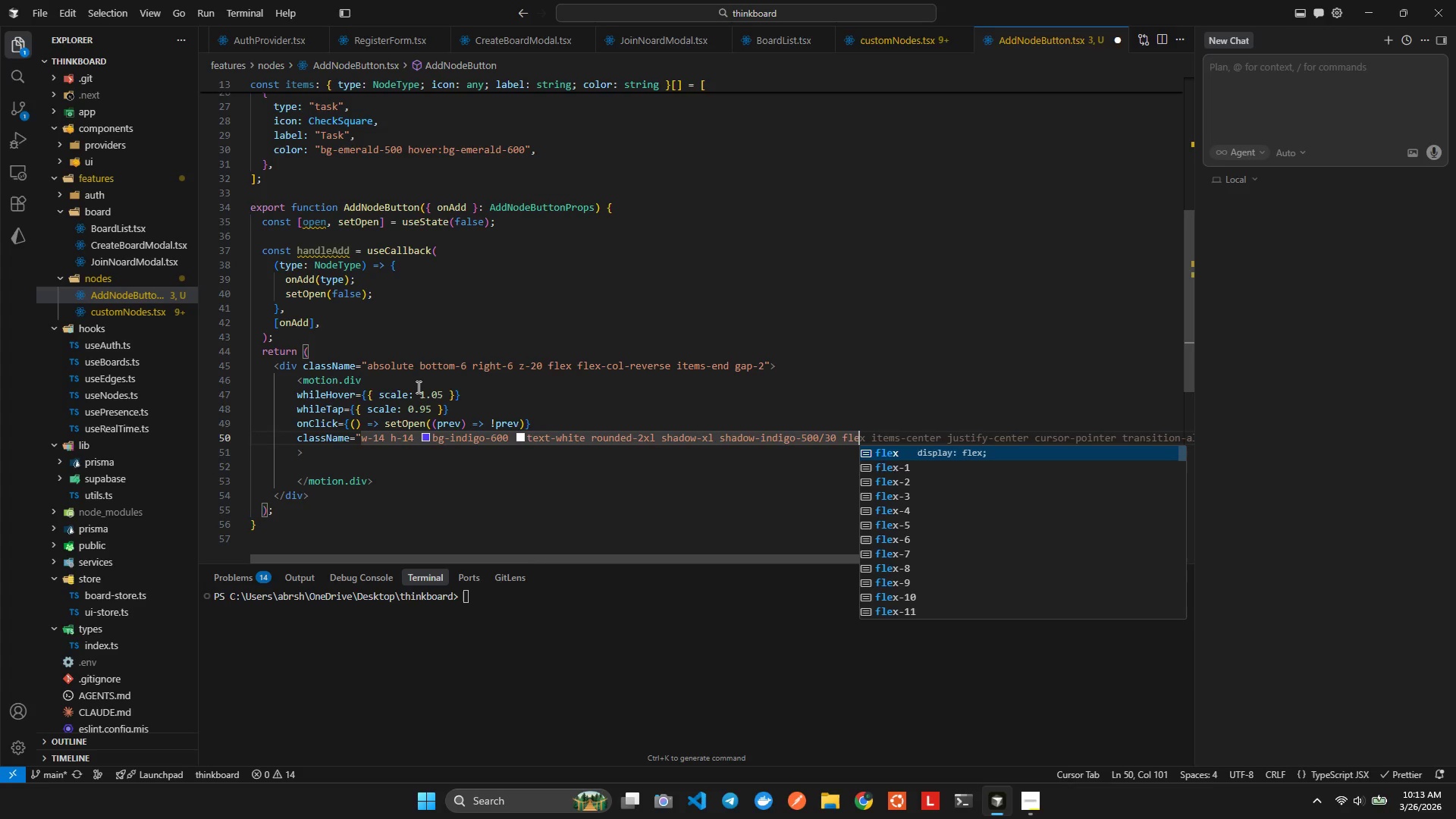 
key(Enter)
 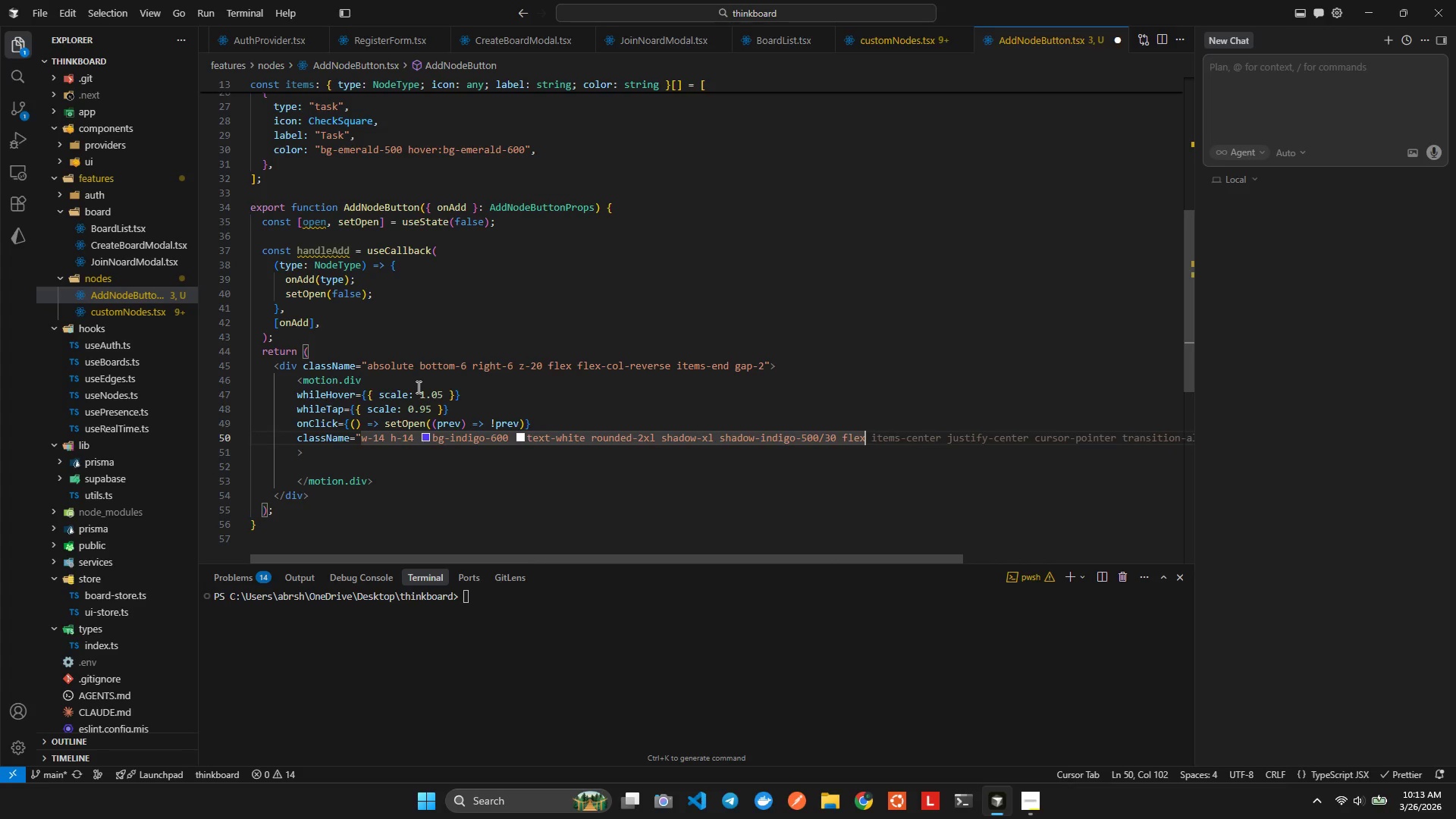 
type( temce)
 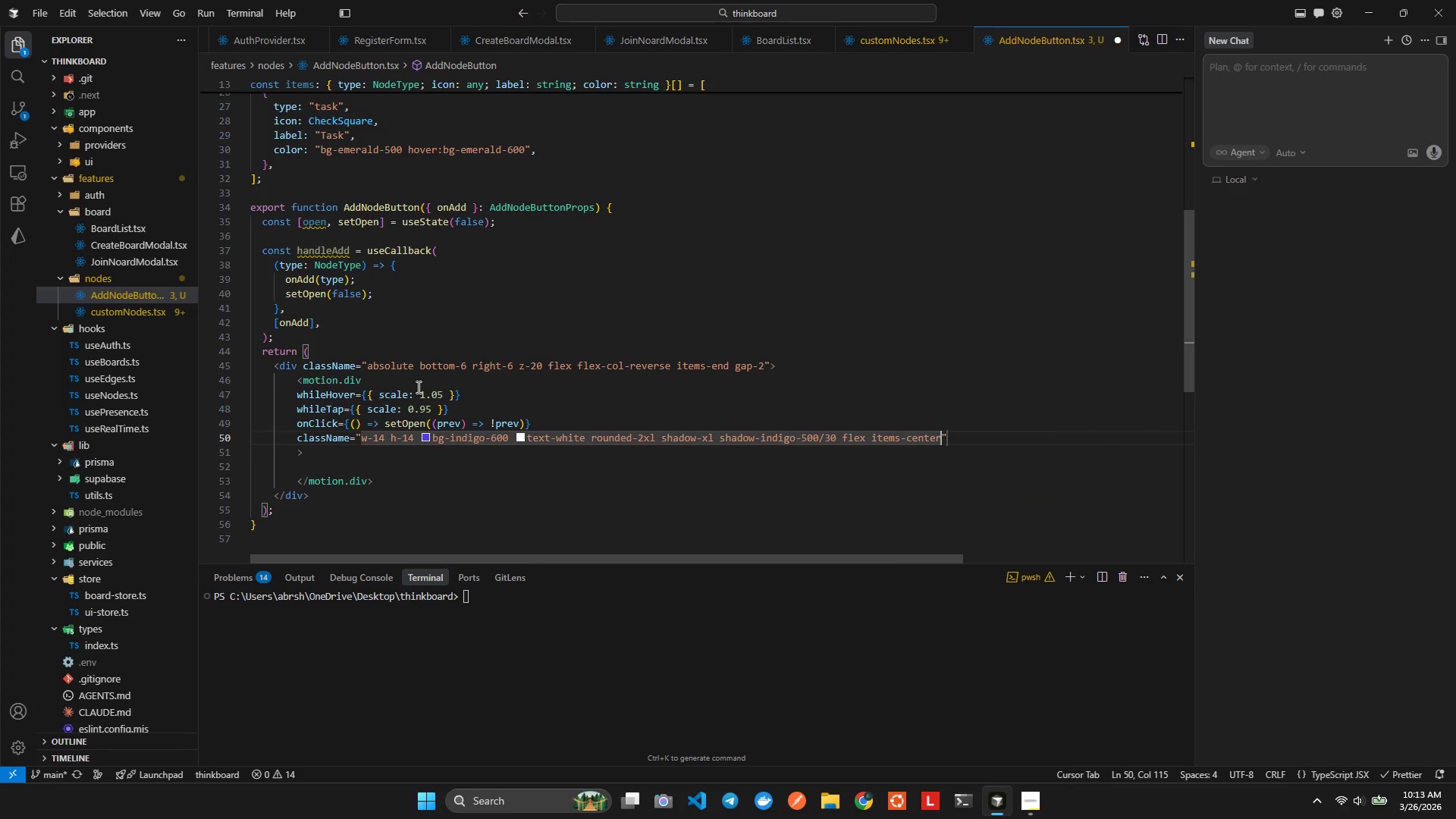 
hold_key(key=I, duration=0.66)
 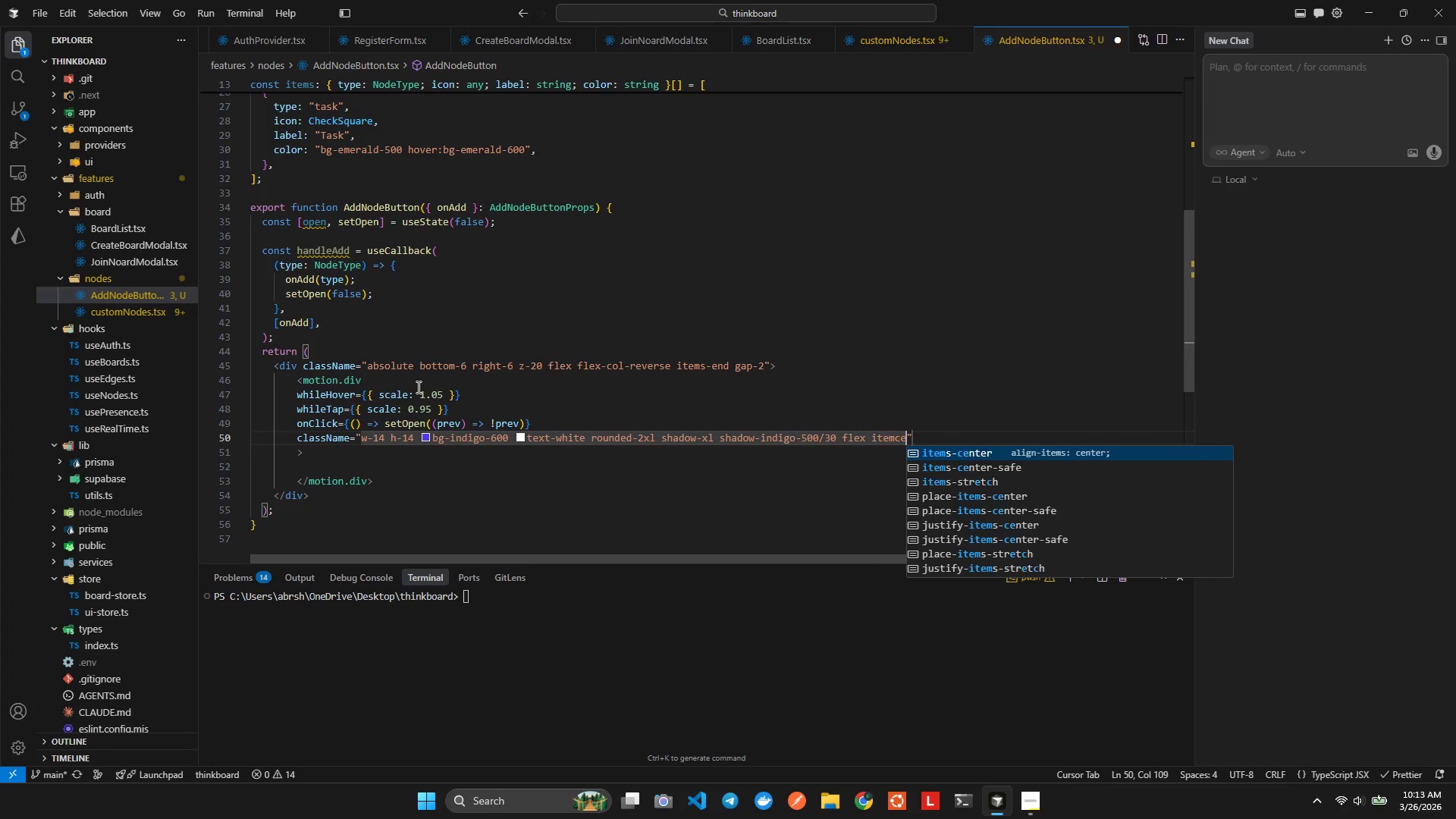 
key(Enter)
 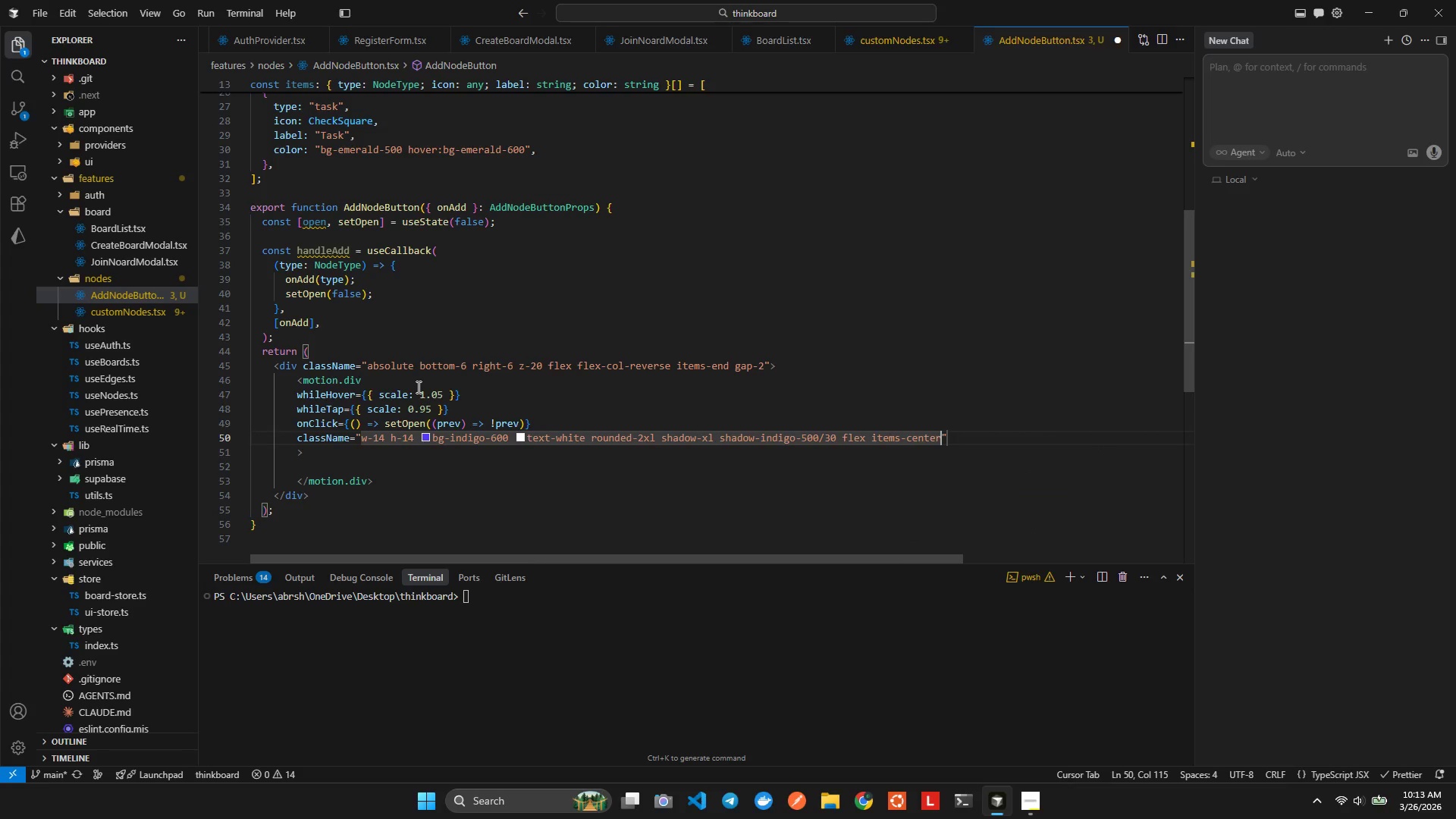 
type( jusce)
 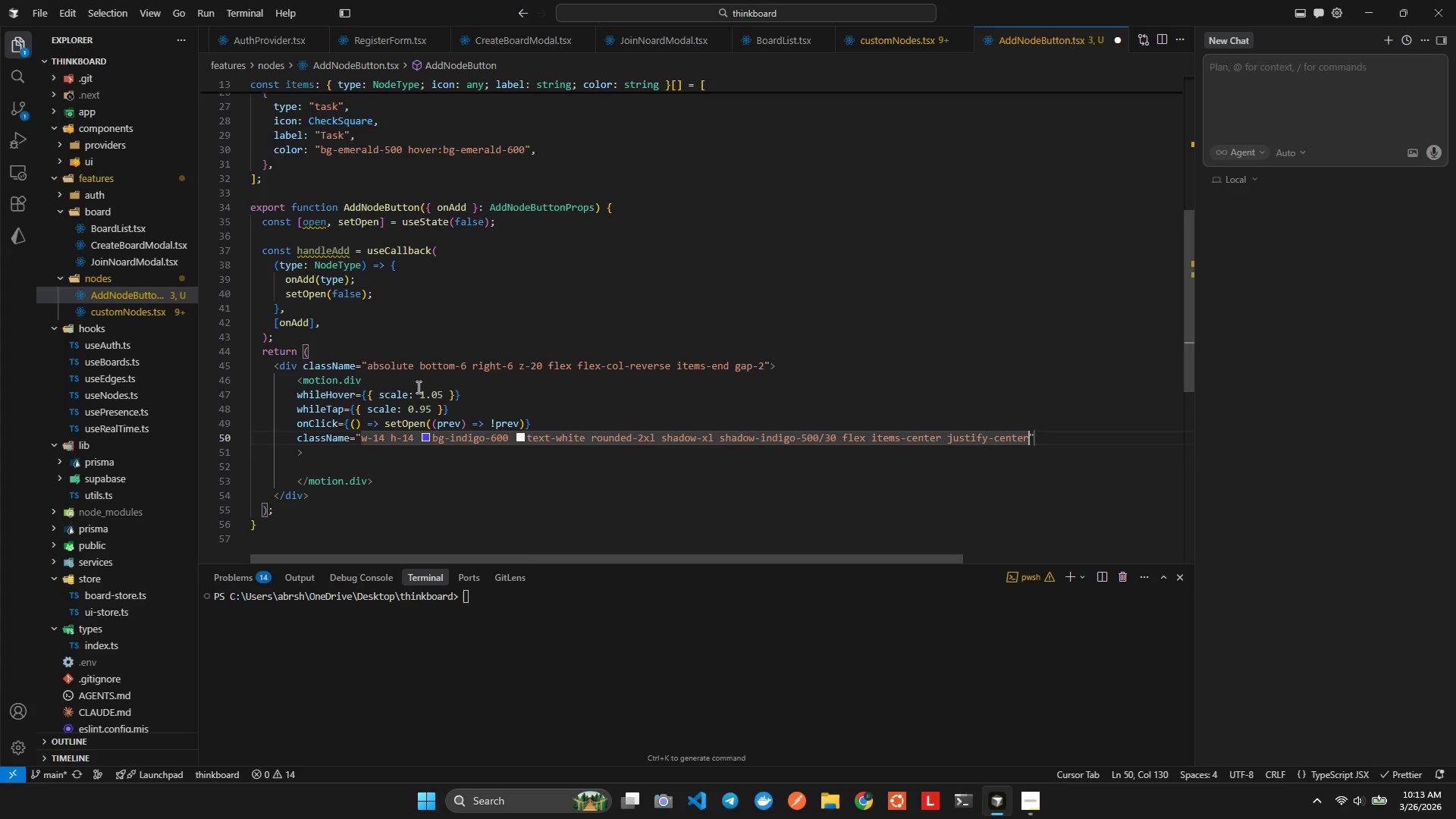 
key(Enter)
 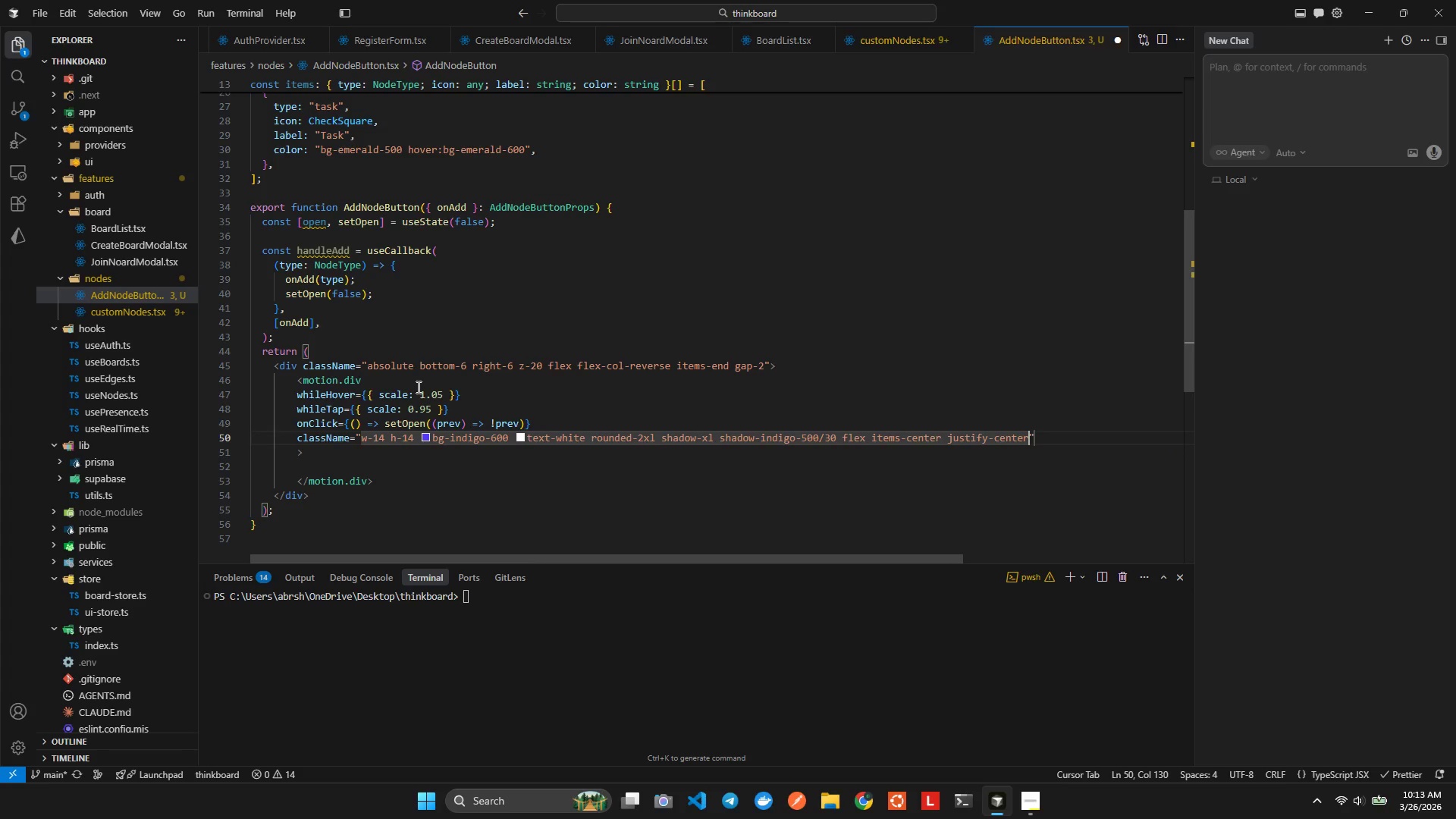 
key(Space)
 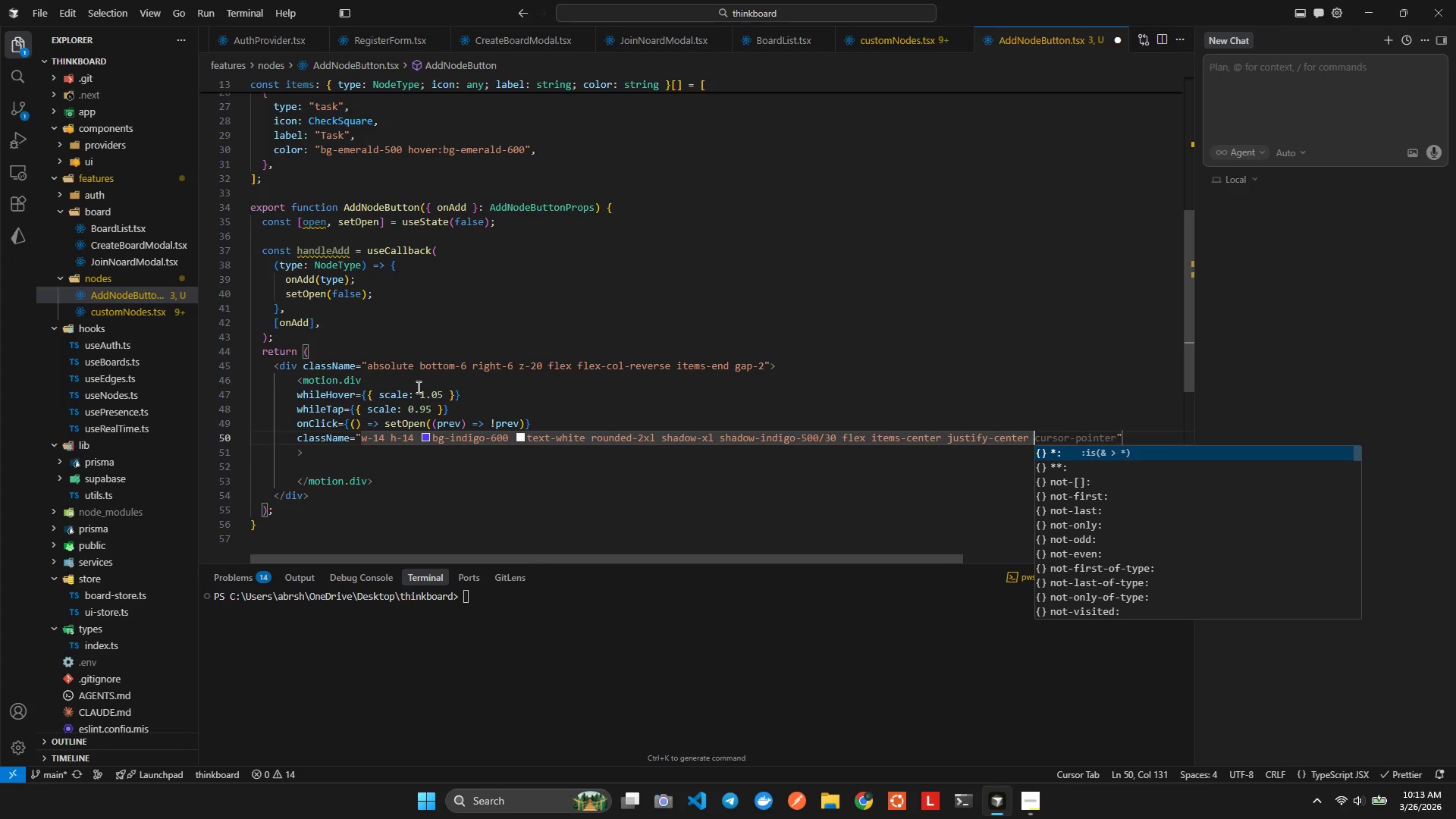 
hold_key(key=H, duration=0.31)
 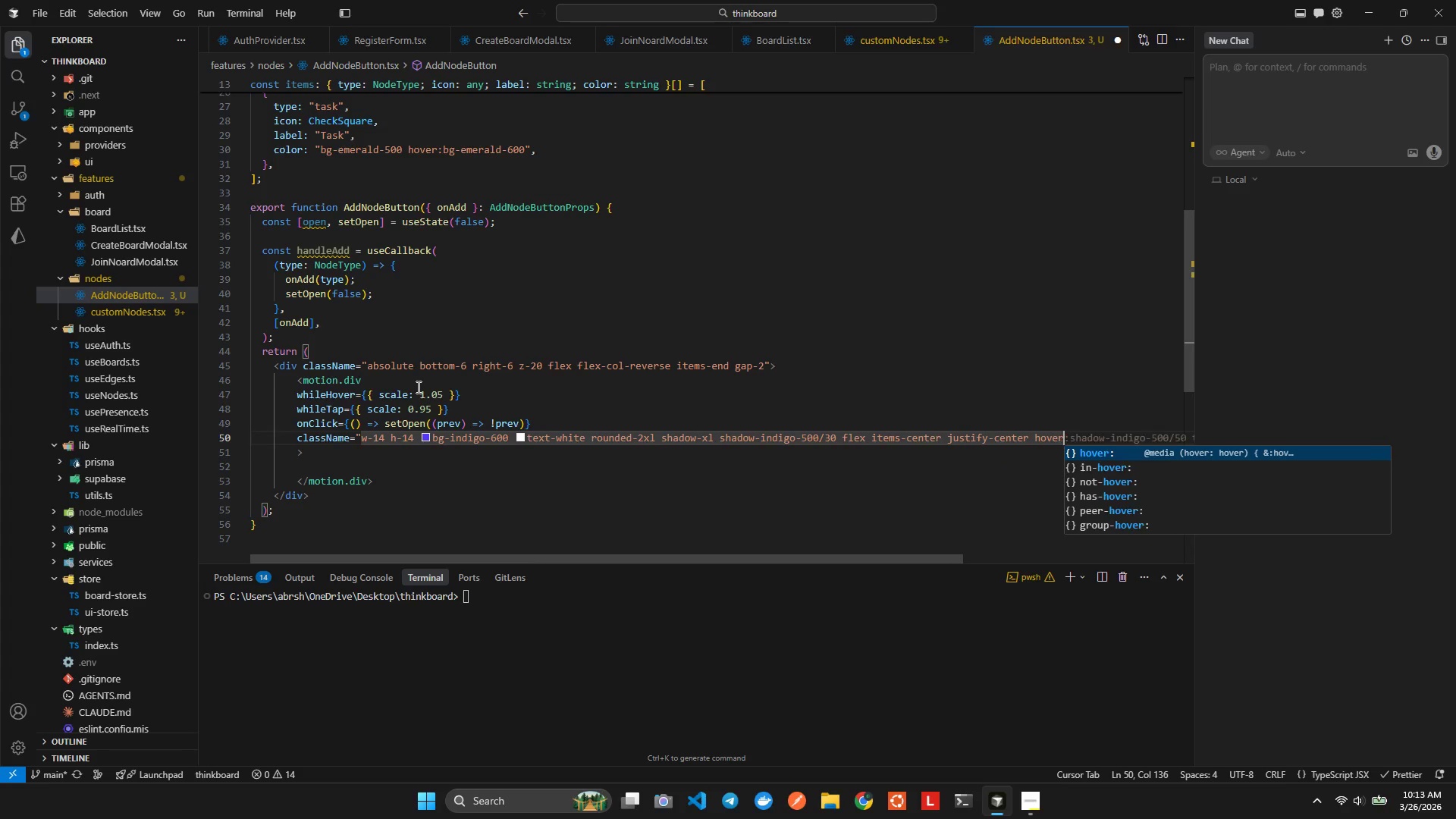 
type(over)
 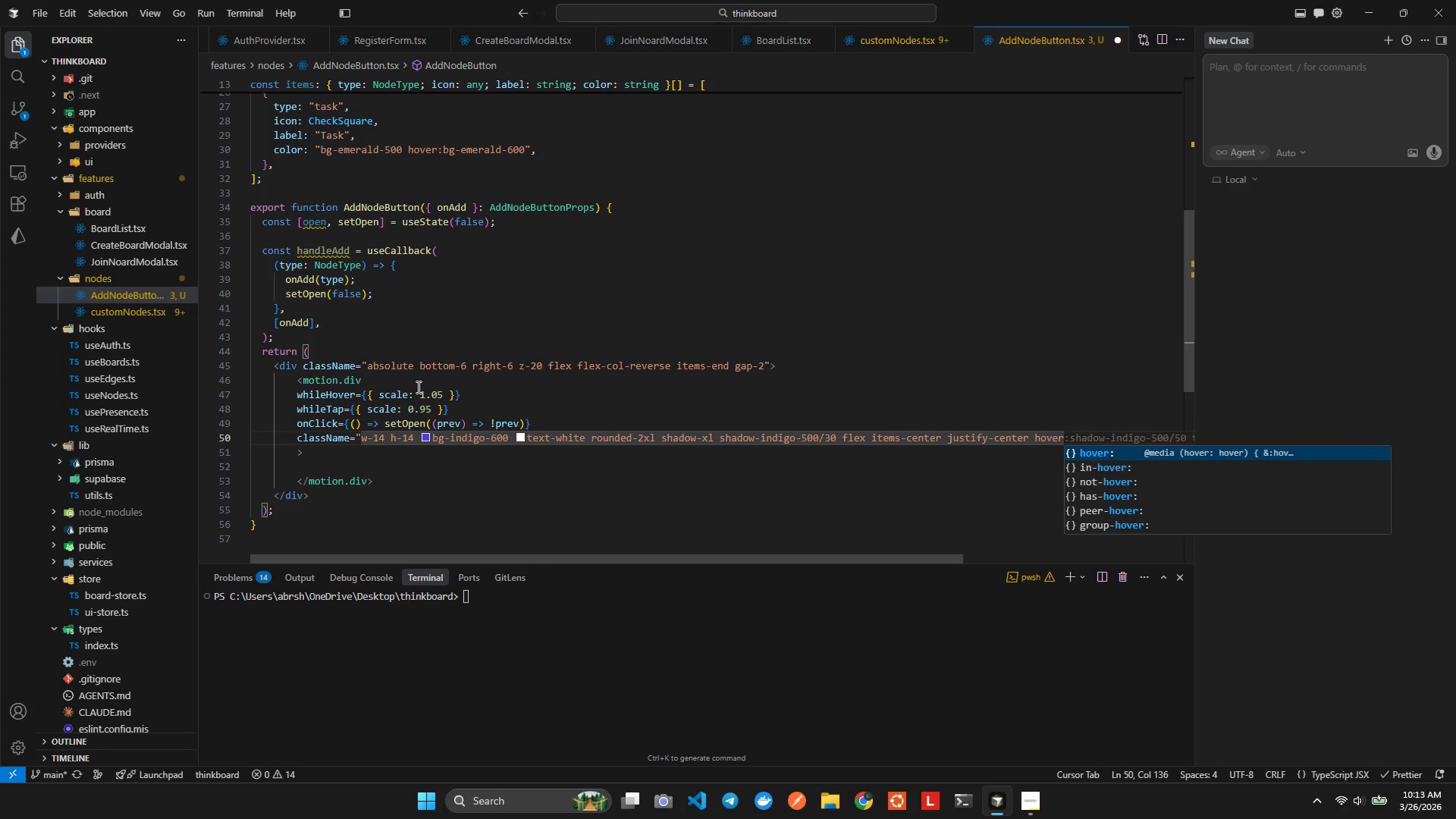 
key(Enter)
 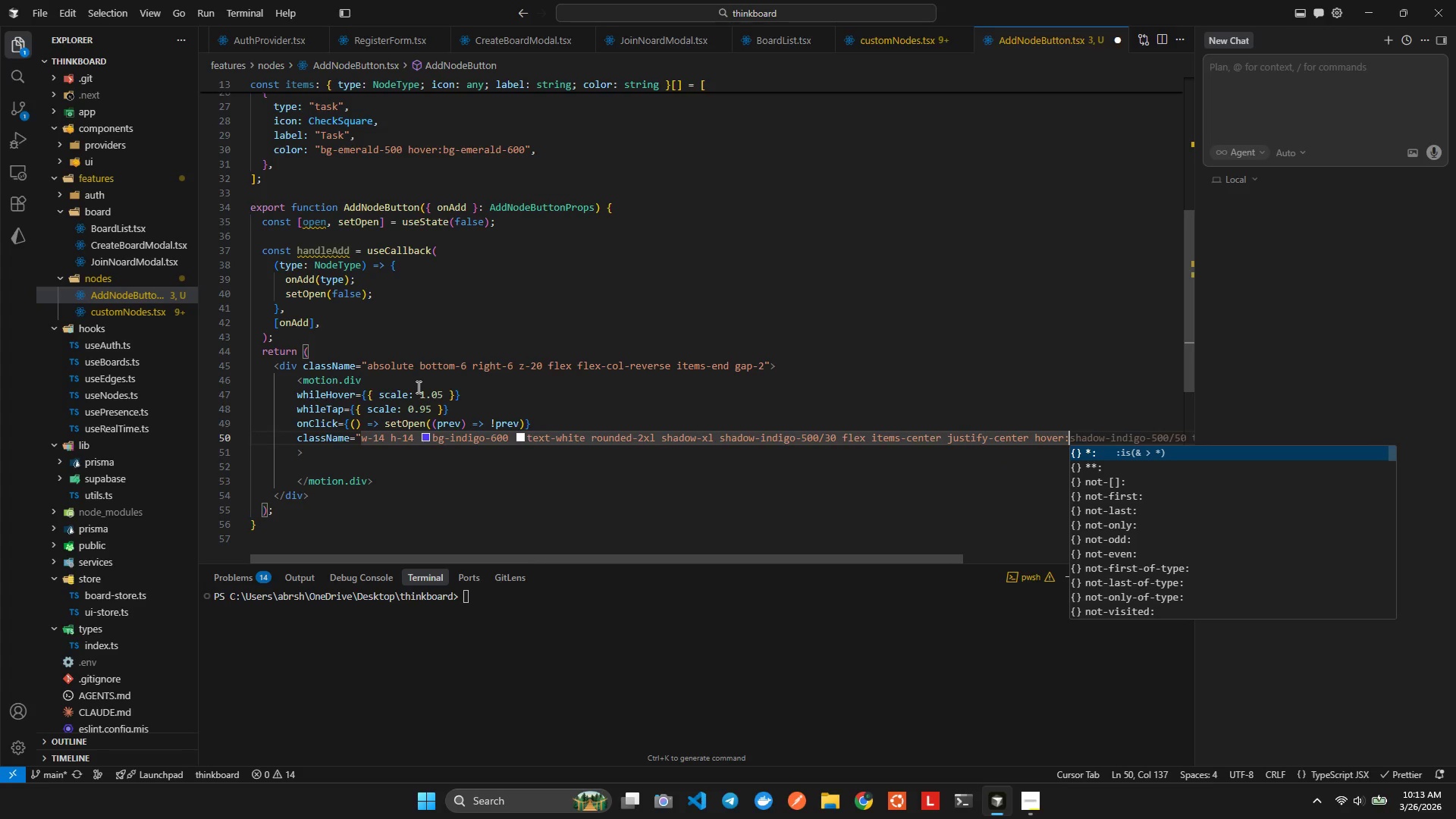 
type(bgindigo67)
key(Backspace)
key(Backspace)
type(7)
 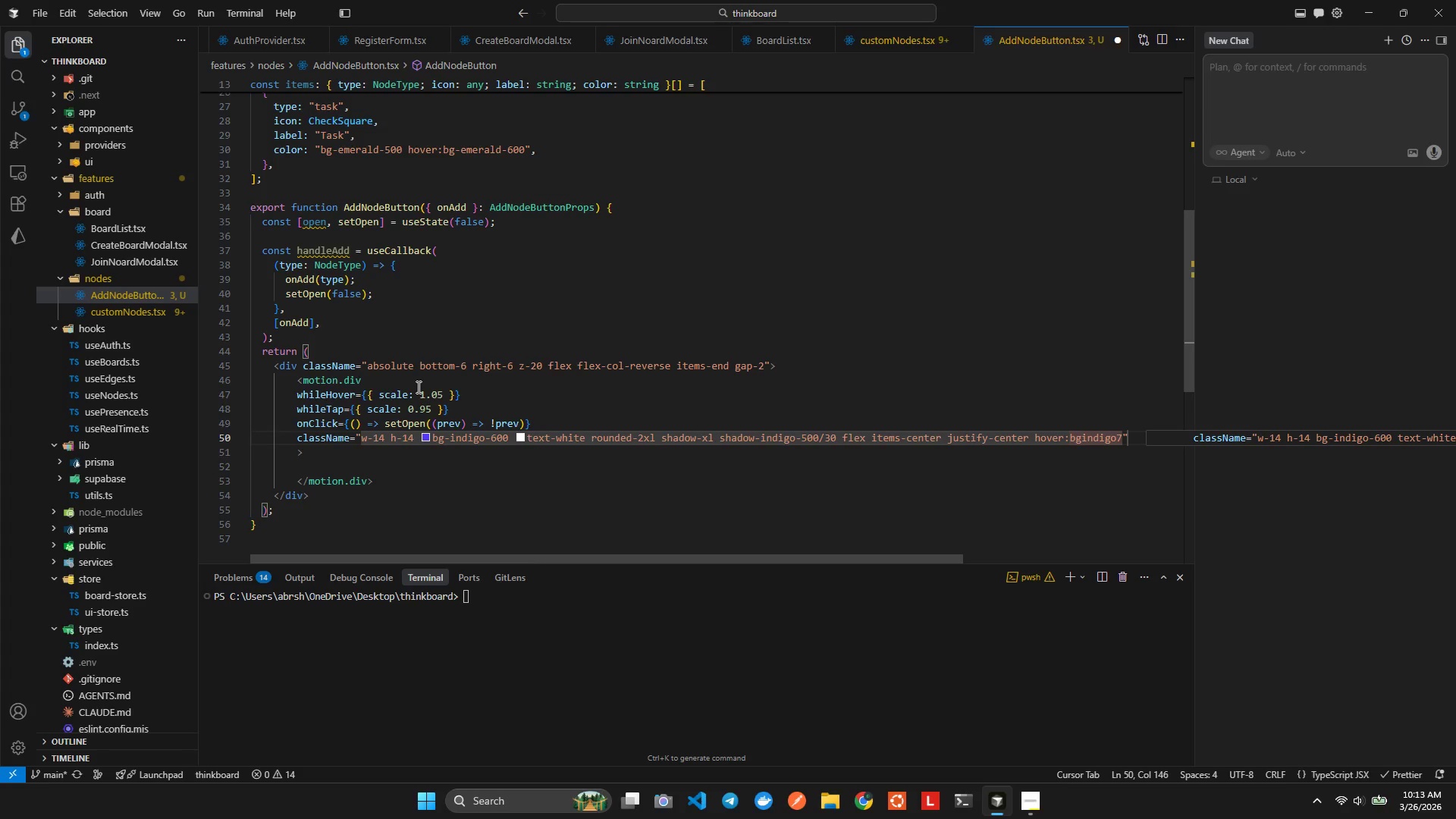 
key(Control+Space)
 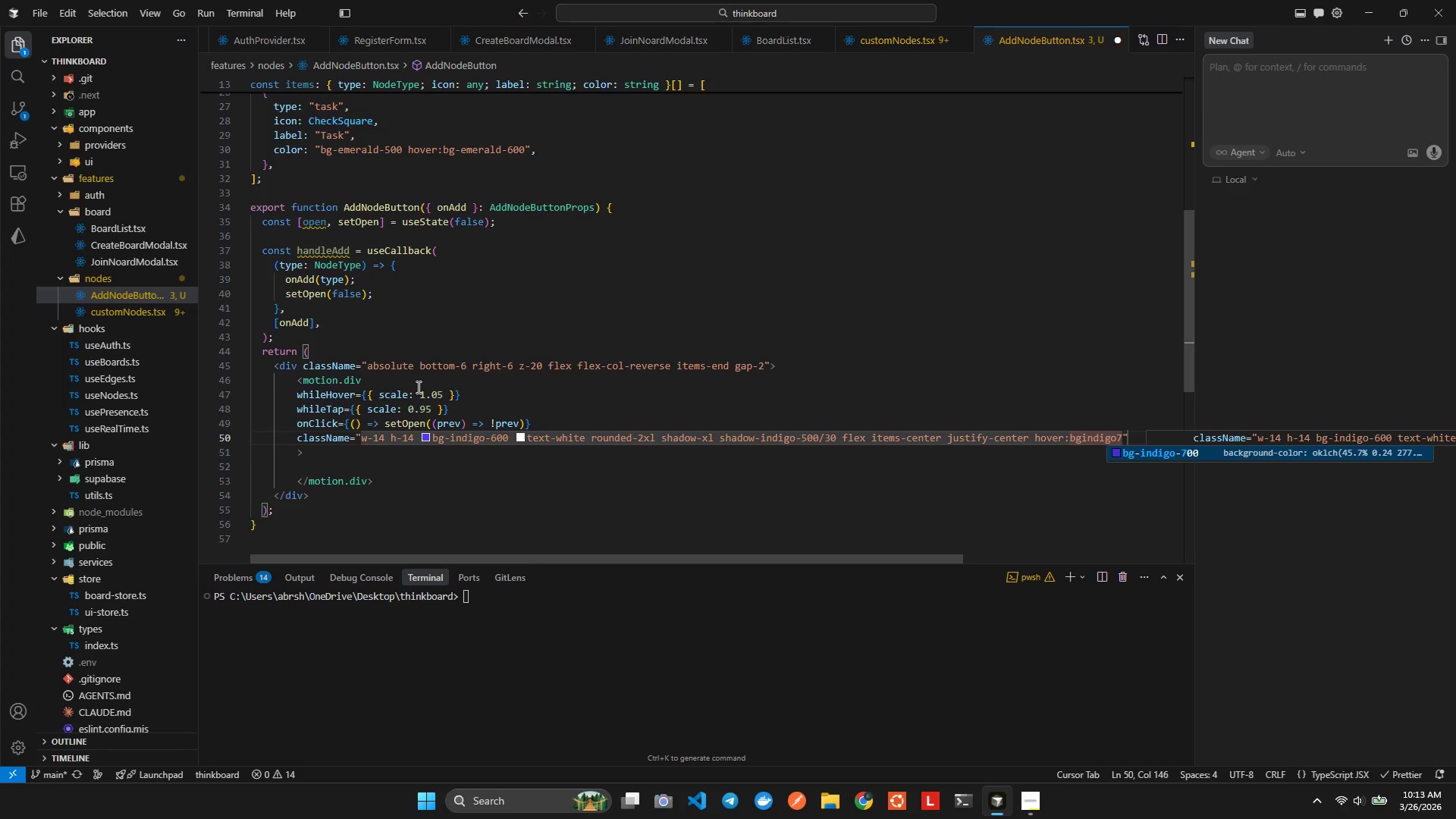 
key(Enter)
 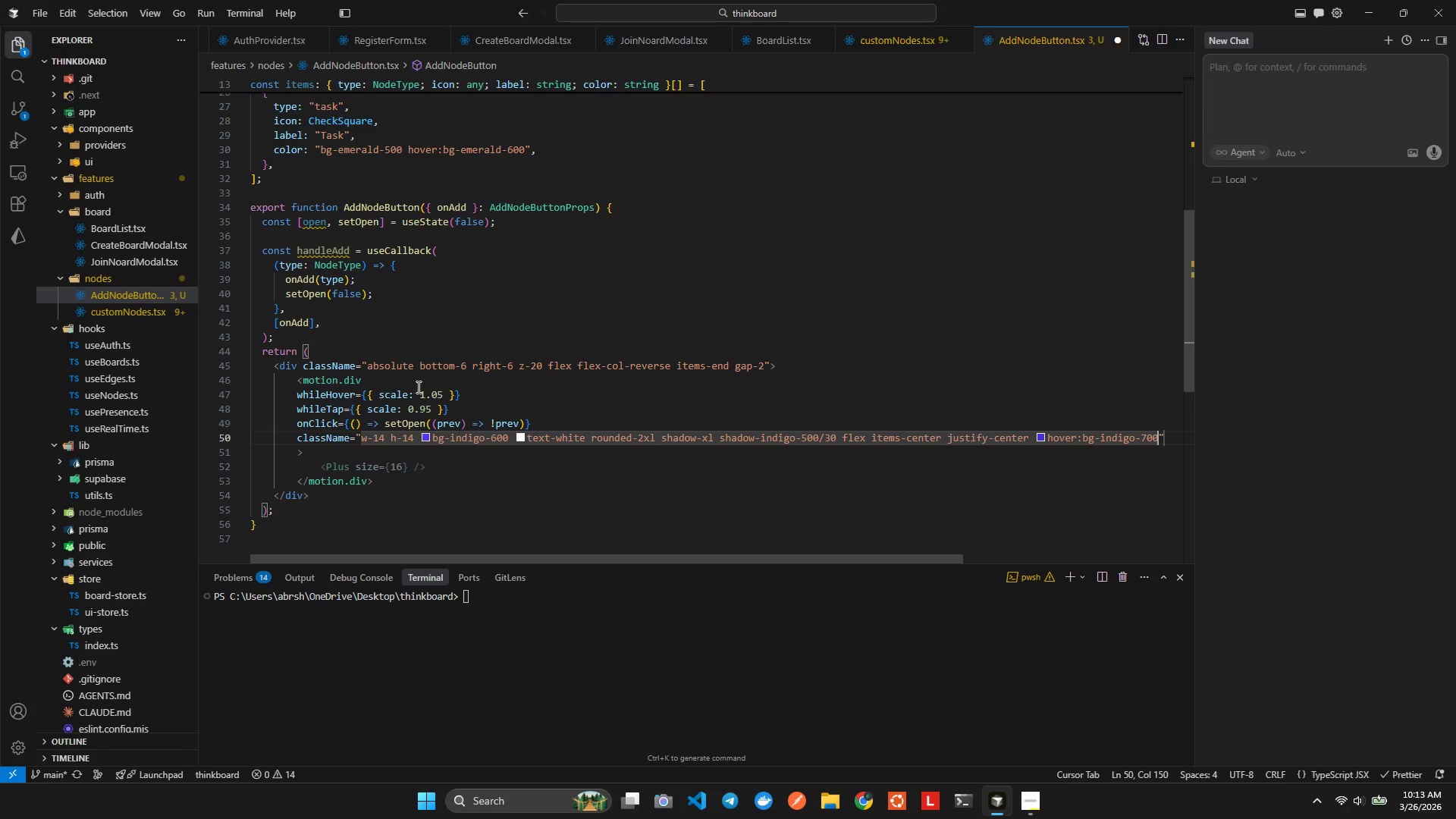 
type( transcolo)
 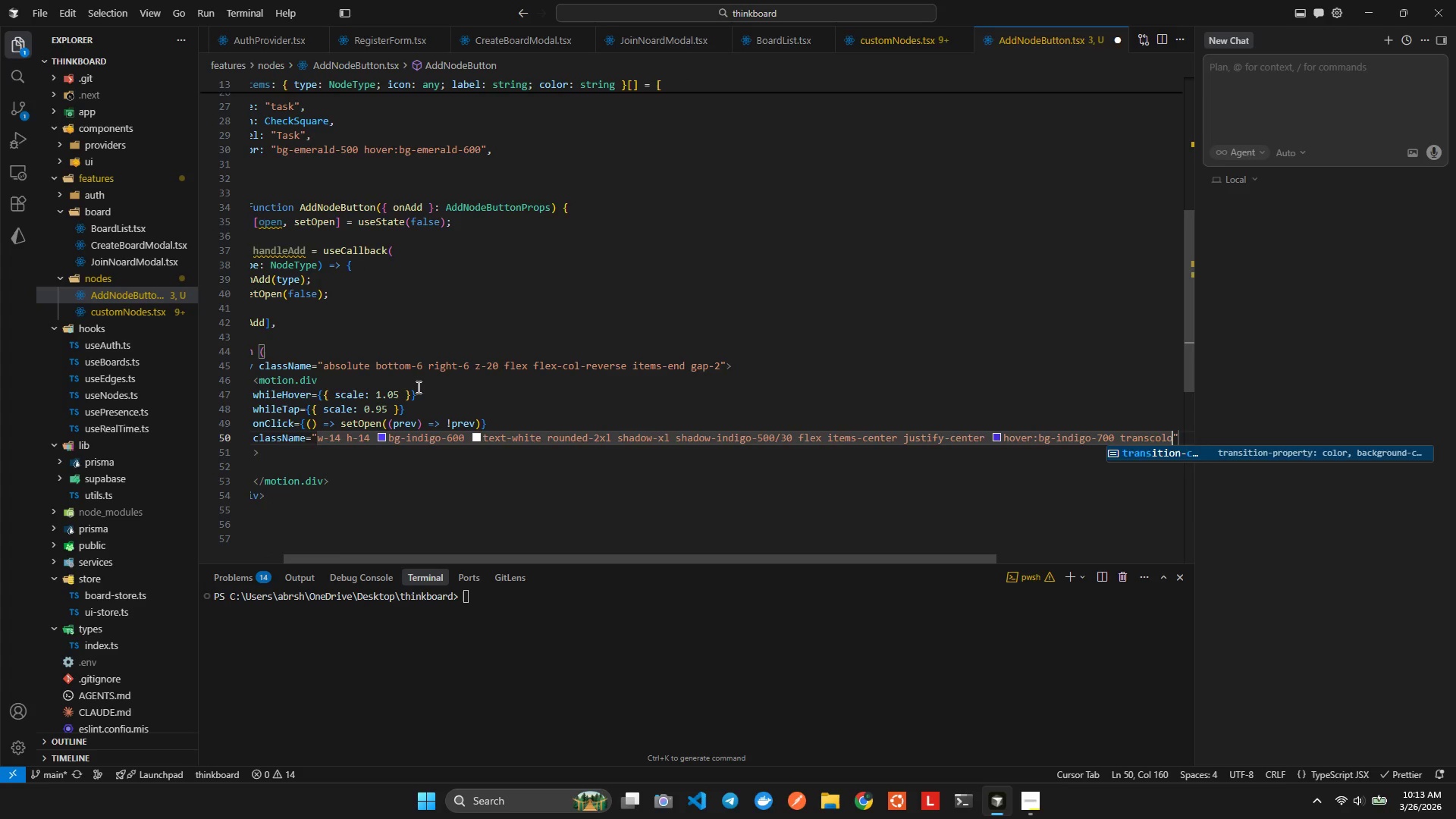 
key(Enter)
 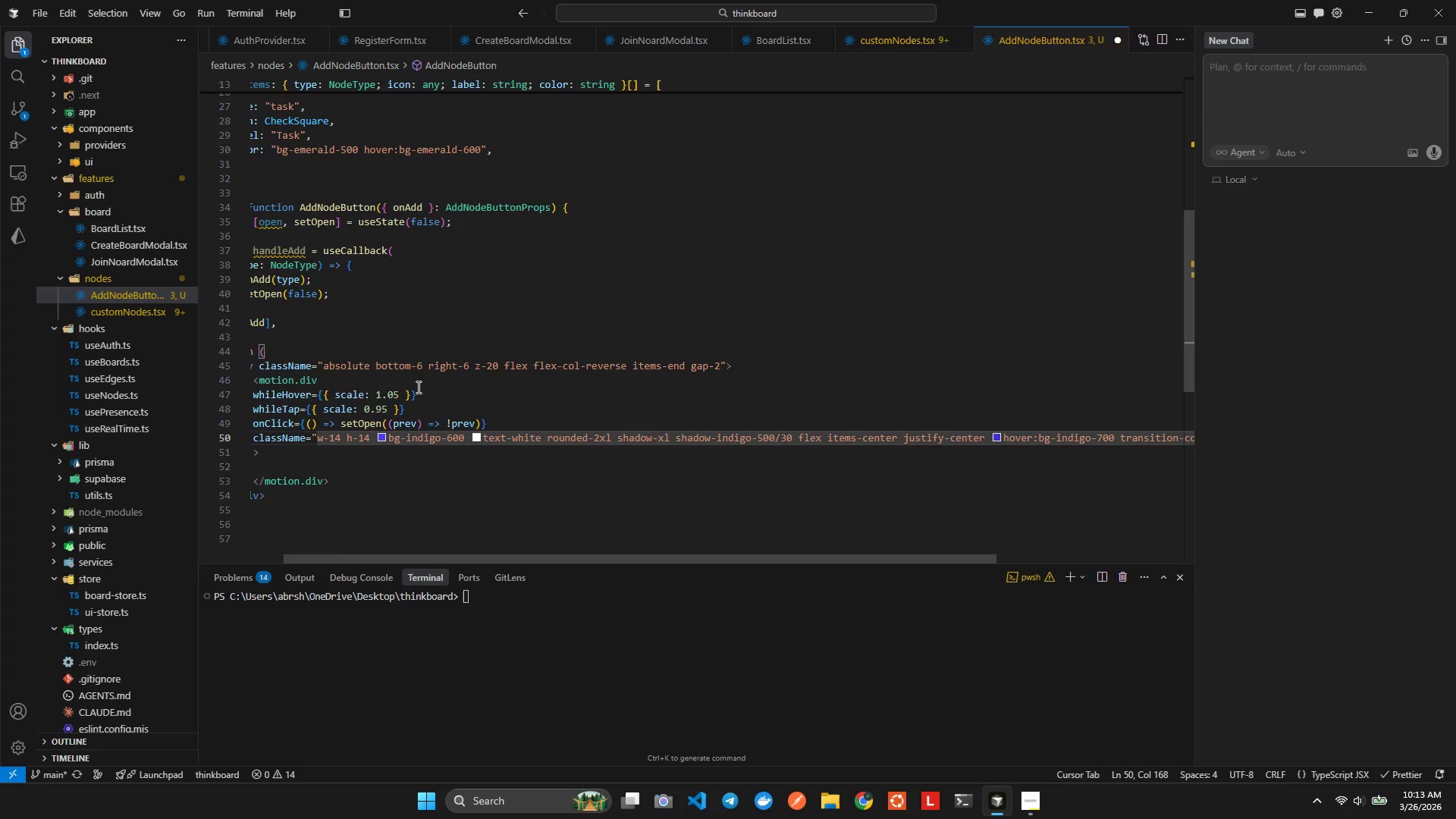 
key(Alt+Shift+F)
 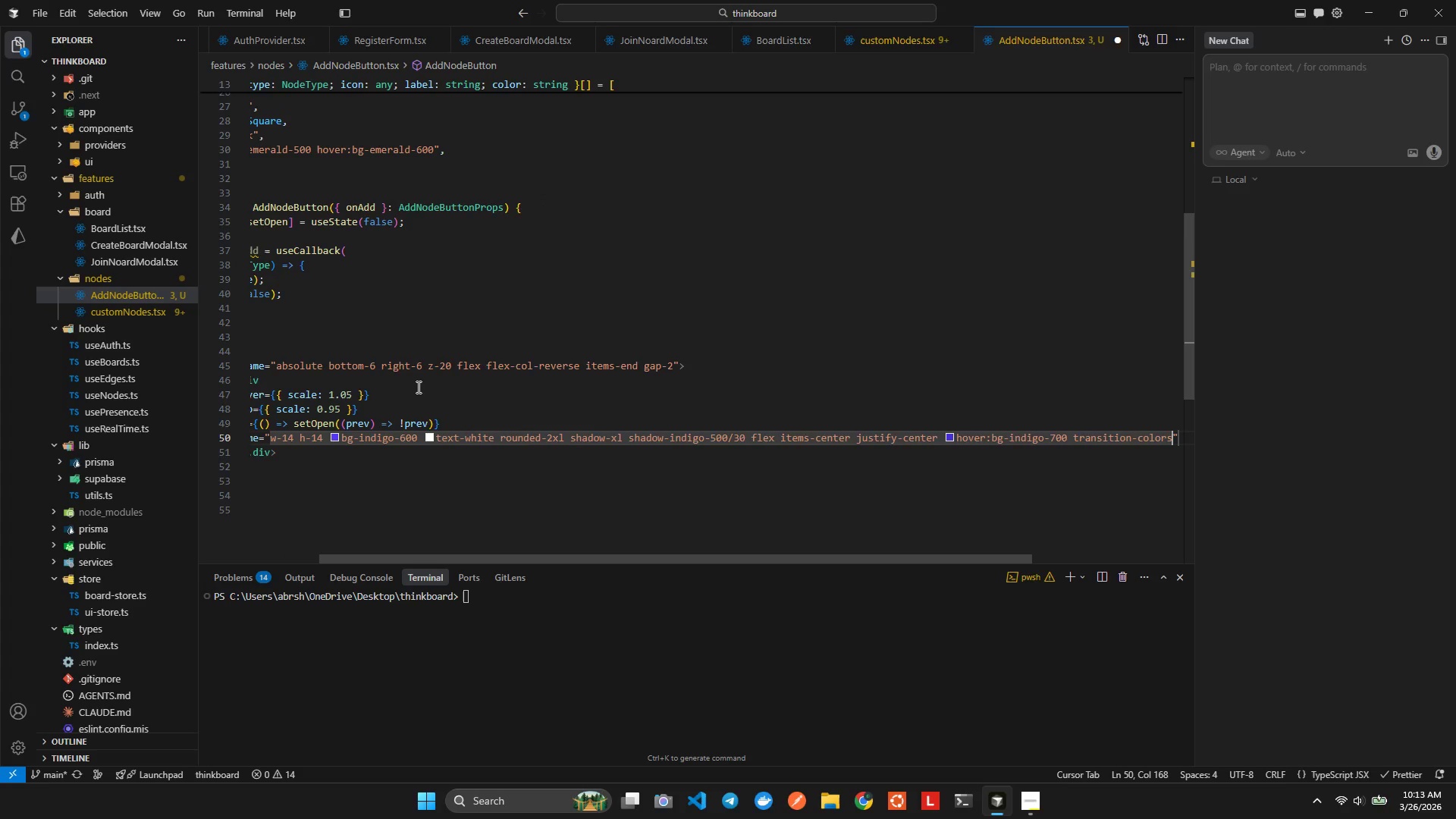 
key(ArrowRight)
 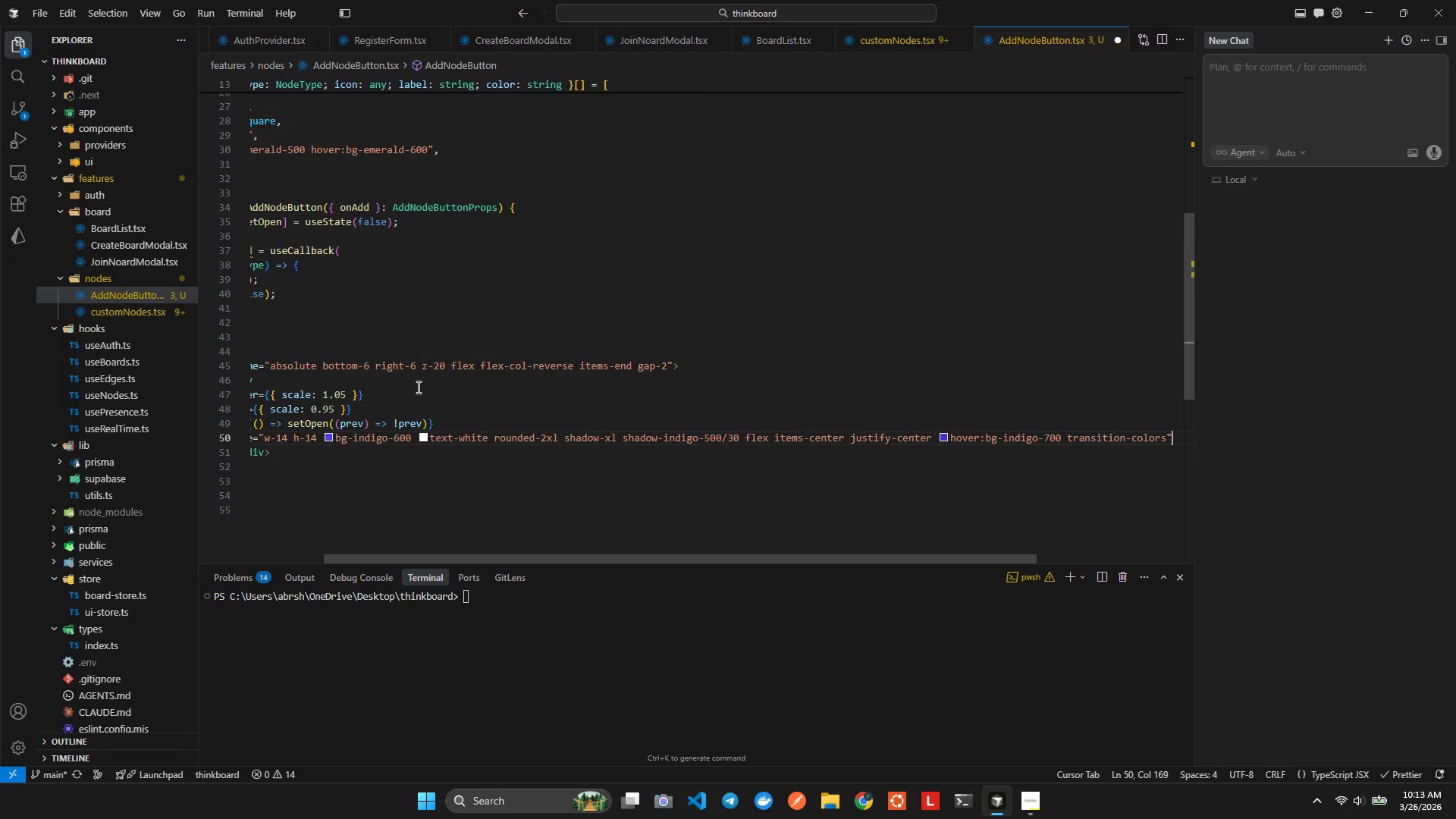 
key(ArrowRight)
 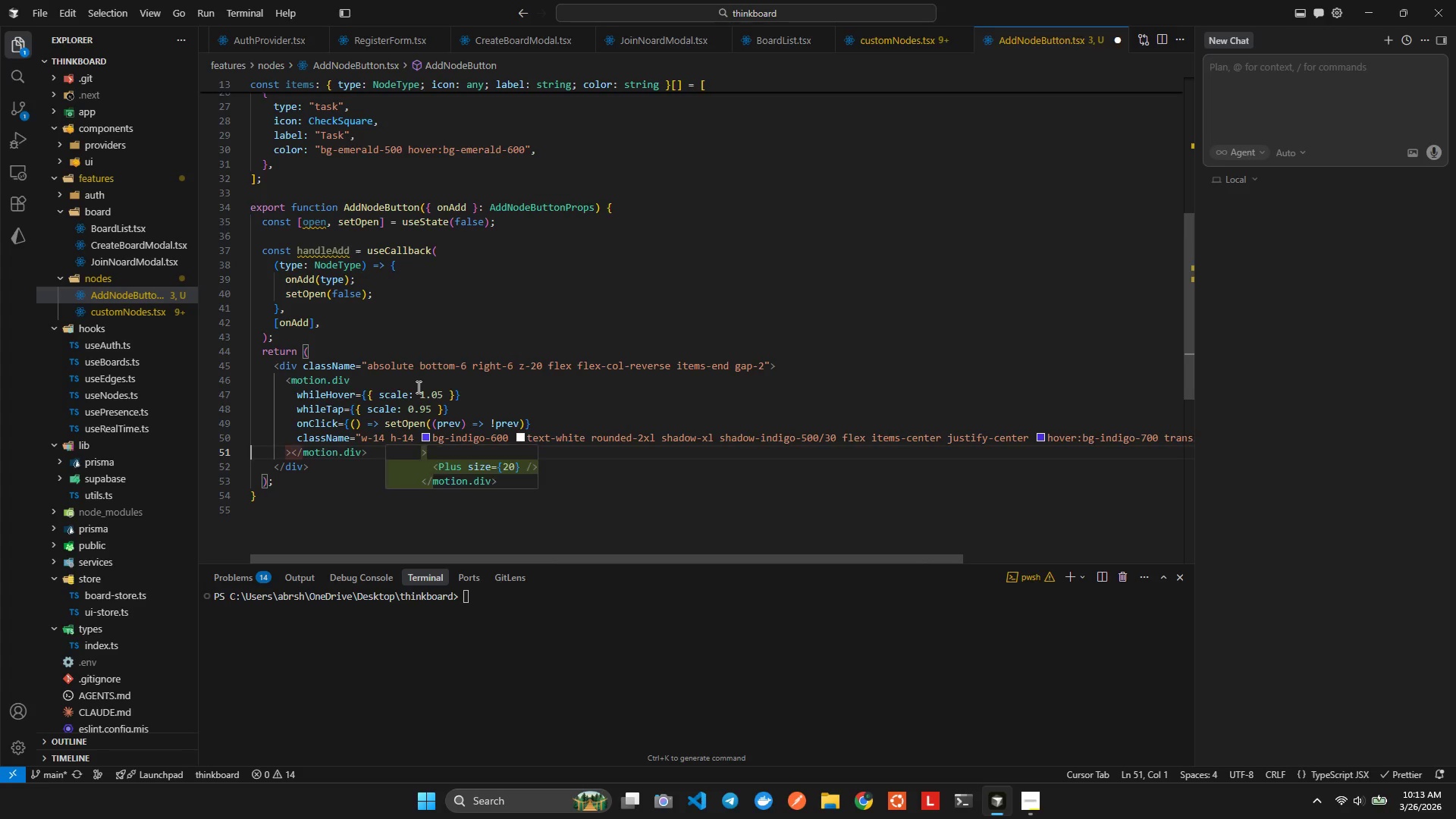 
key(ArrowRight)
 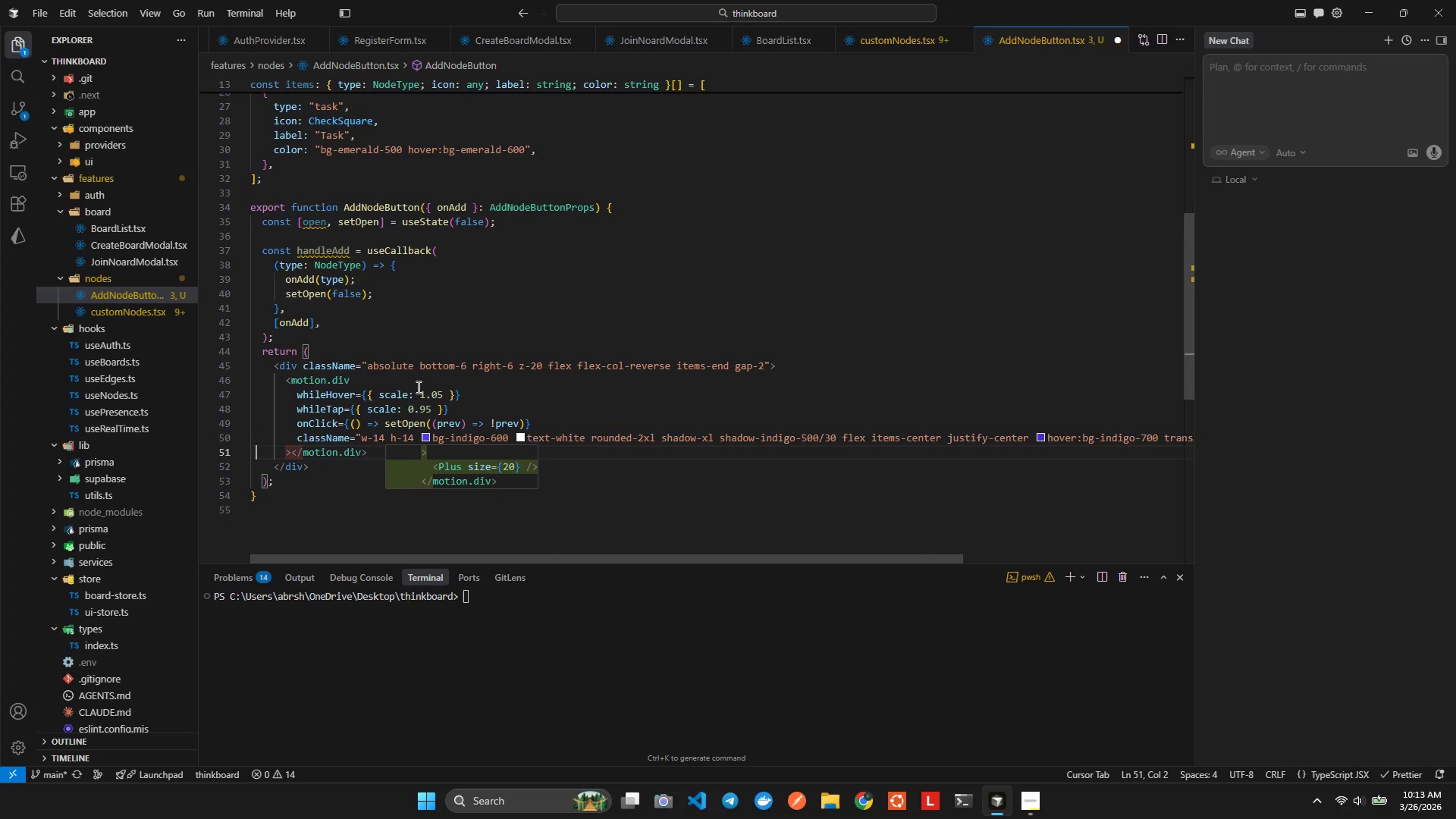 
key(ArrowLeft)
 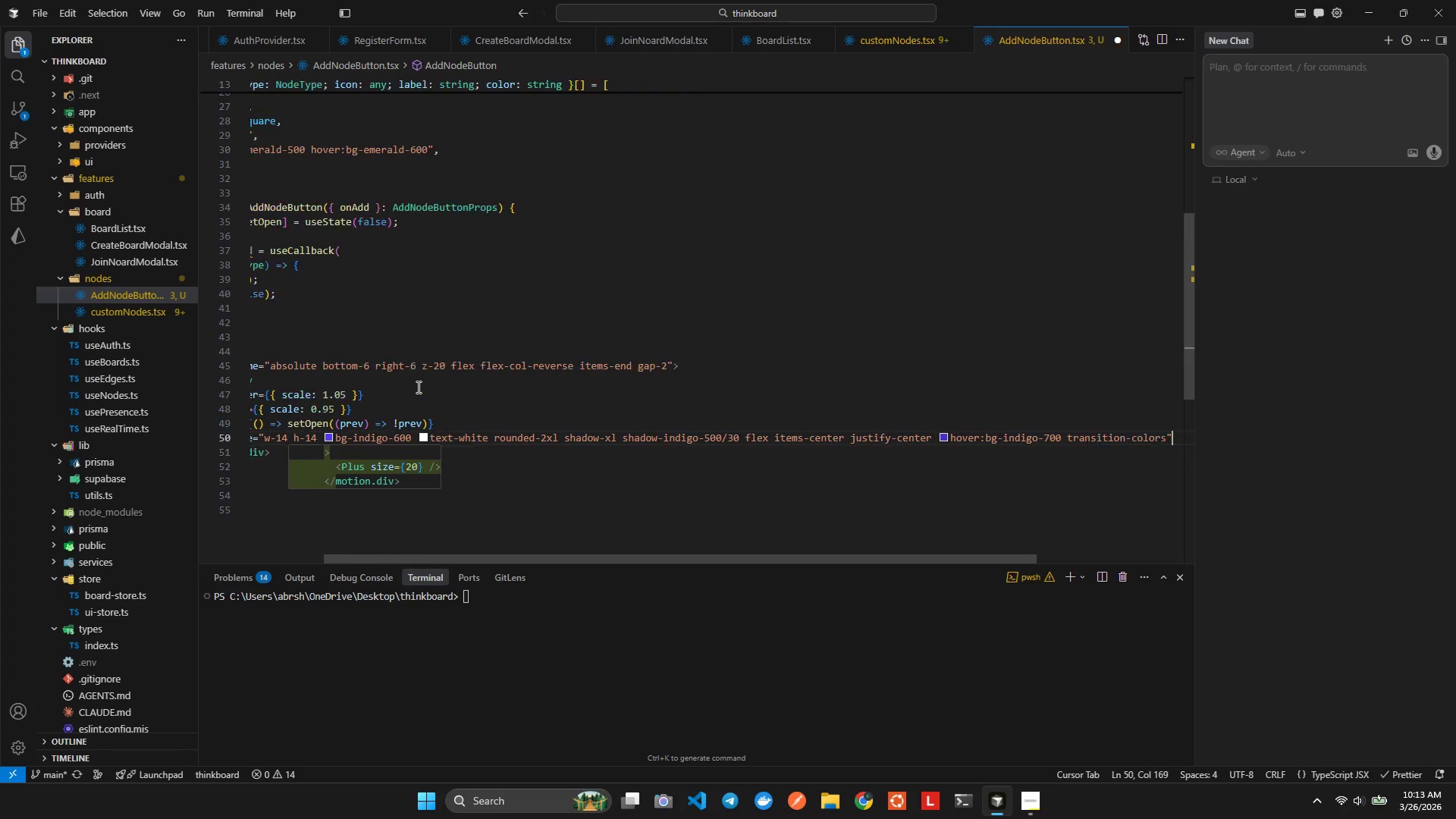 
key(ArrowLeft)
 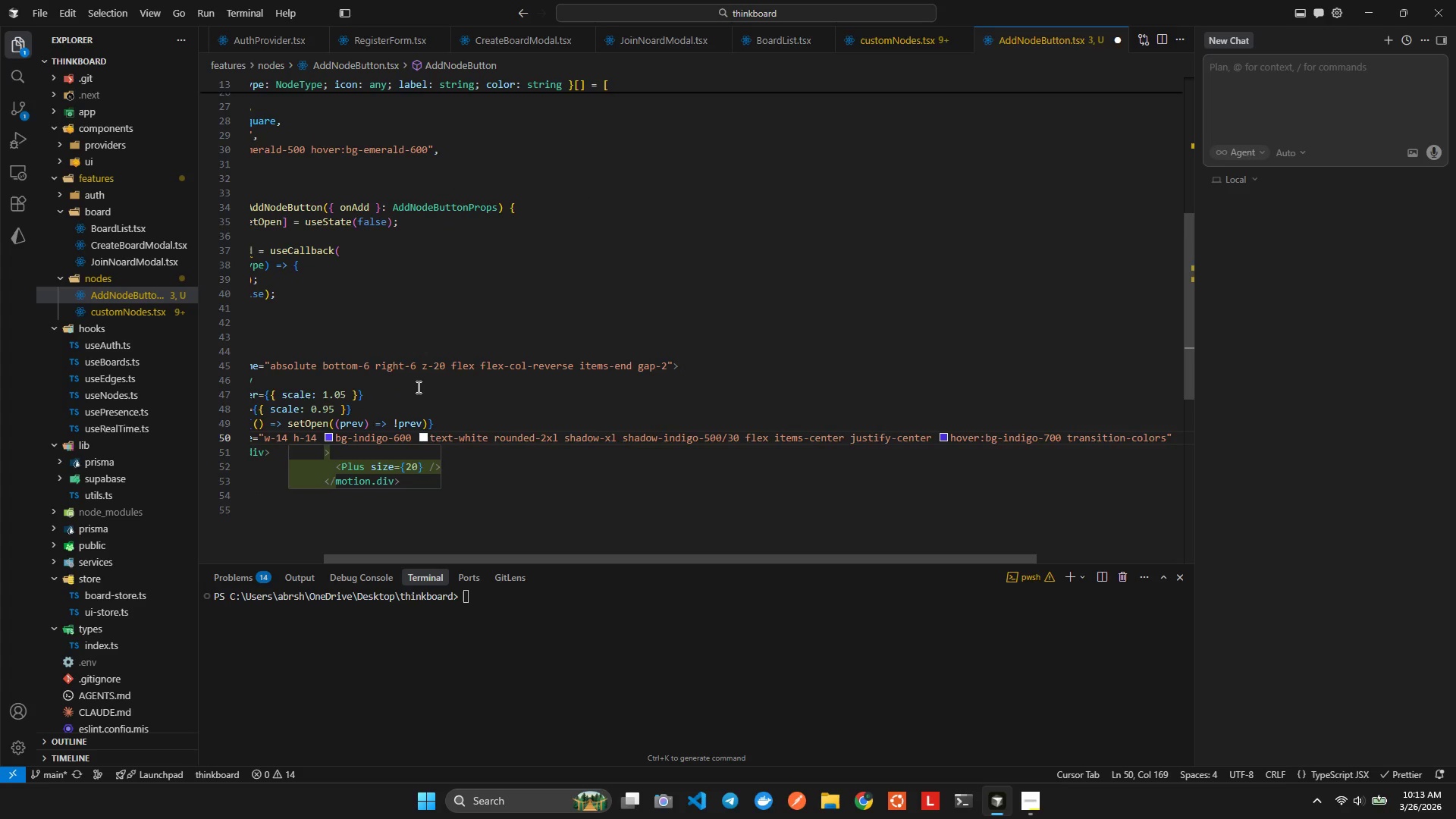 
key(ArrowRight)
 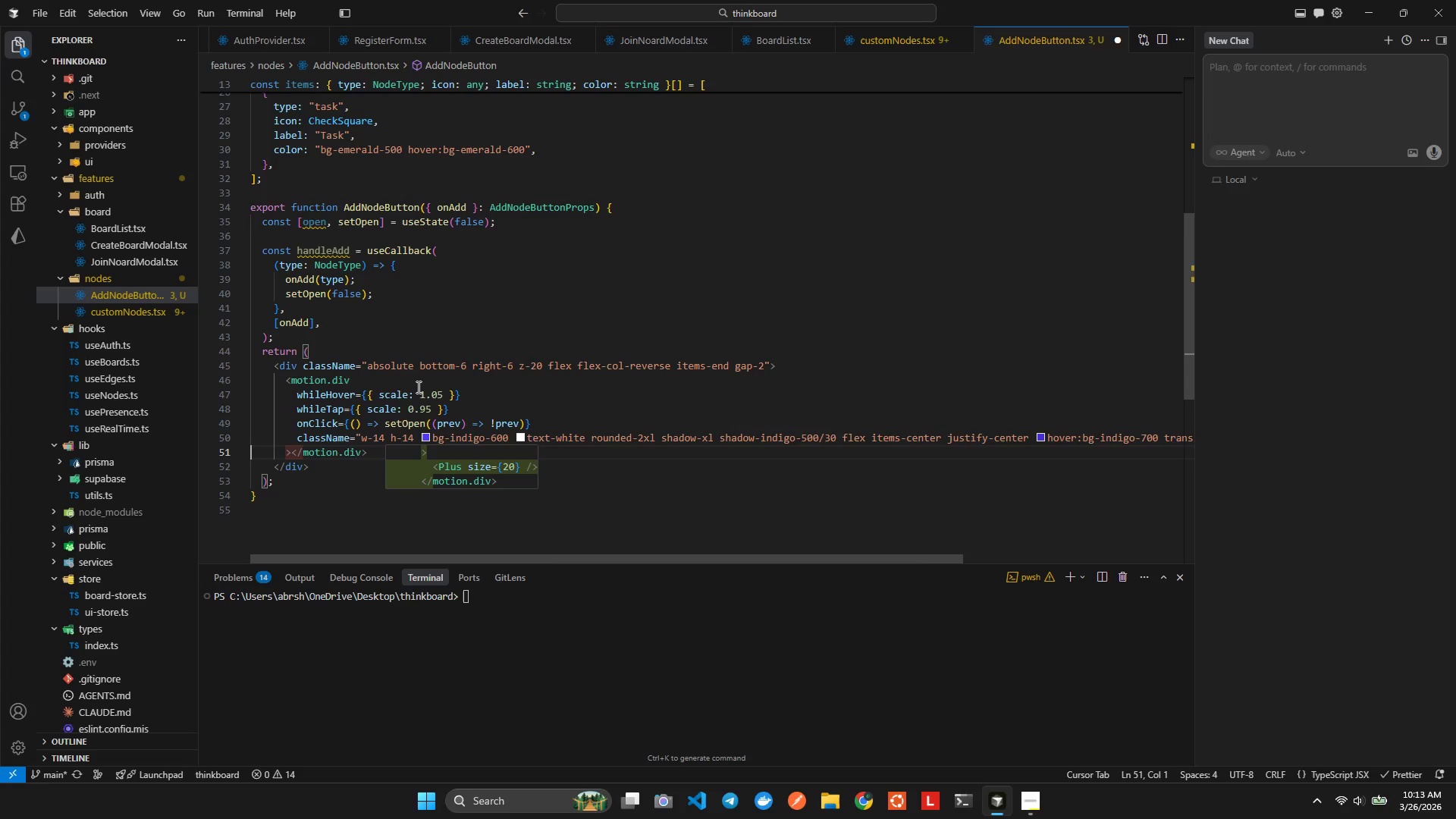 
key(ArrowRight)
 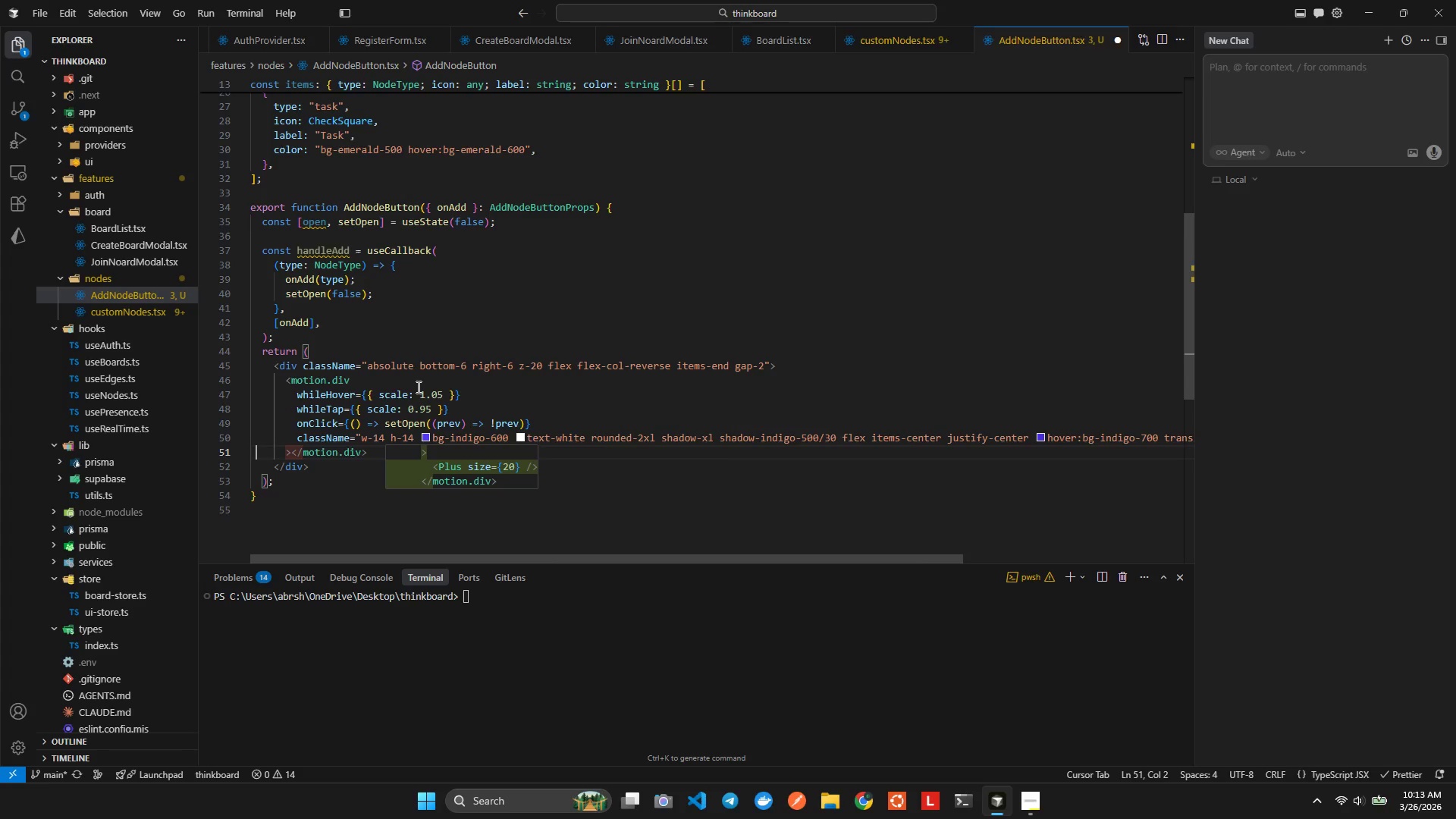 
key(ArrowRight)
 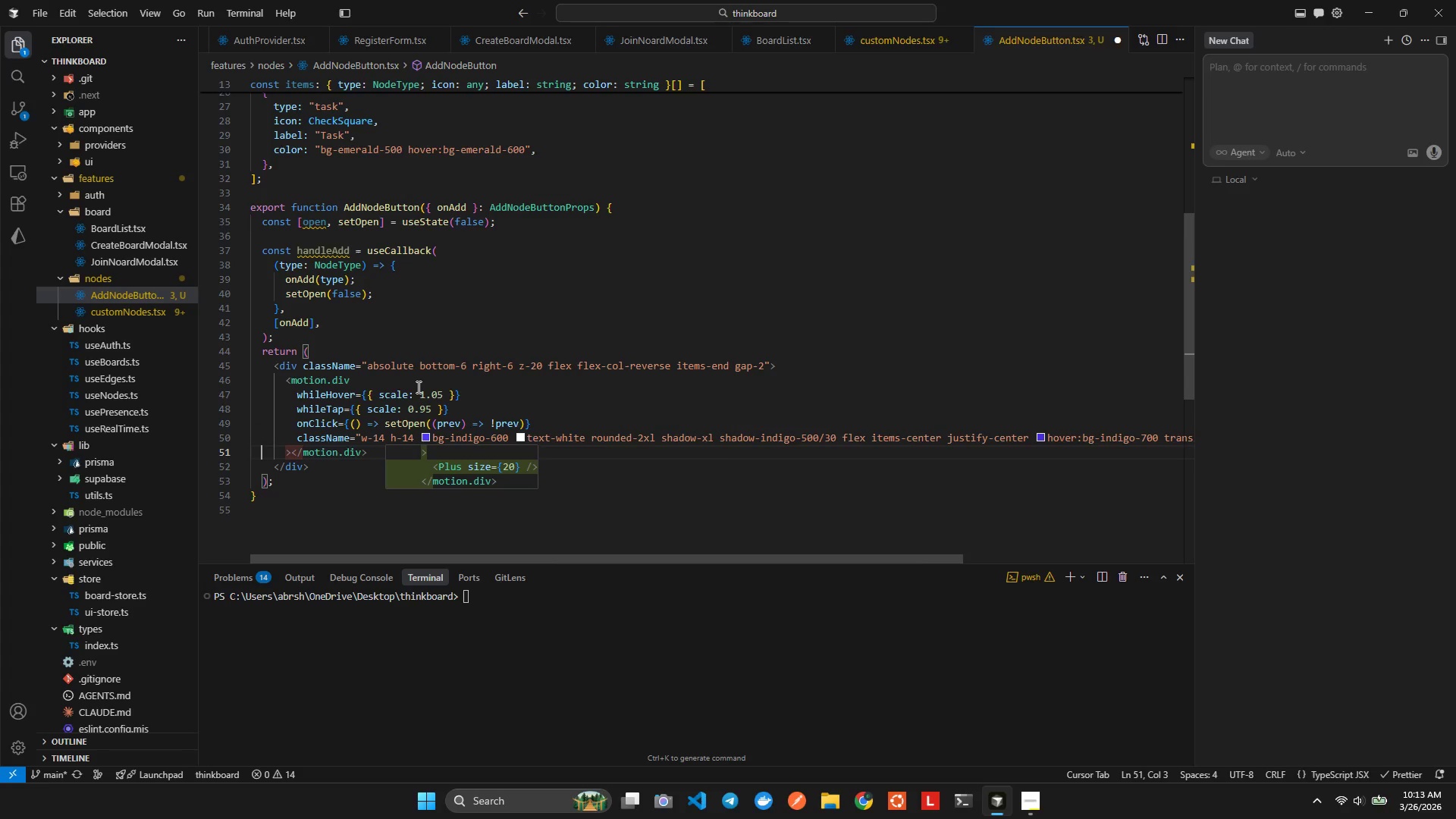 
key(ArrowRight)
 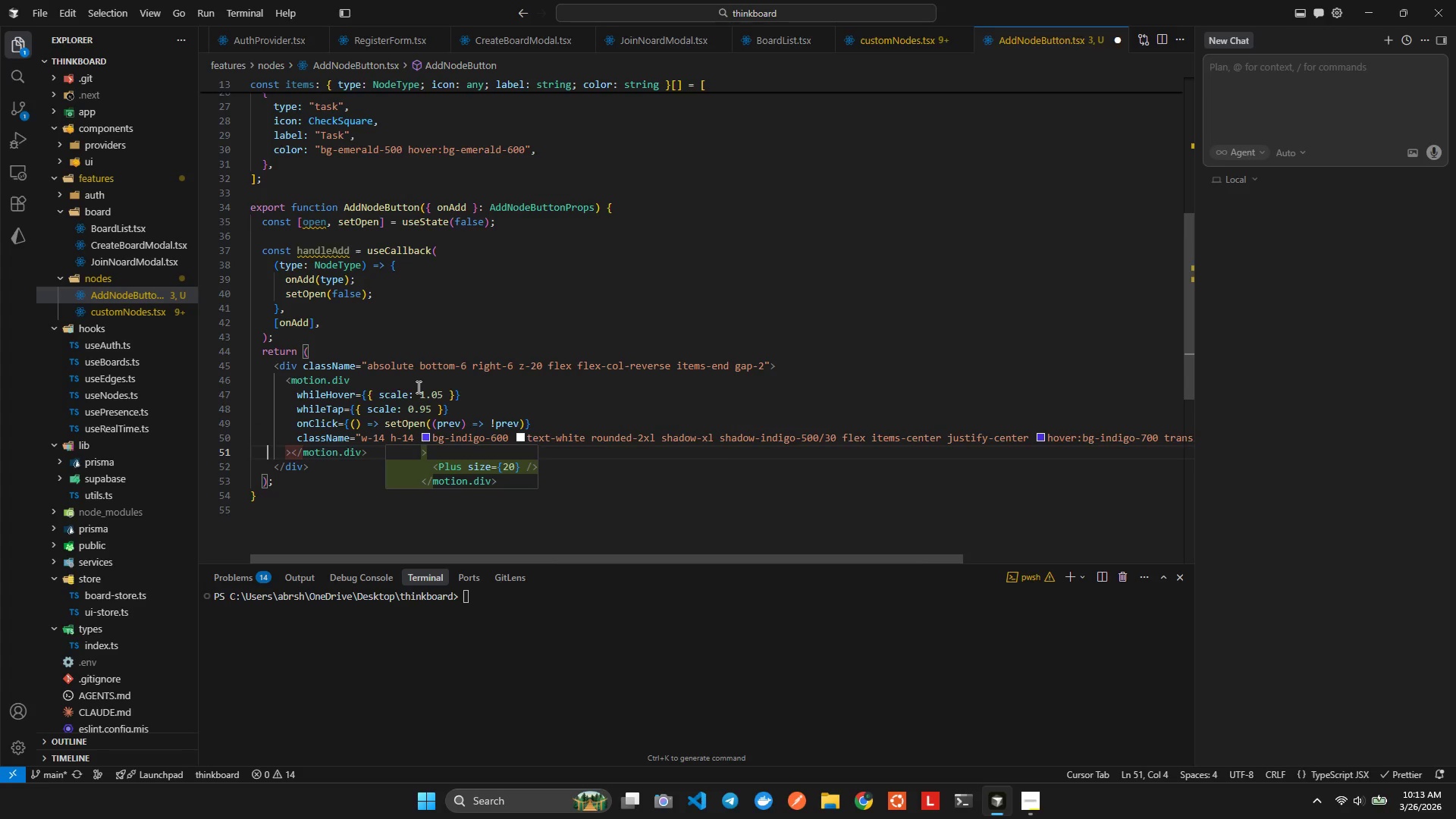 
key(ArrowRight)
 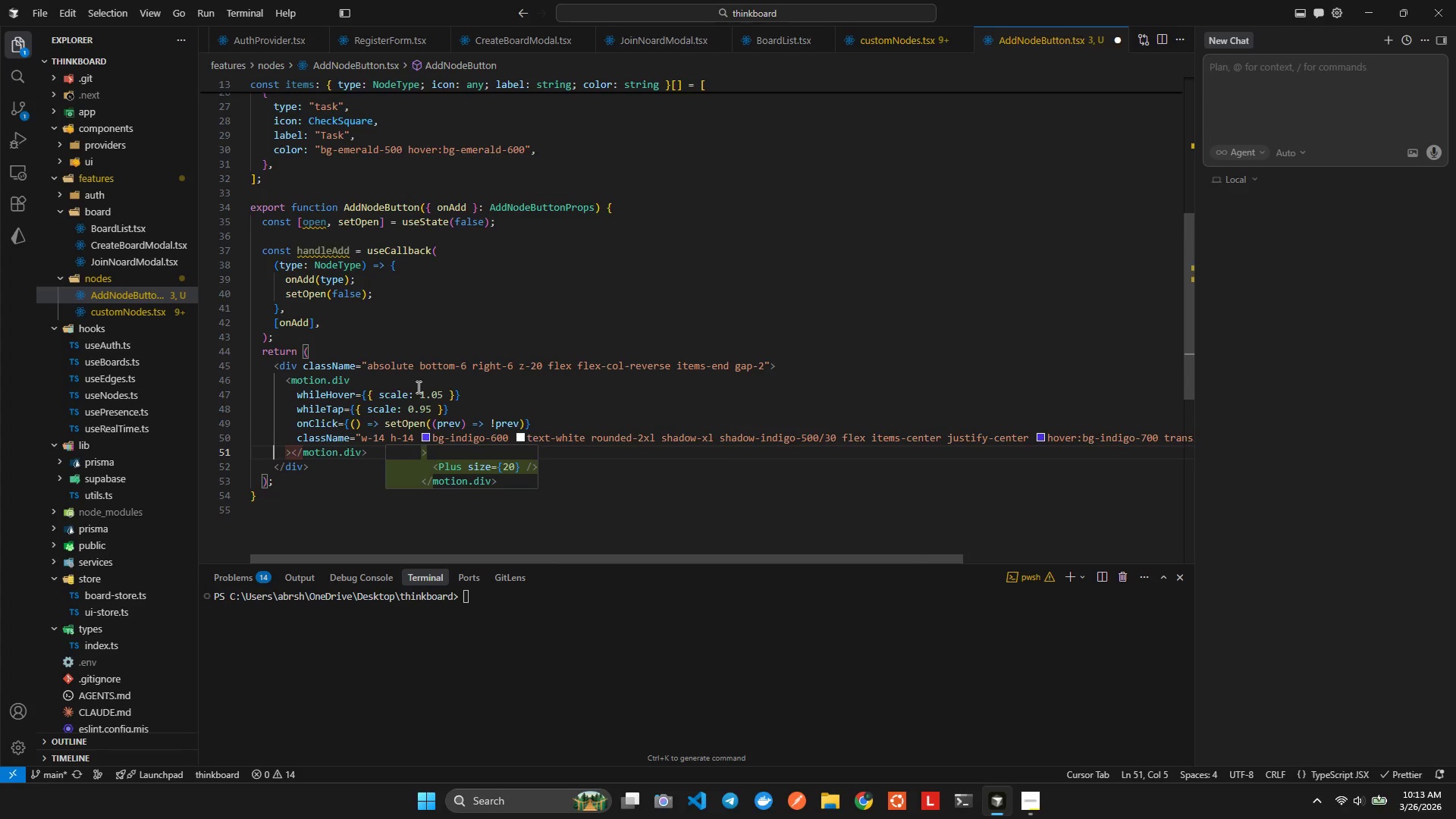 
key(ArrowRight)
 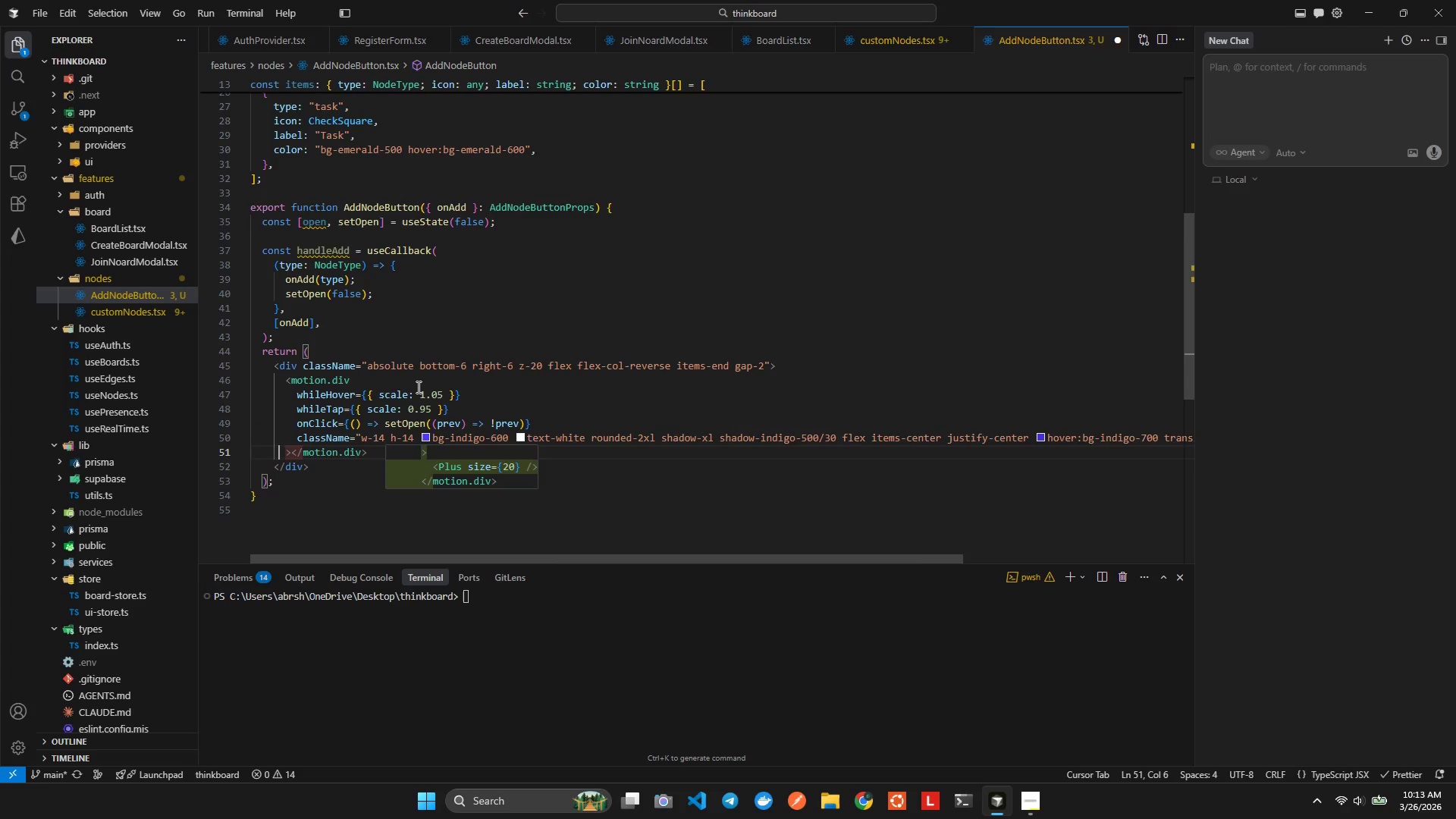 
key(ArrowRight)
 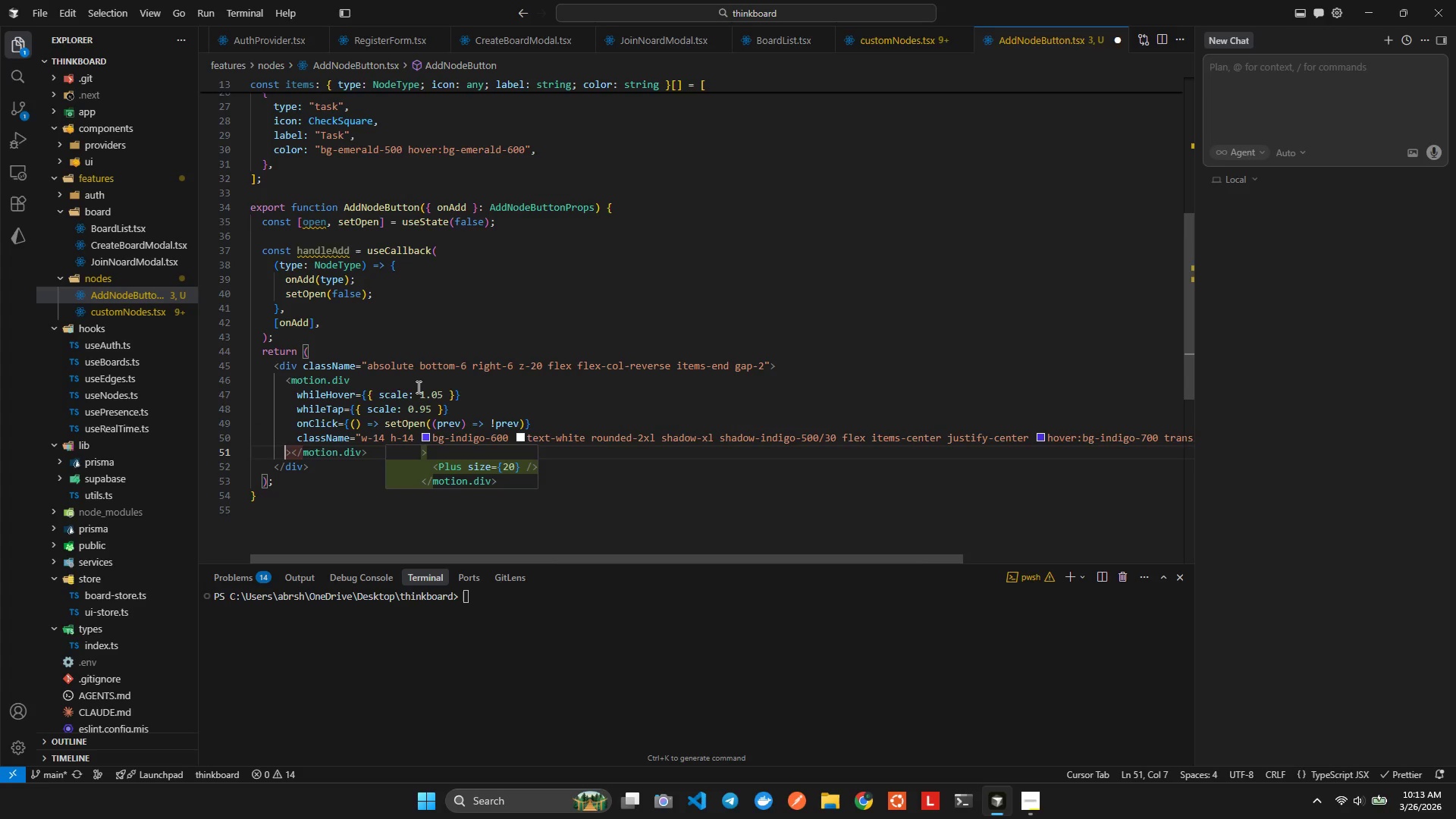 
key(ArrowRight)
 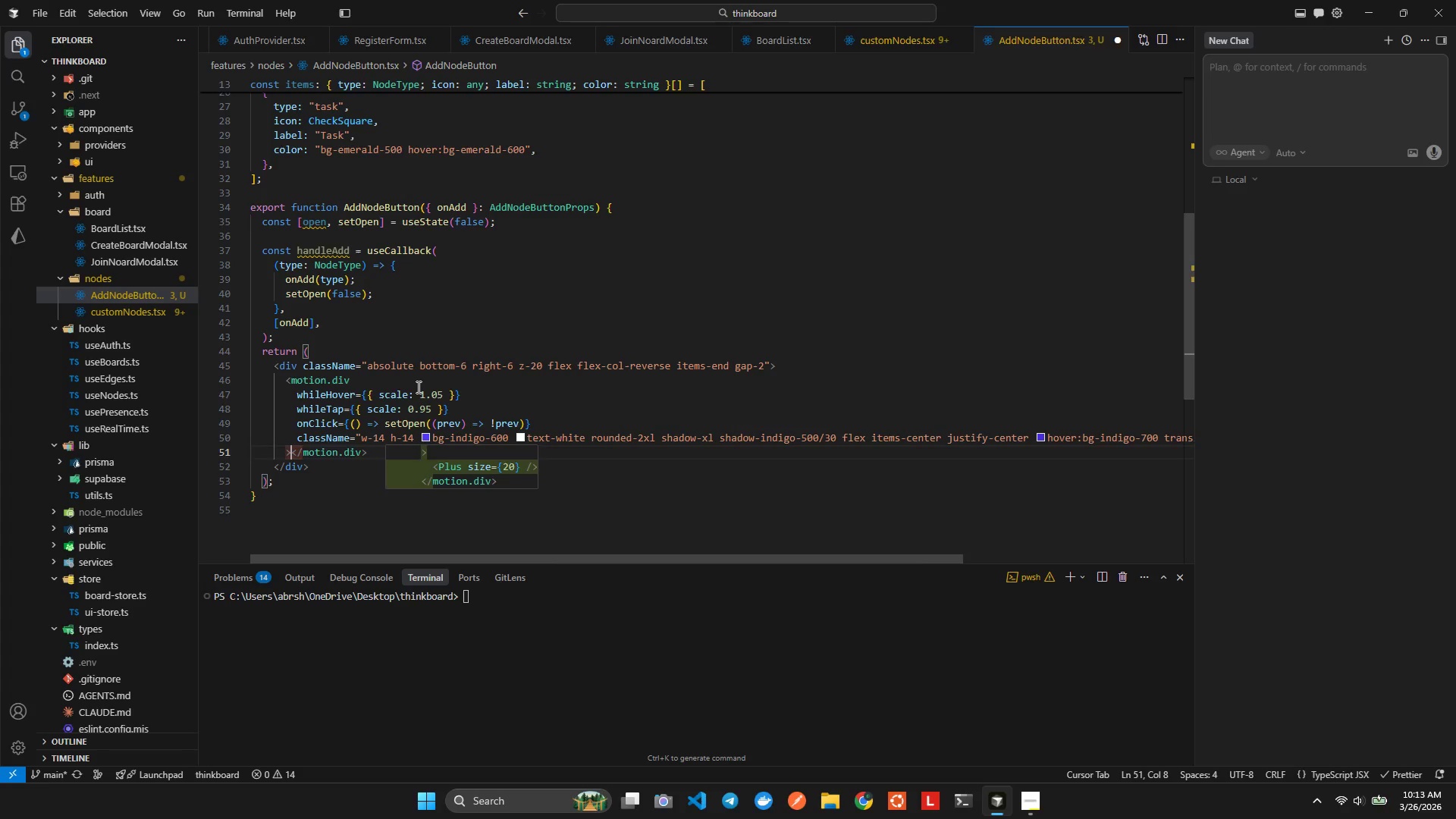 
key(Enter)
 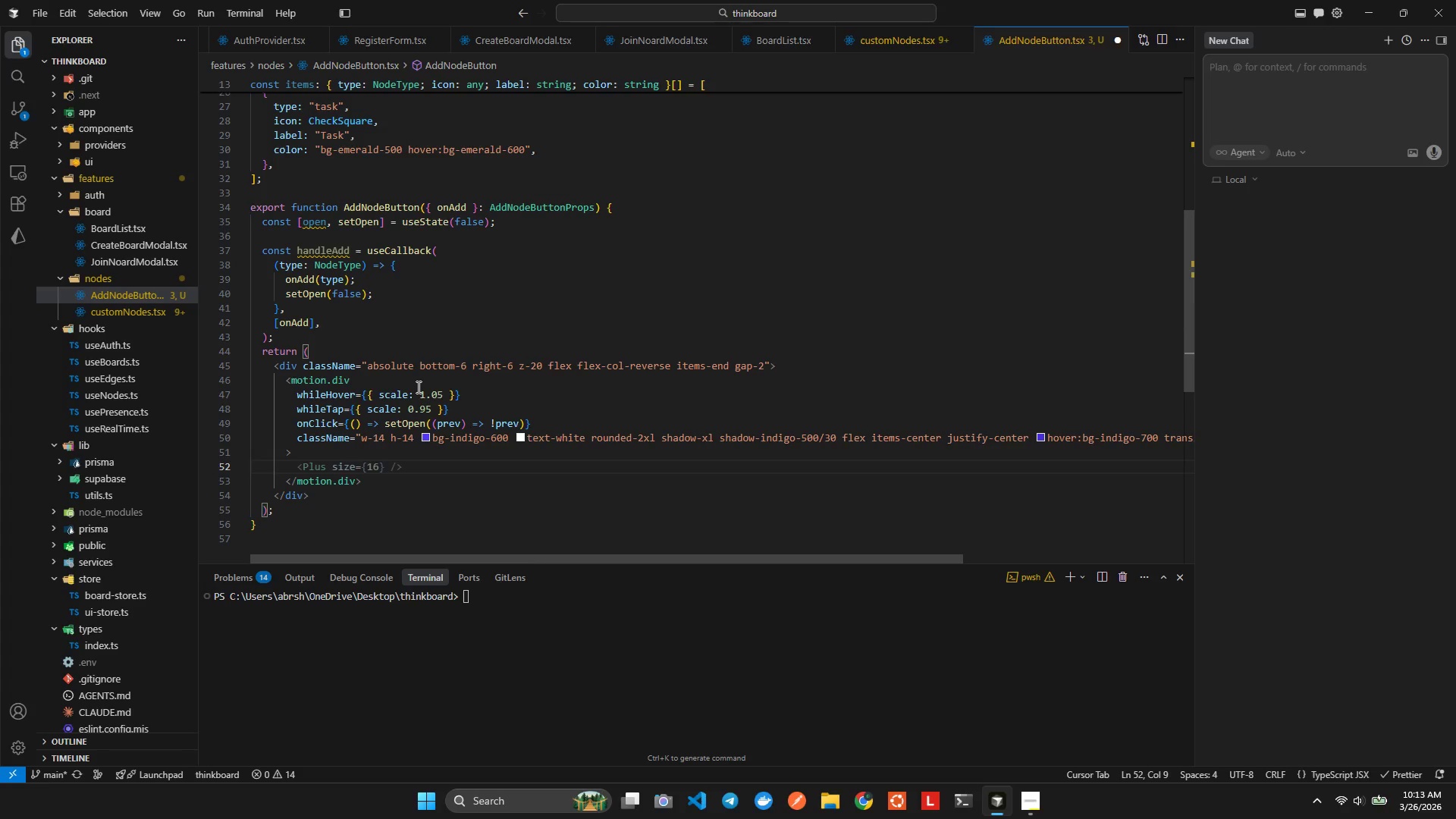 
type(mti)
 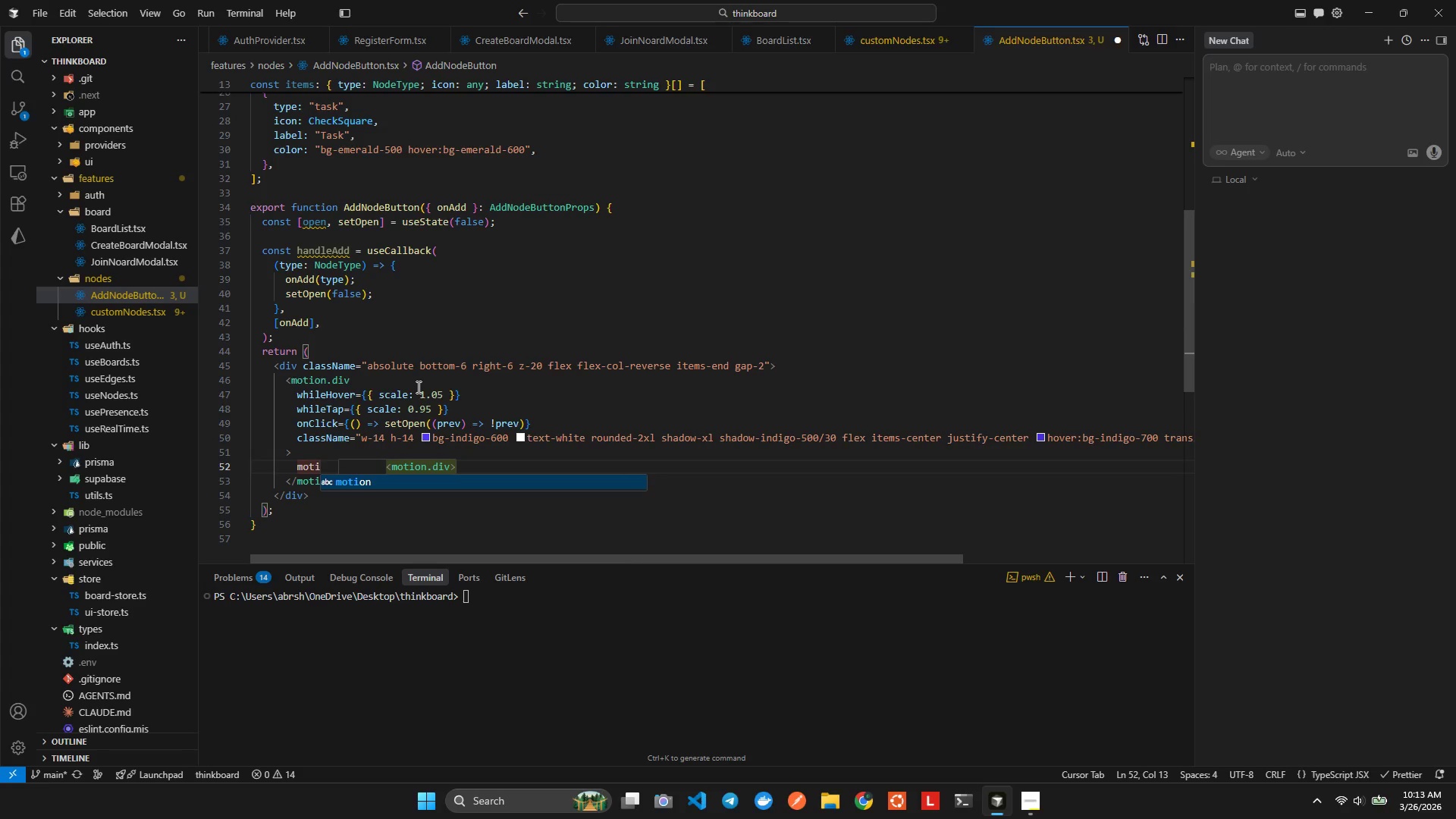 
hold_key(key=O, duration=0.31)
 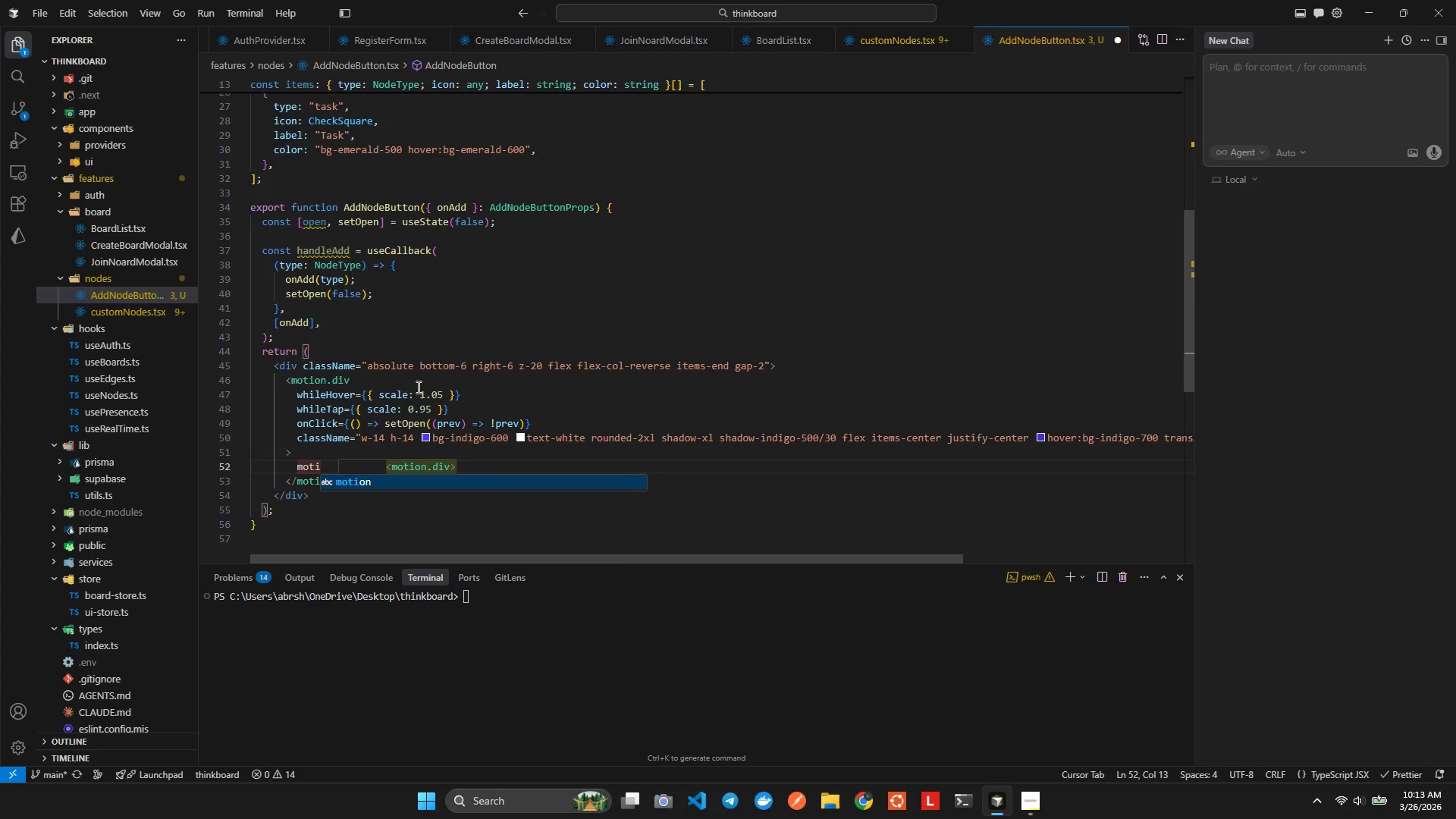 
key(Enter)
 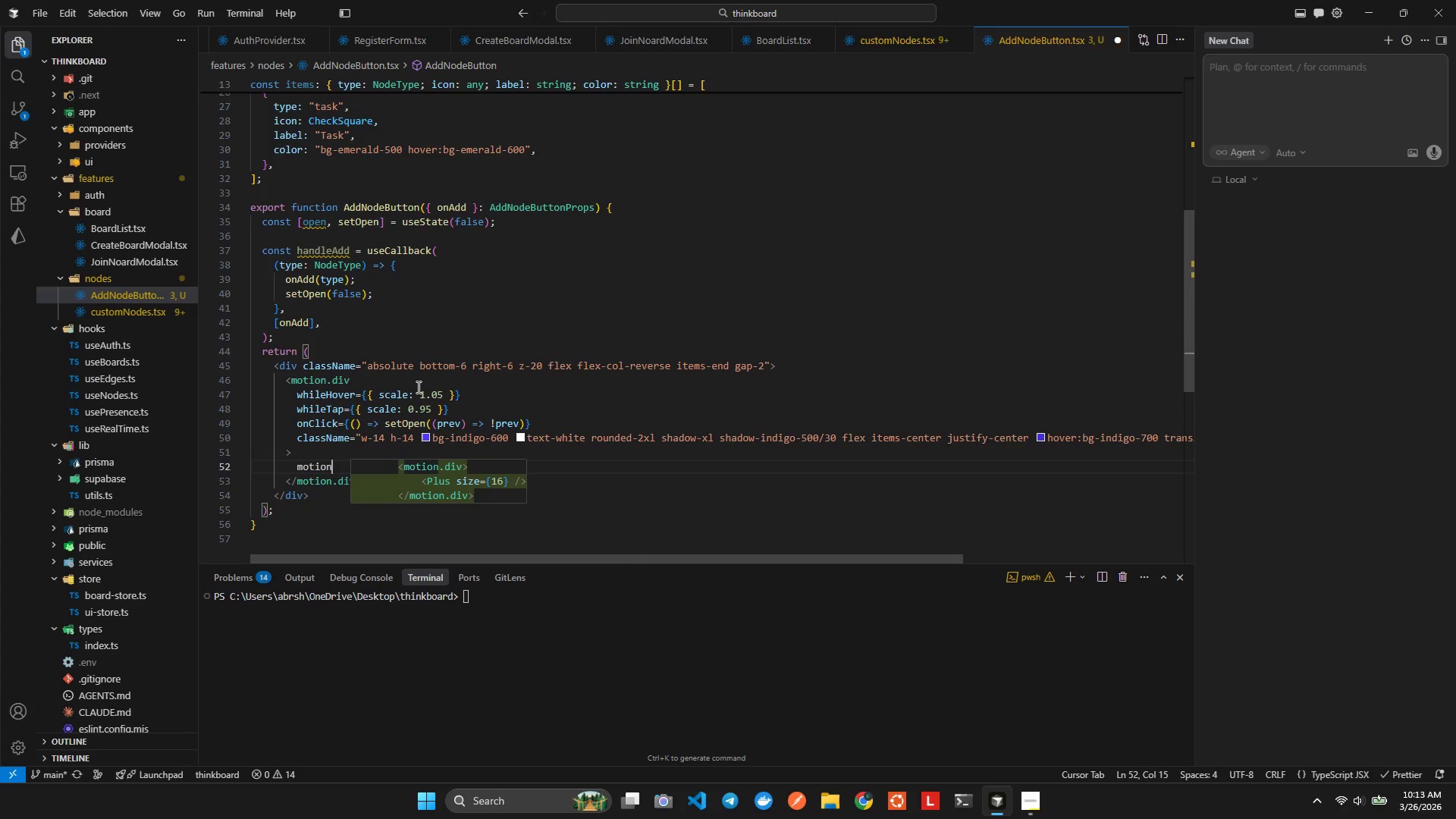 
key(Tab)
 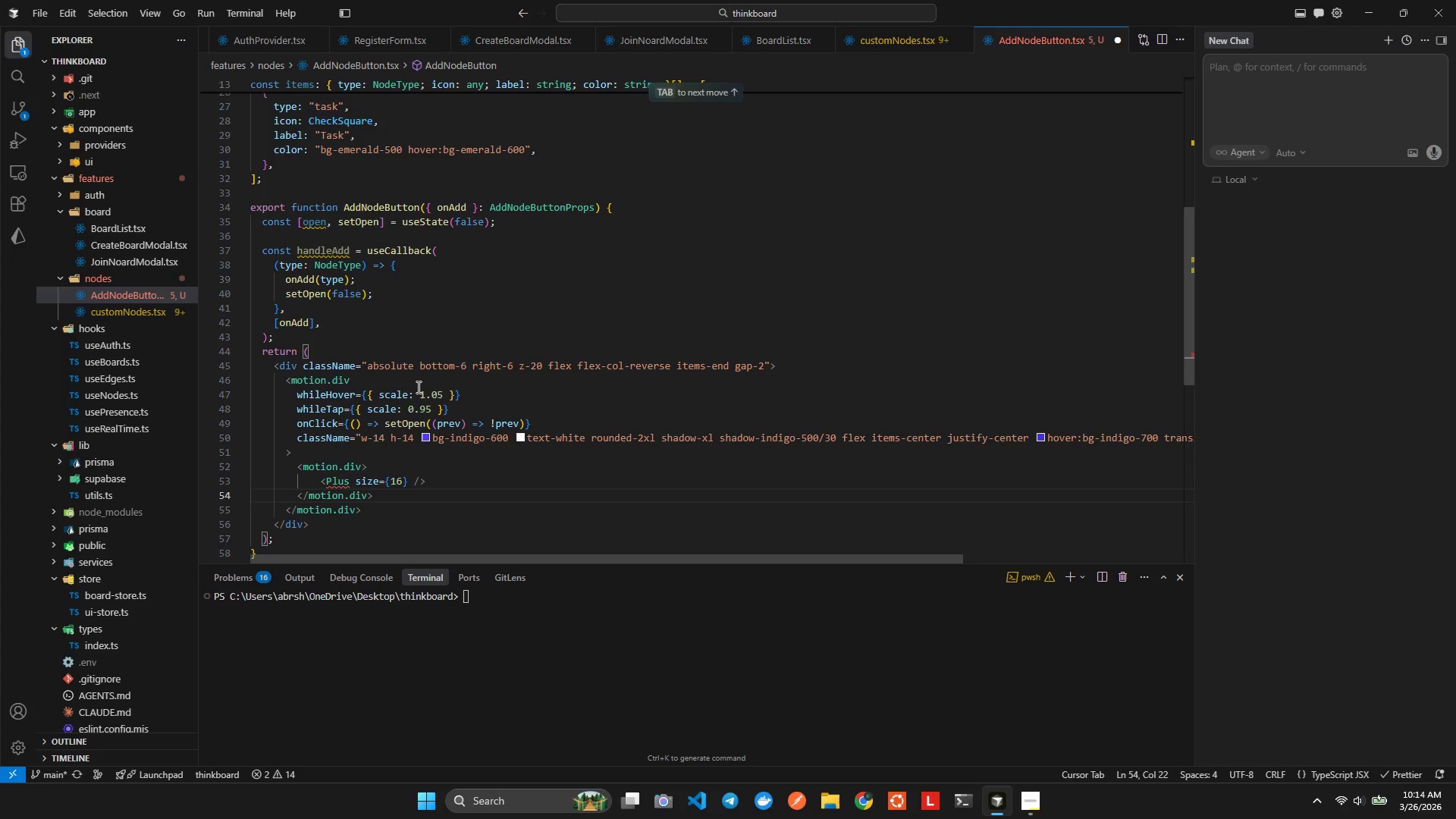 
key(ArrowUp)
 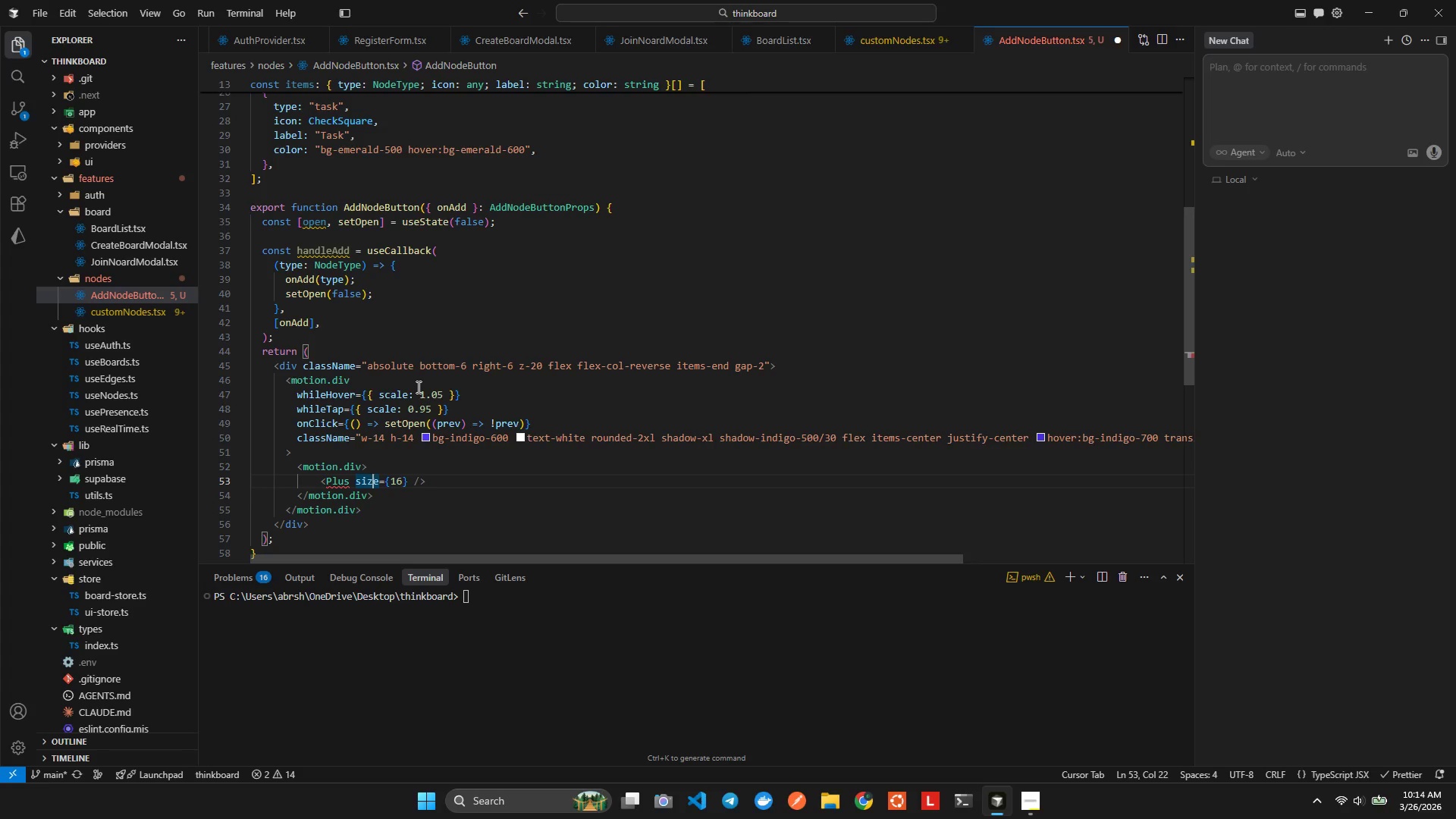 
key(ArrowLeft)
 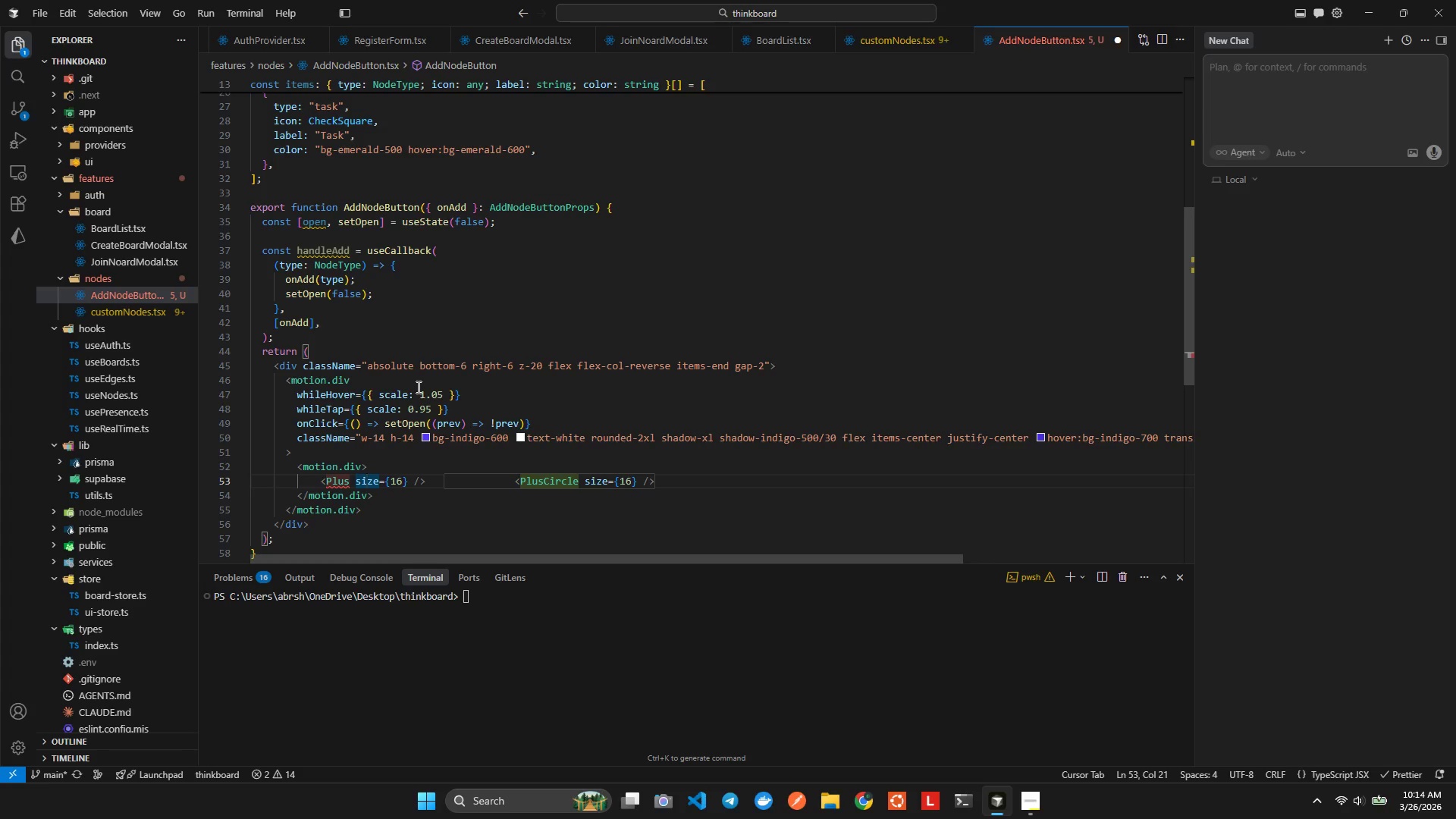 
key(ArrowLeft)
 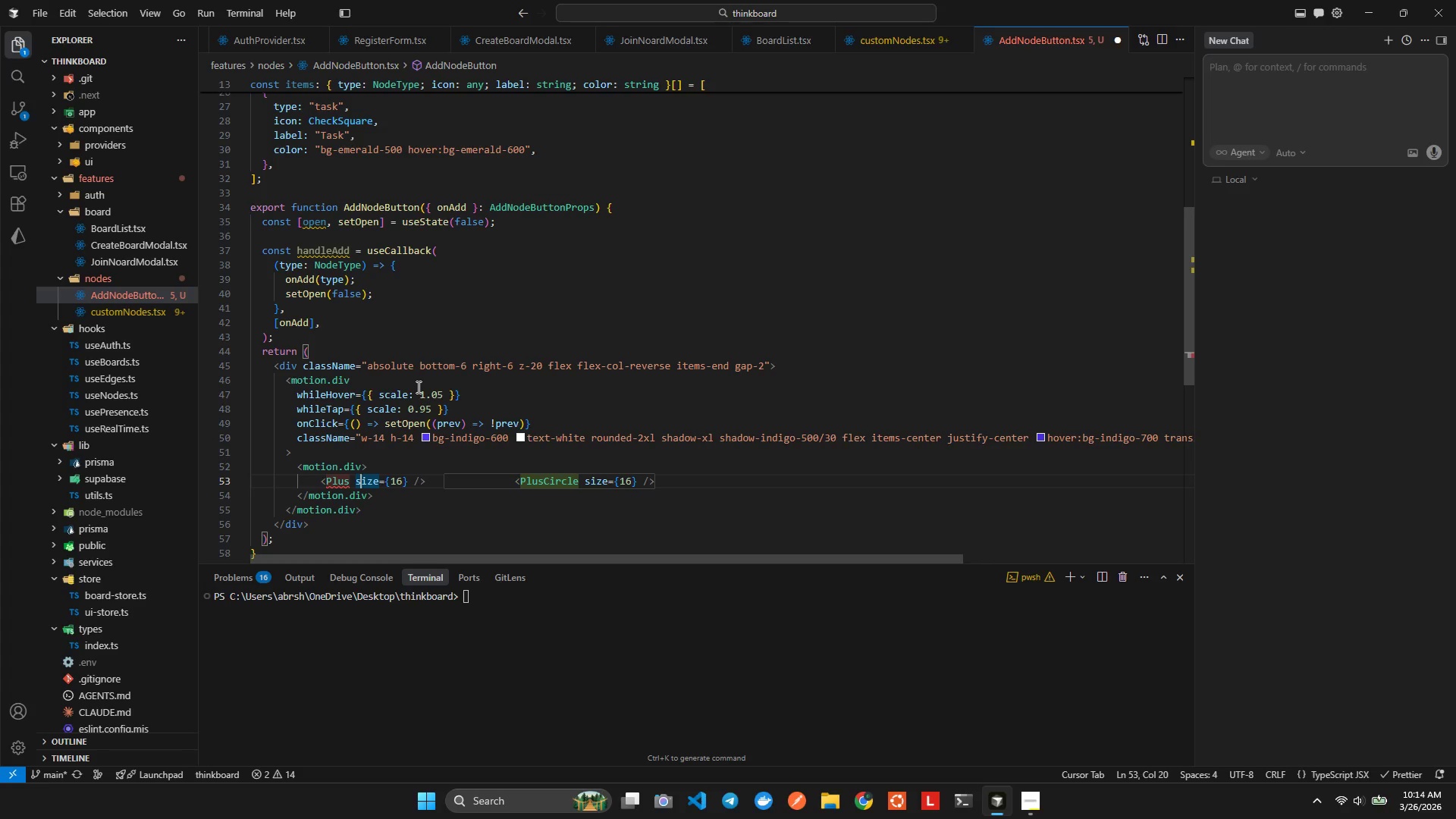 
key(ArrowLeft)
 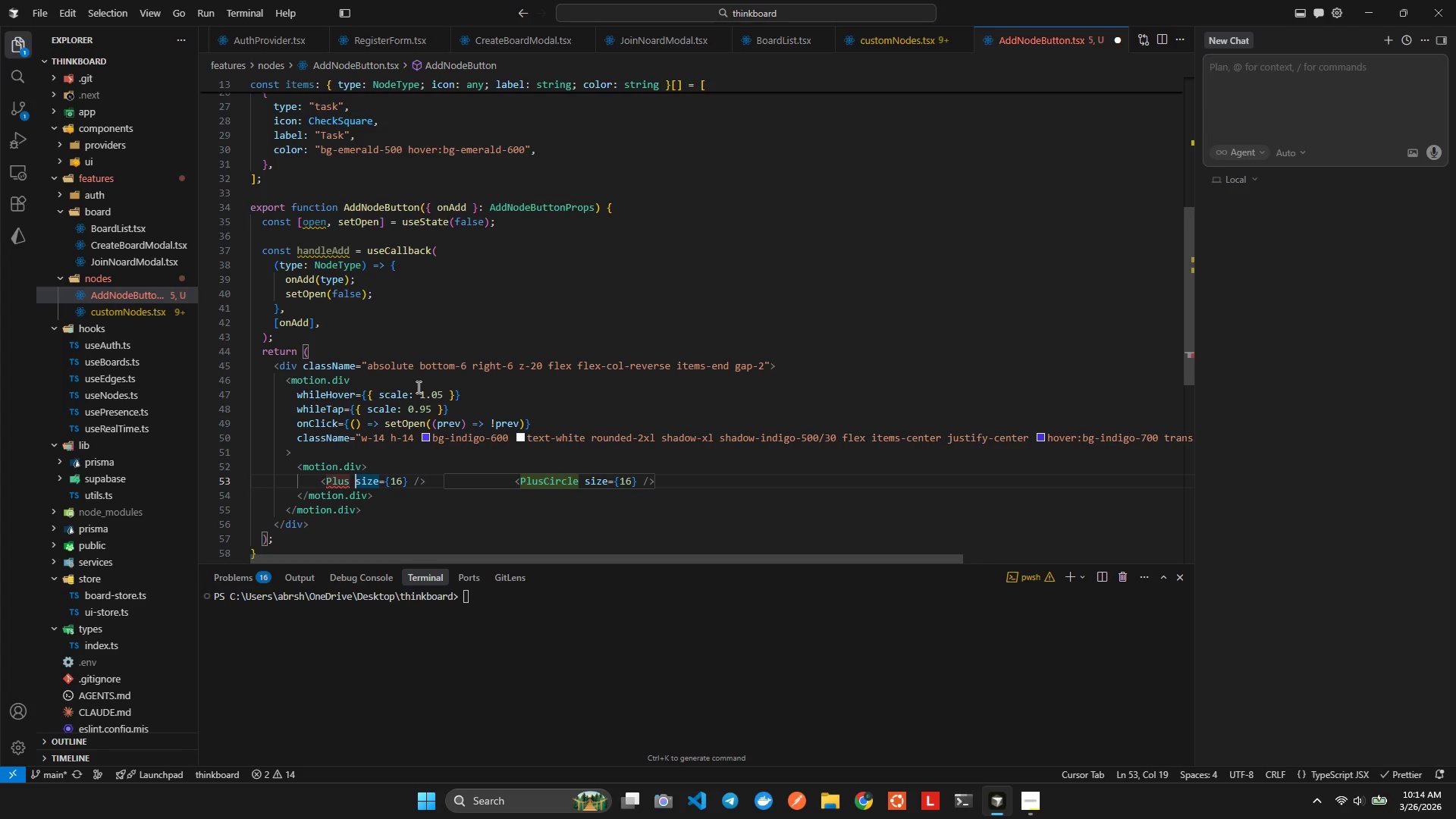 
key(ArrowLeft)
 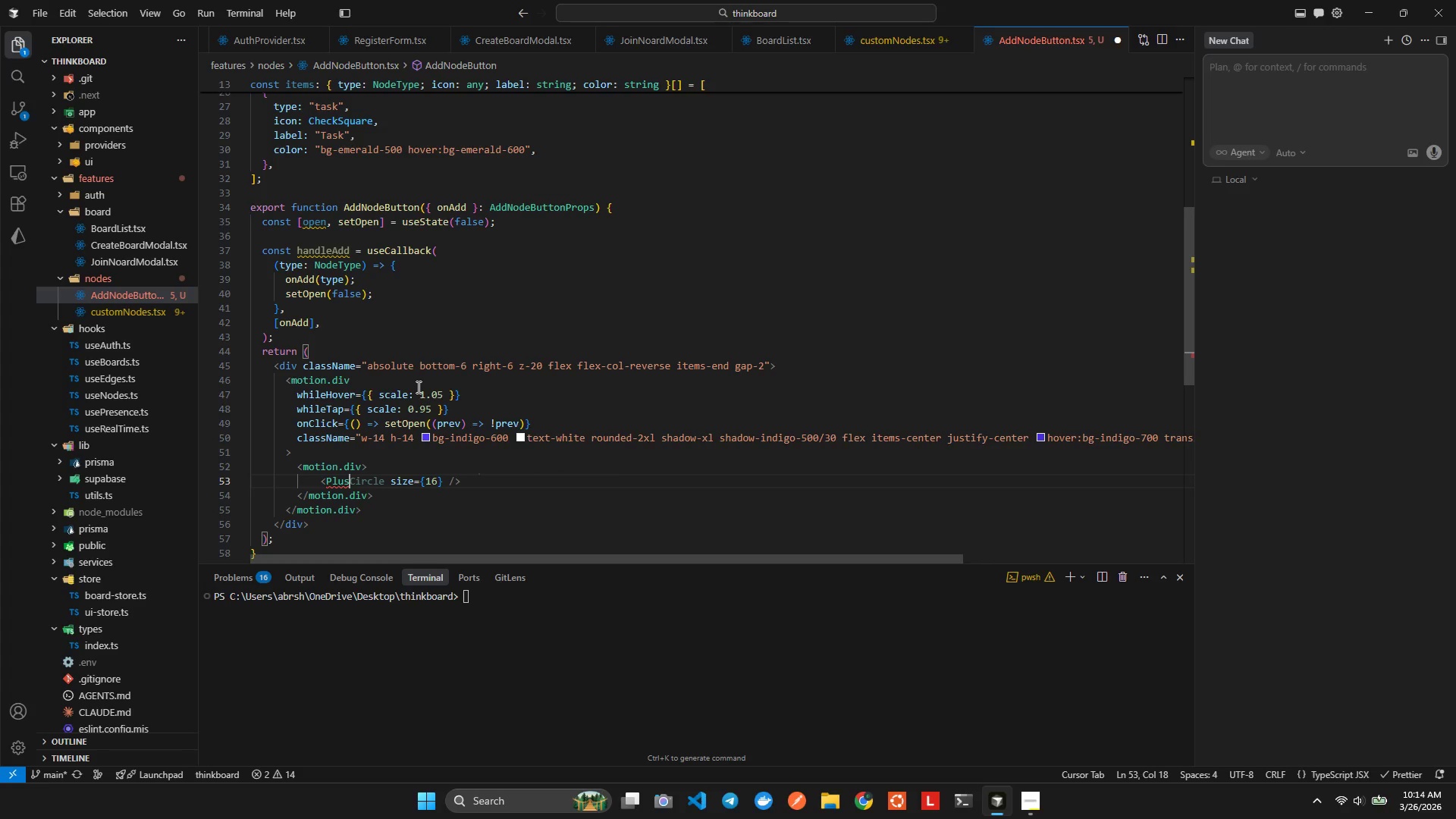 
key(Control+Space)
 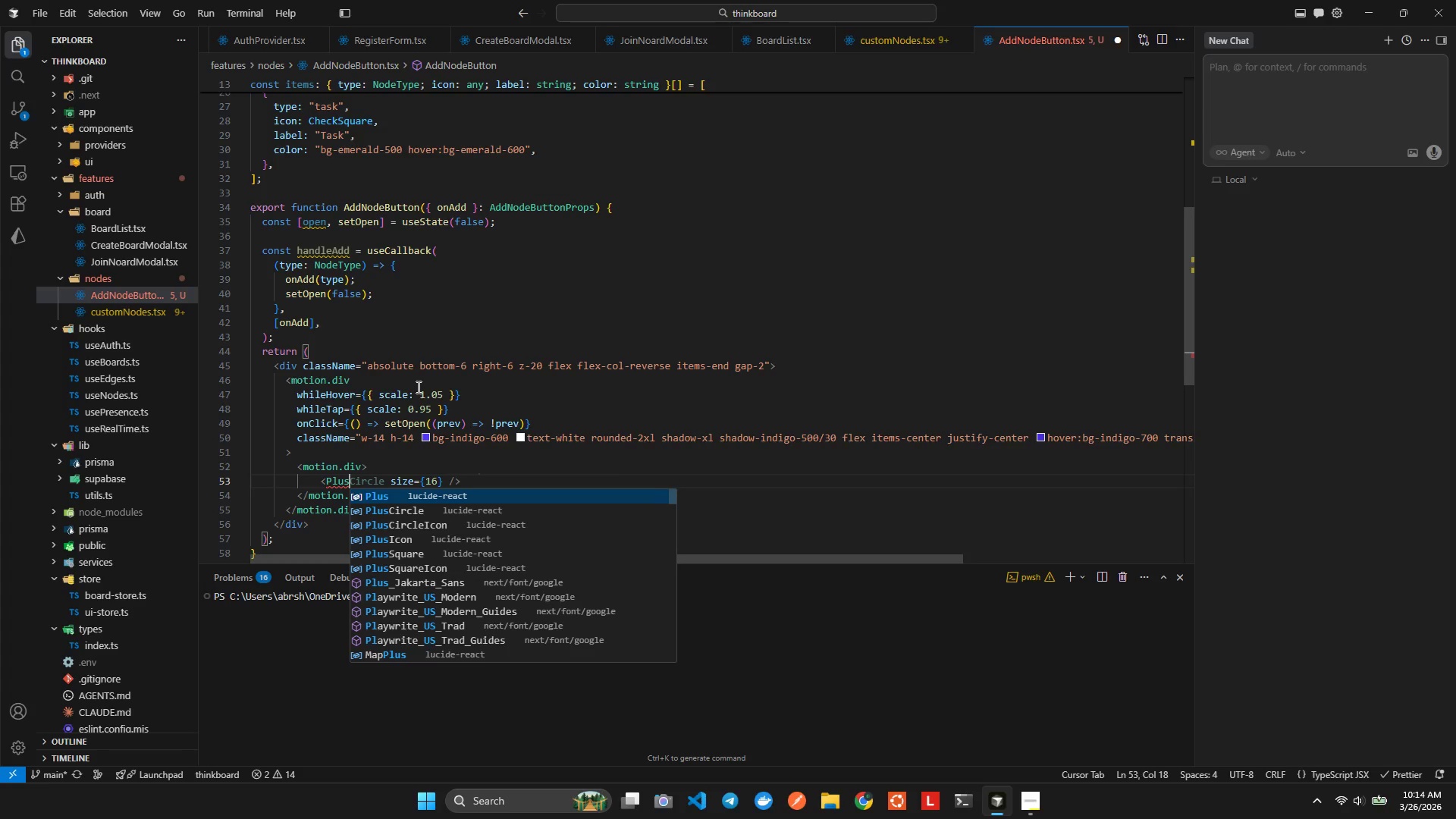 
key(Enter)
 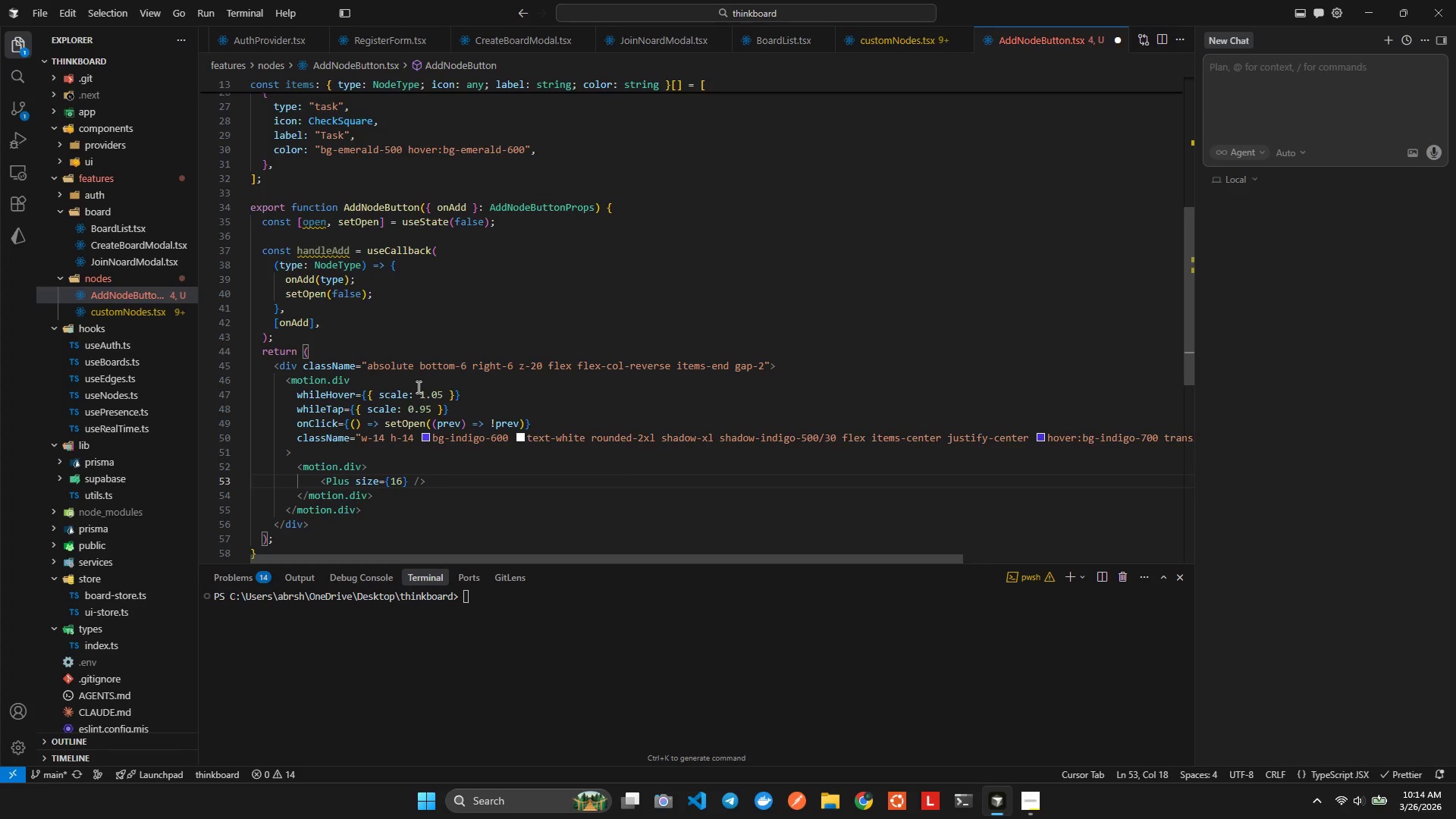 
key(ArrowUp)
 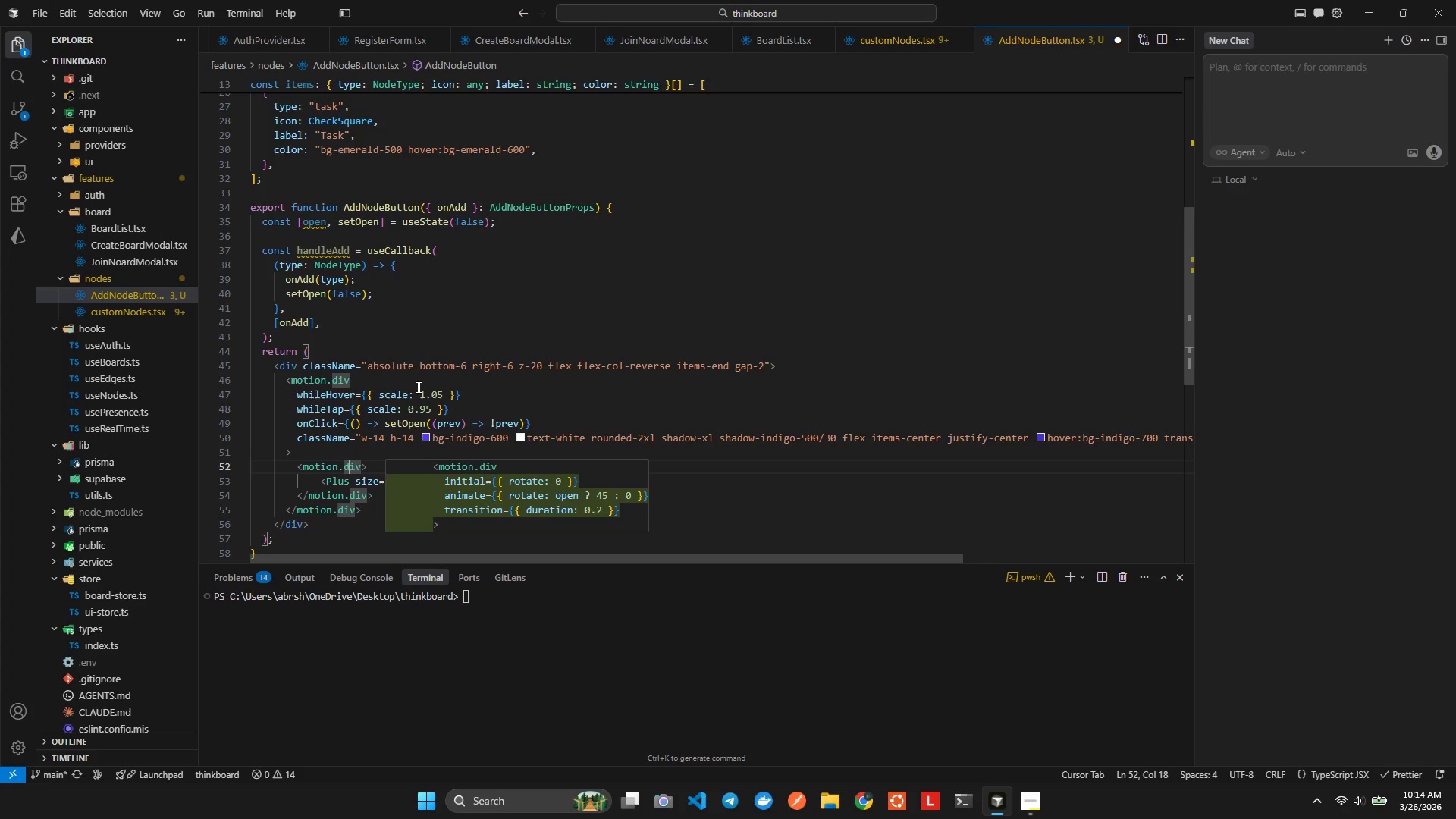 
key(ArrowRight)
 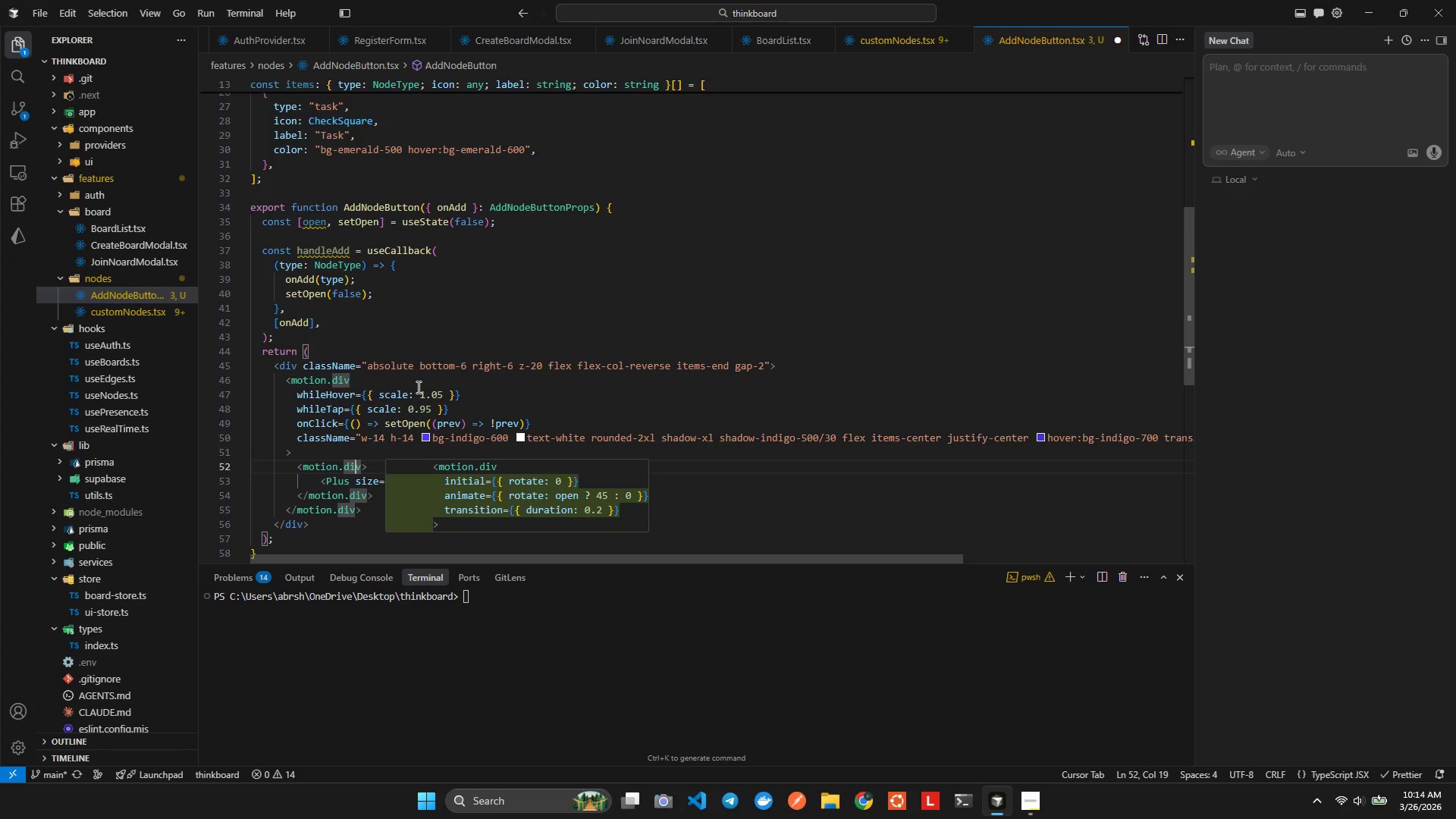 
key(ArrowRight)
 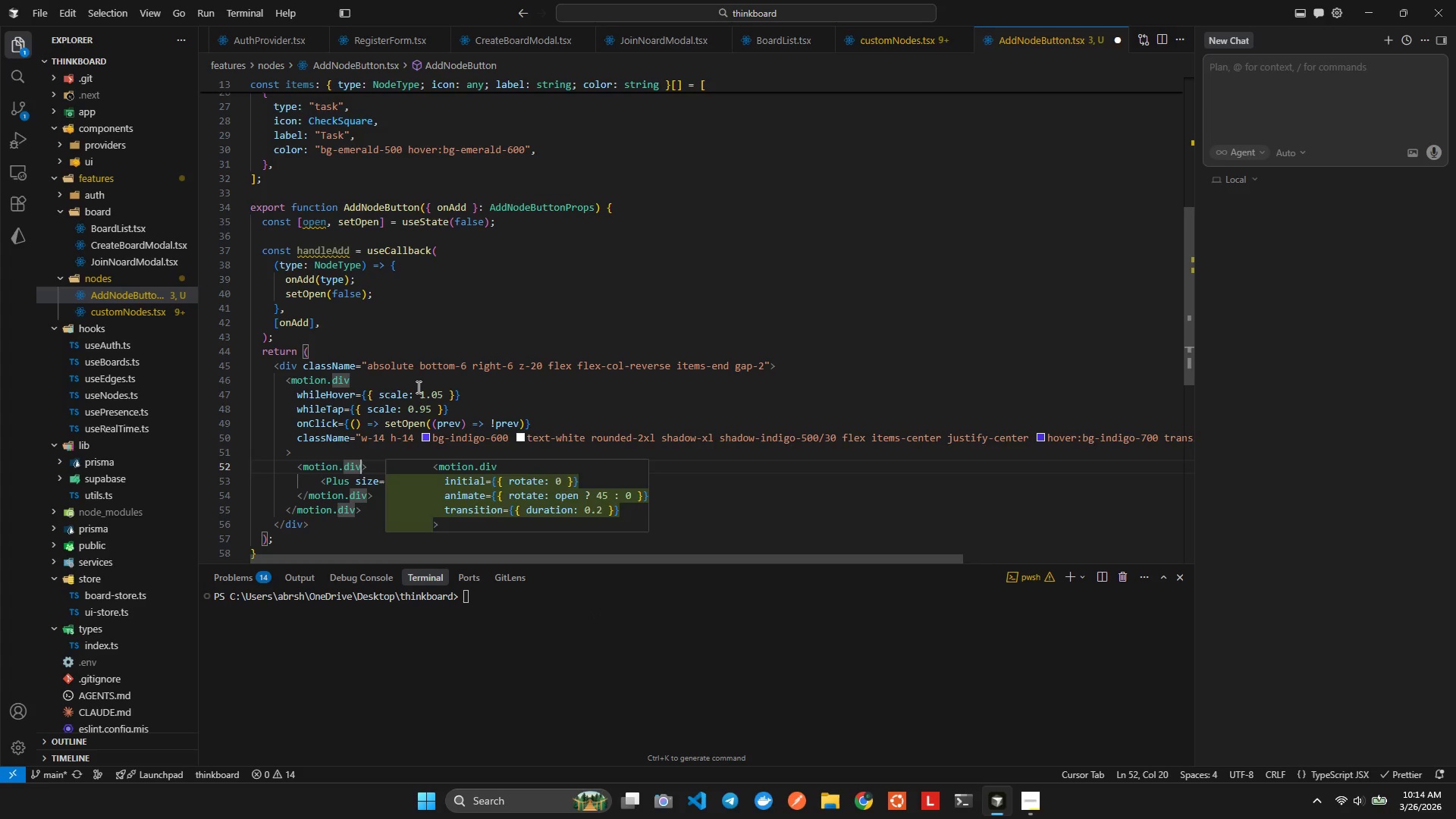 
type( anim)
 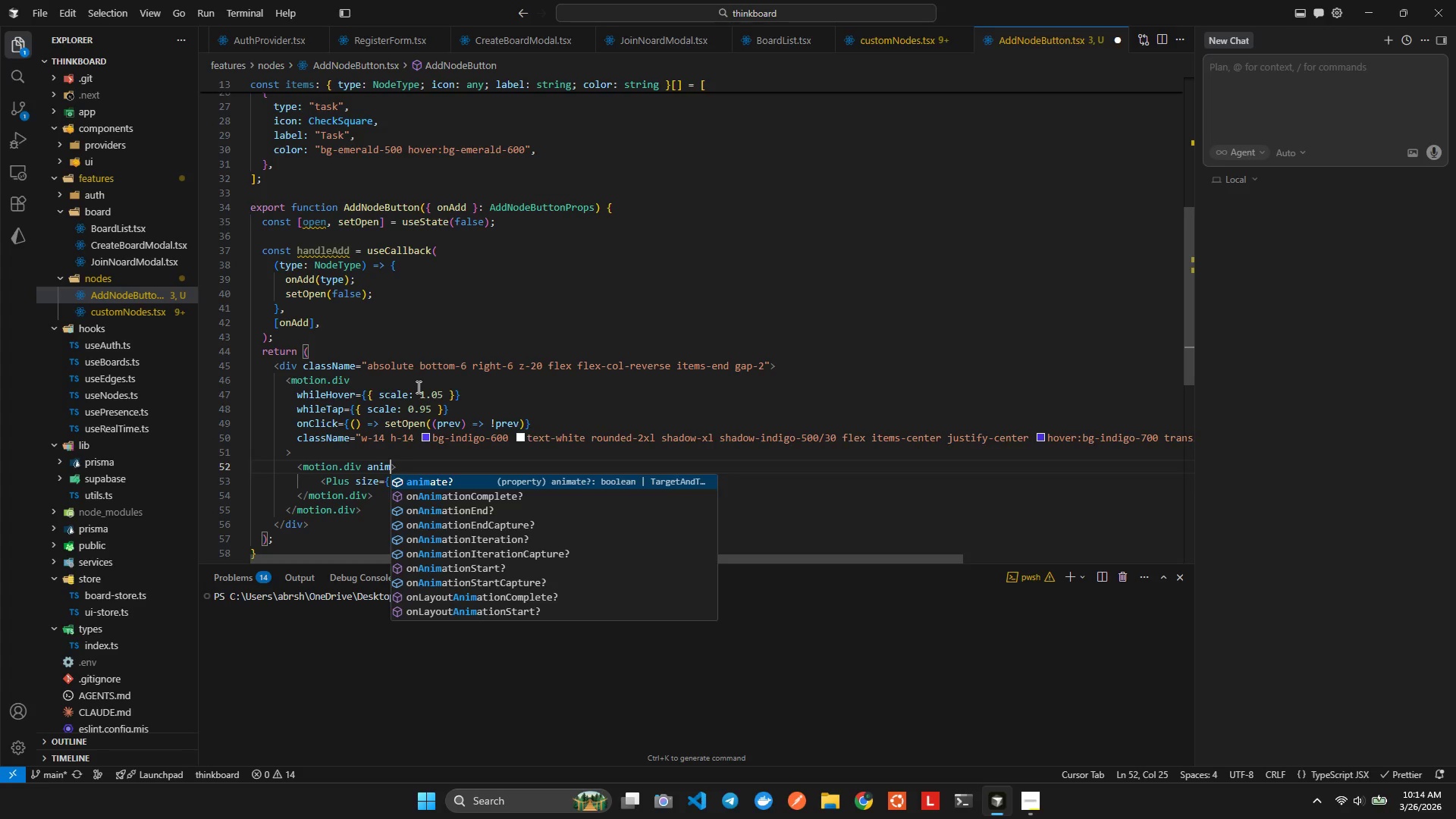 
key(Enter)
 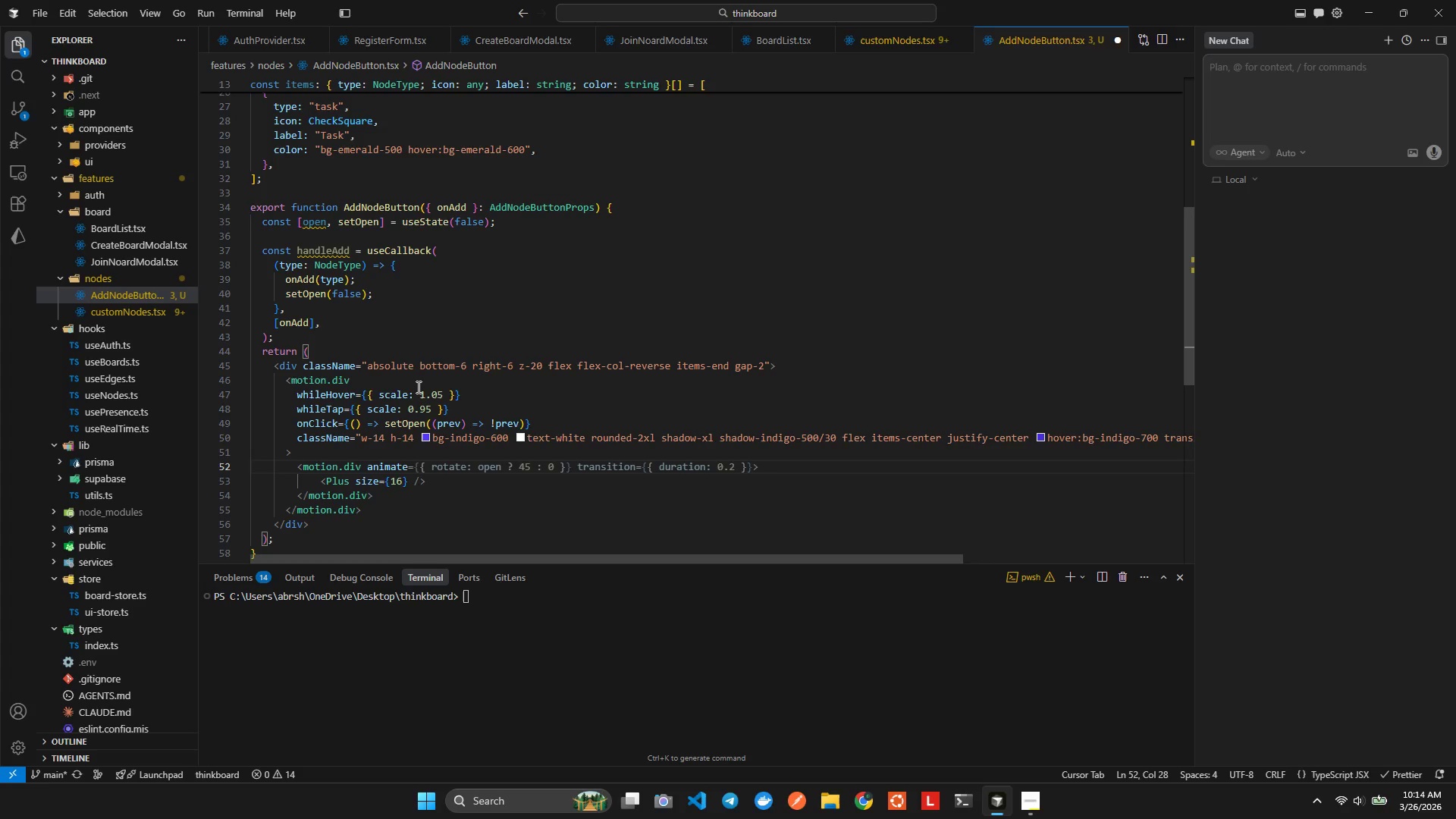 
wait(6.11)
 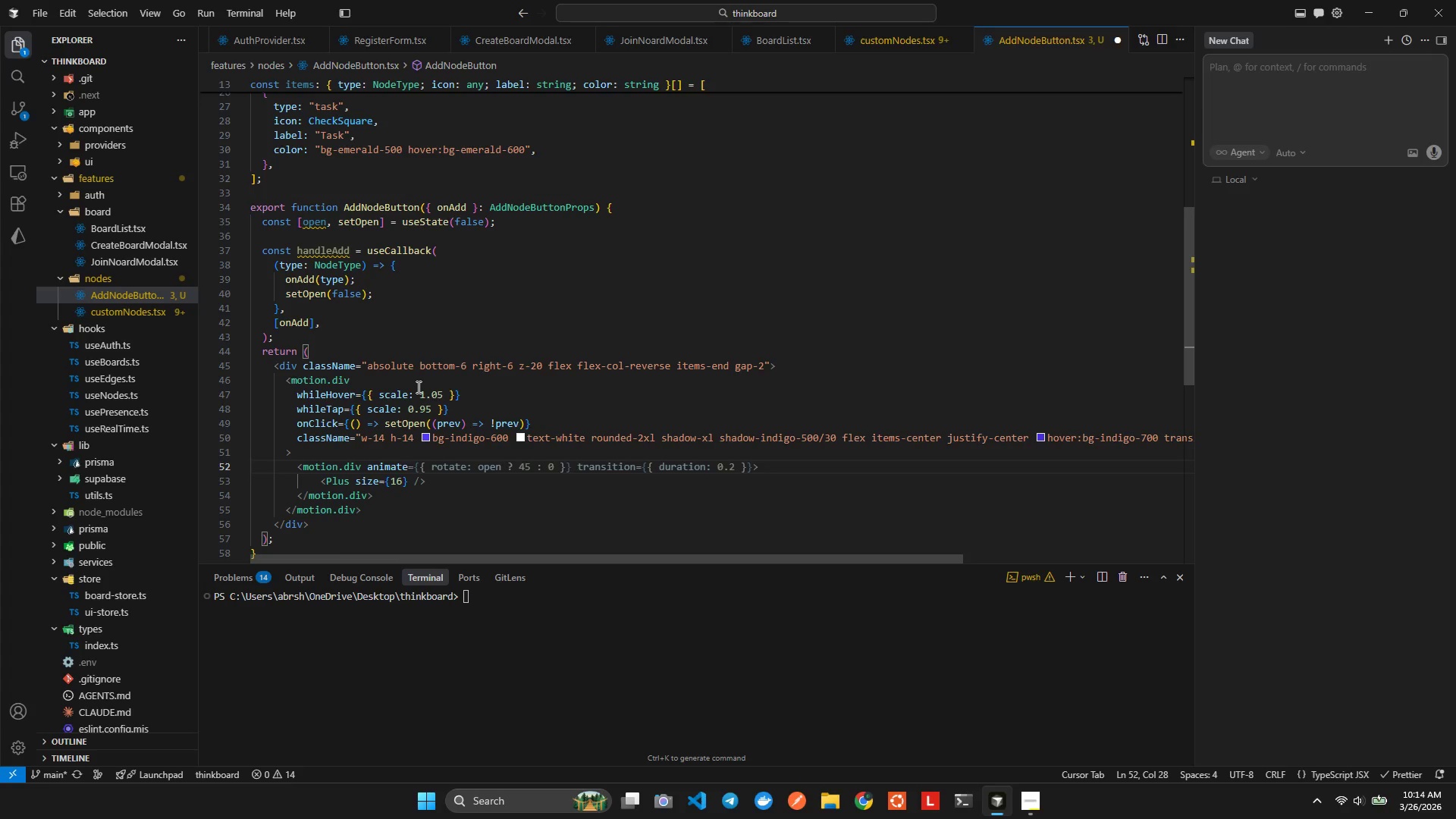 
key(Tab)
 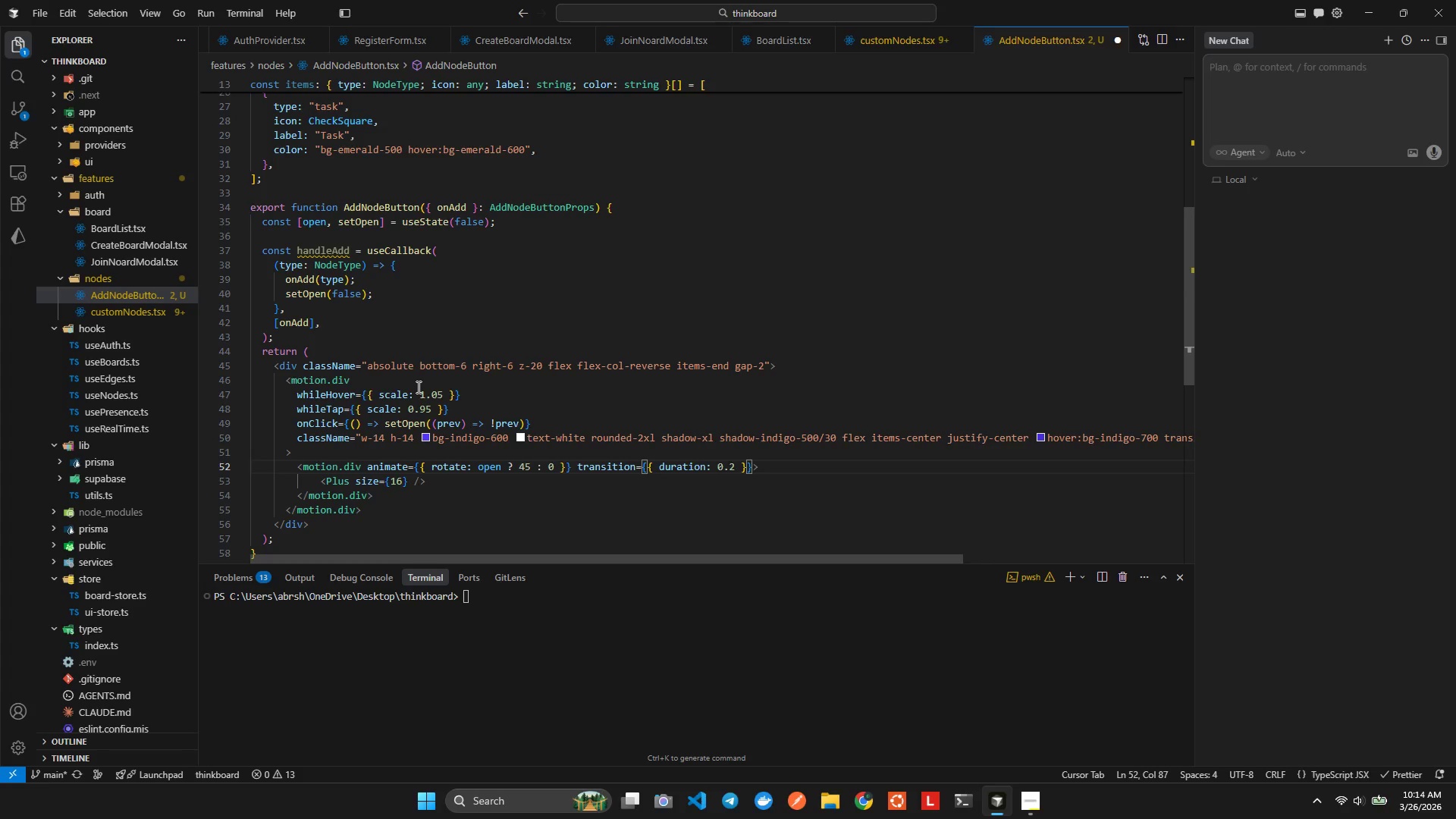 
key(Alt+AltLeft)
 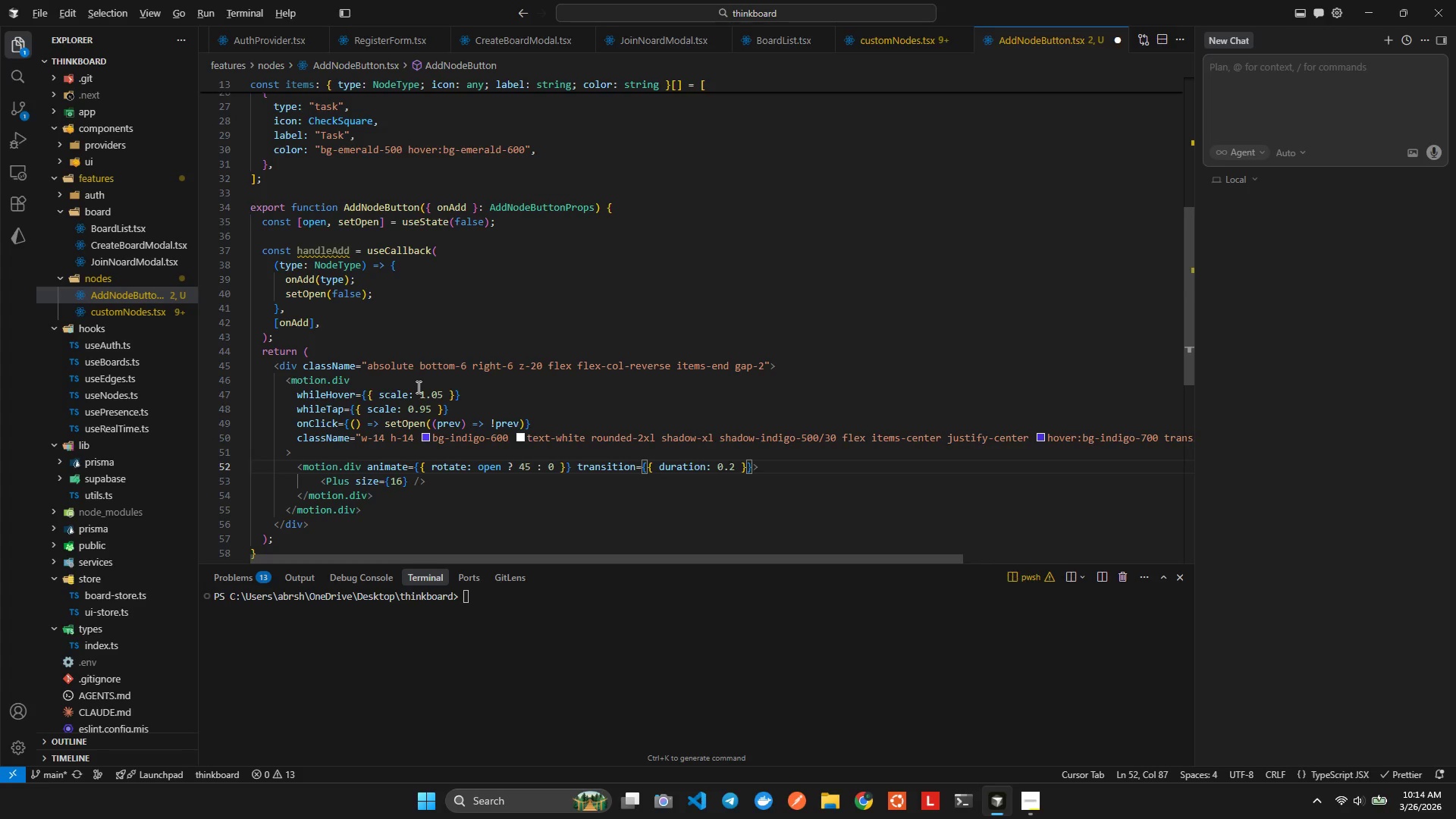 
key(Alt+Shift+ShiftLeft)
 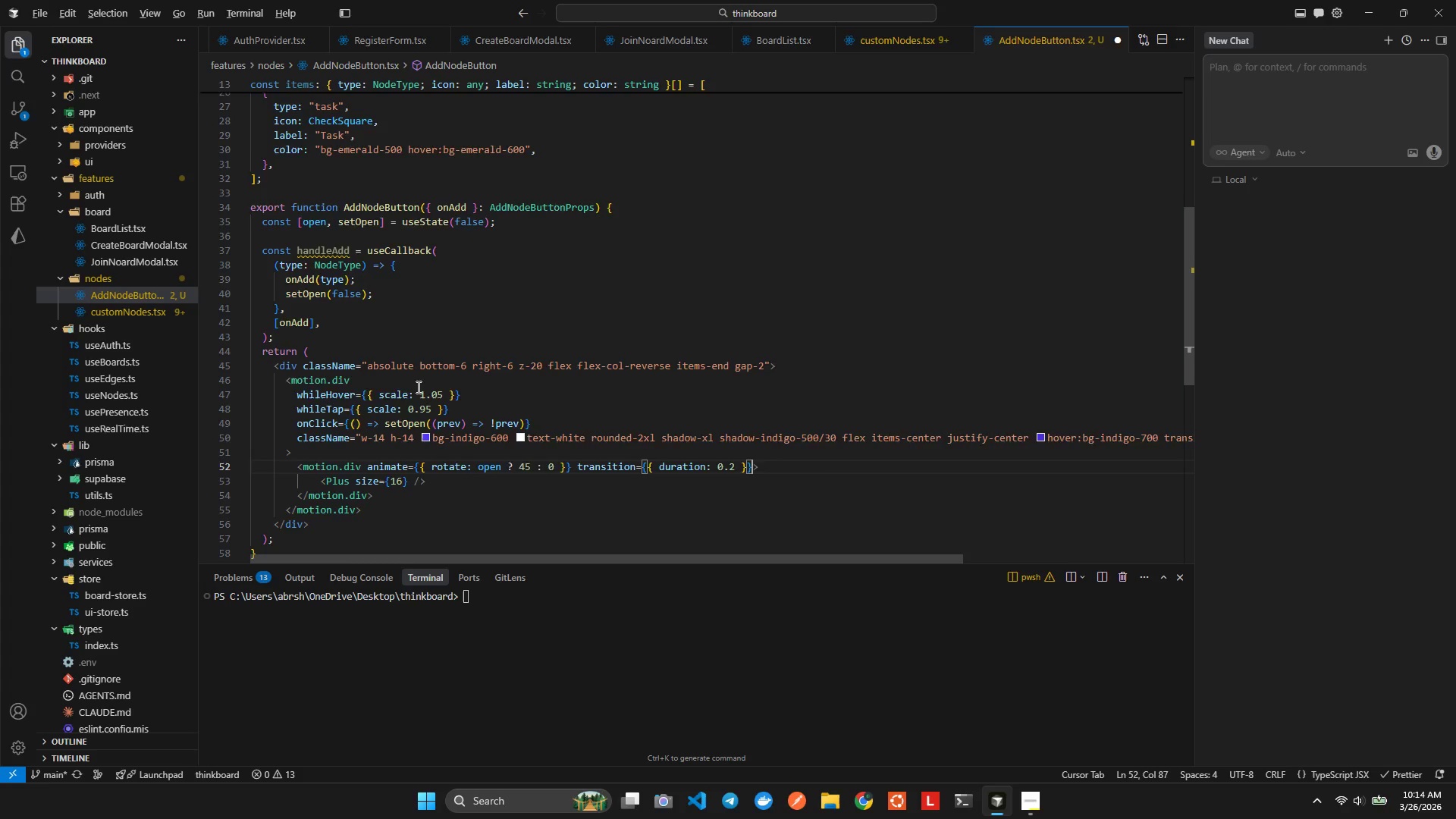 
key(Alt+Shift+F)
 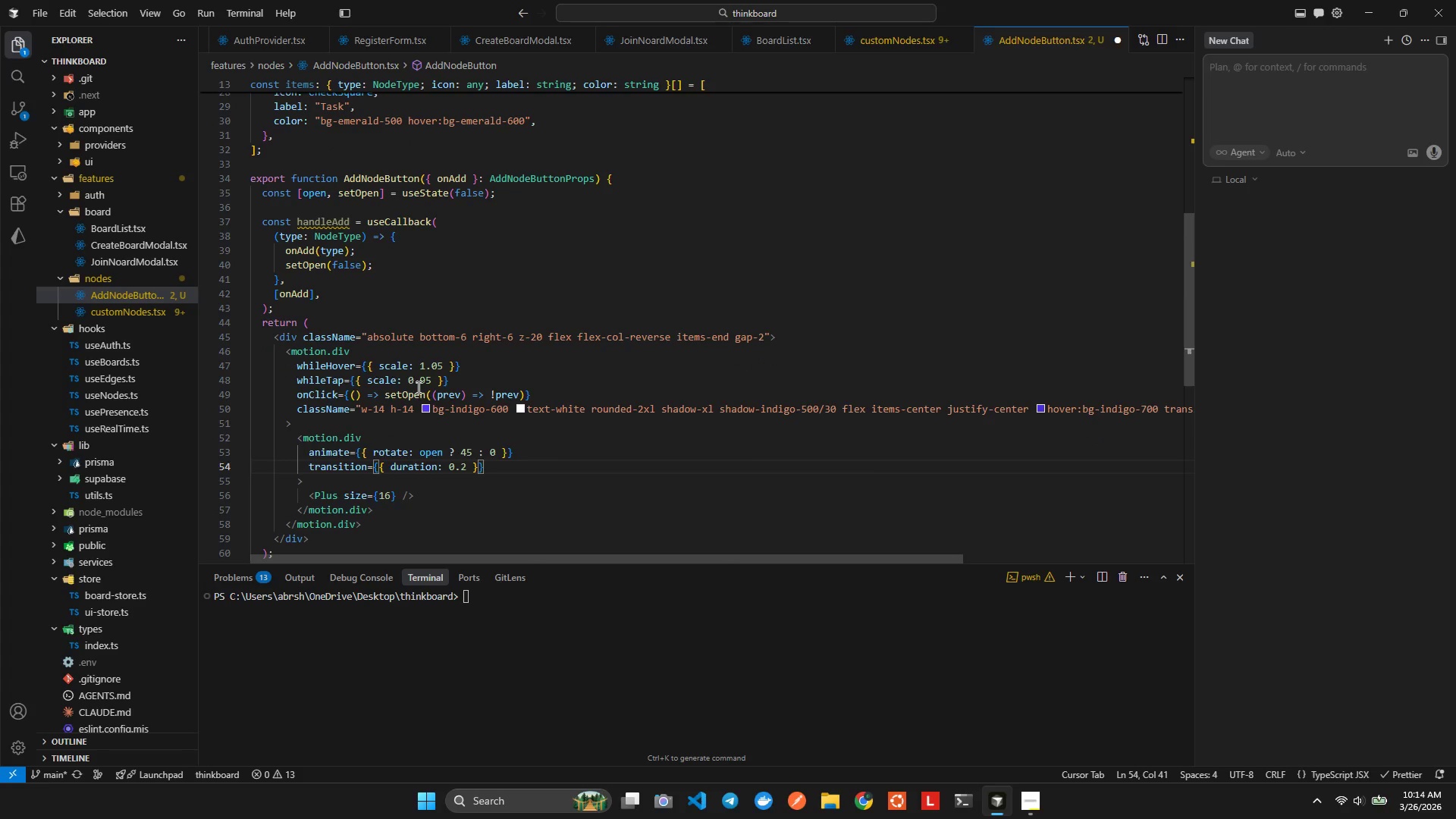 
key(ArrowDown)
 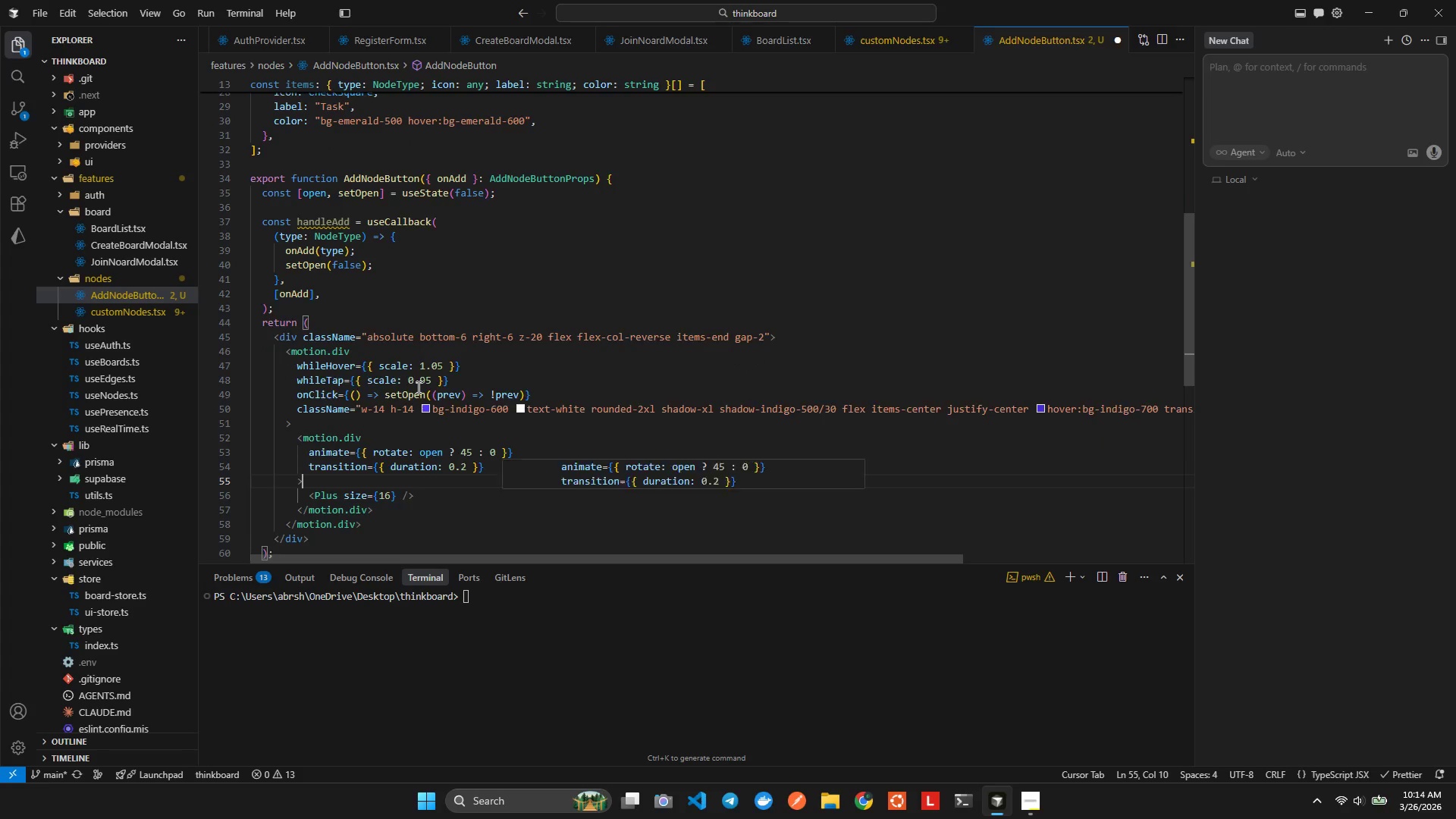 
key(ArrowDown)
 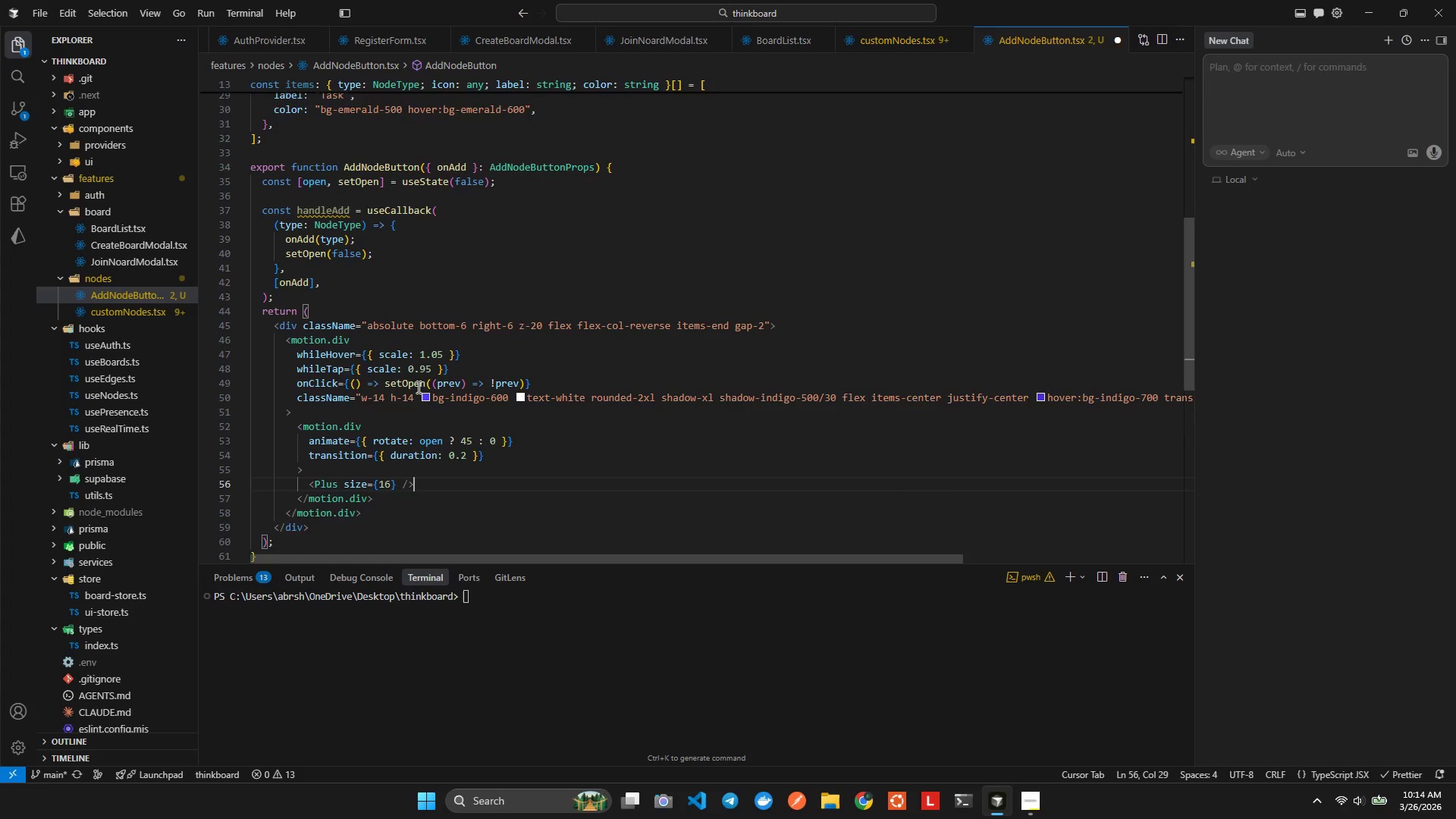 
key(ArrowDown)
 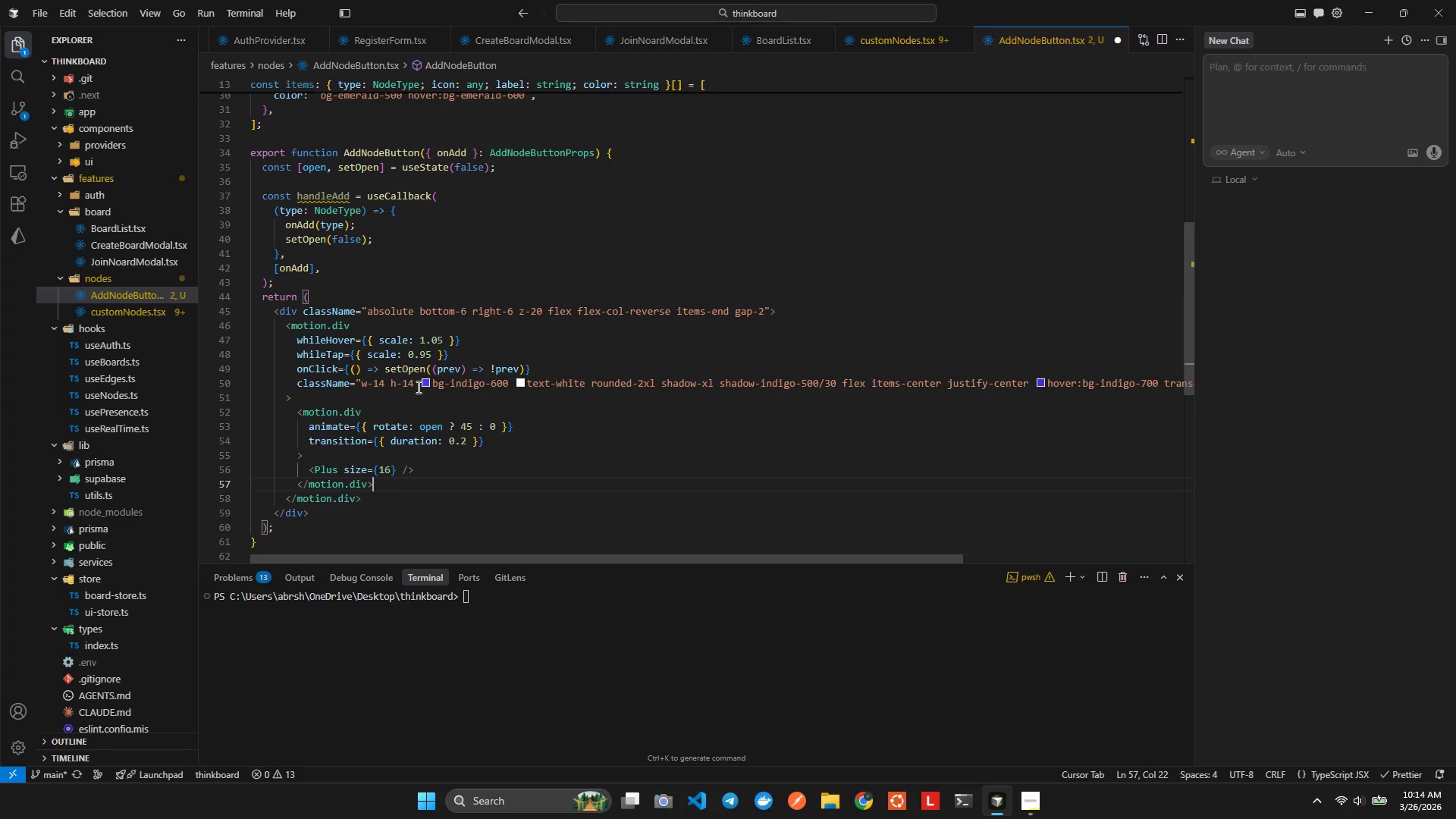 
key(ArrowLeft)
 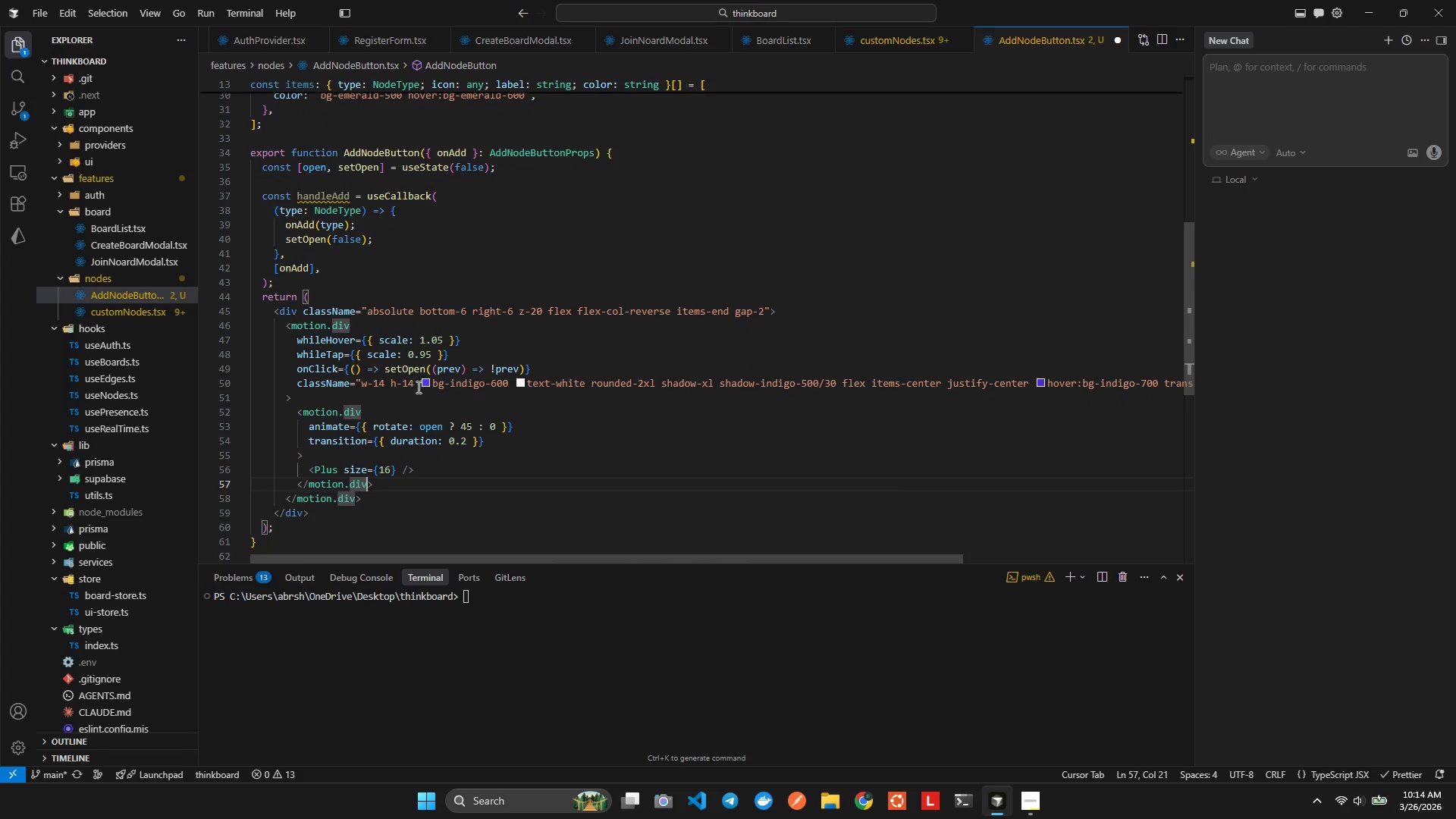 
key(ArrowLeft)
 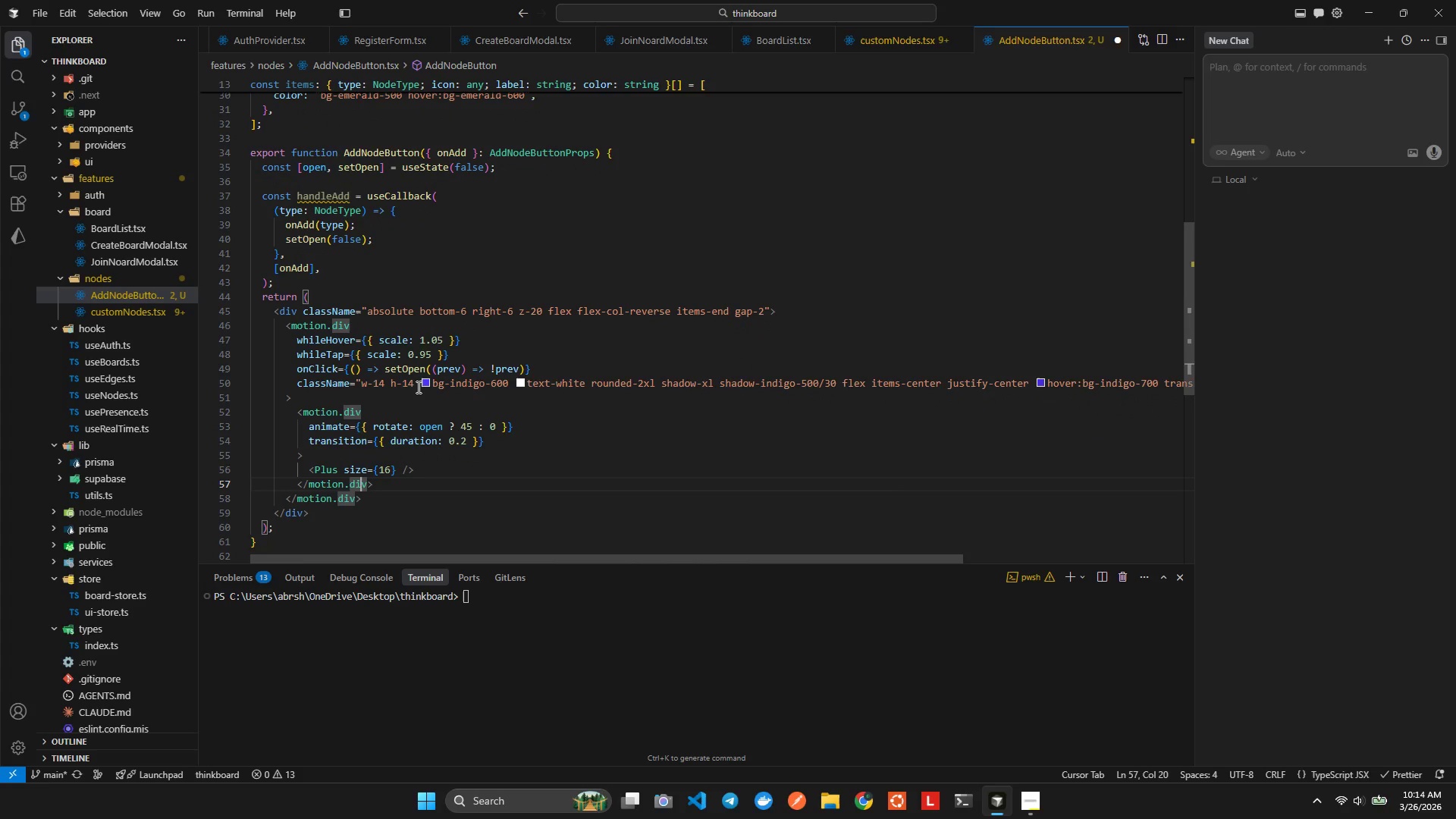 
key(ArrowLeft)
 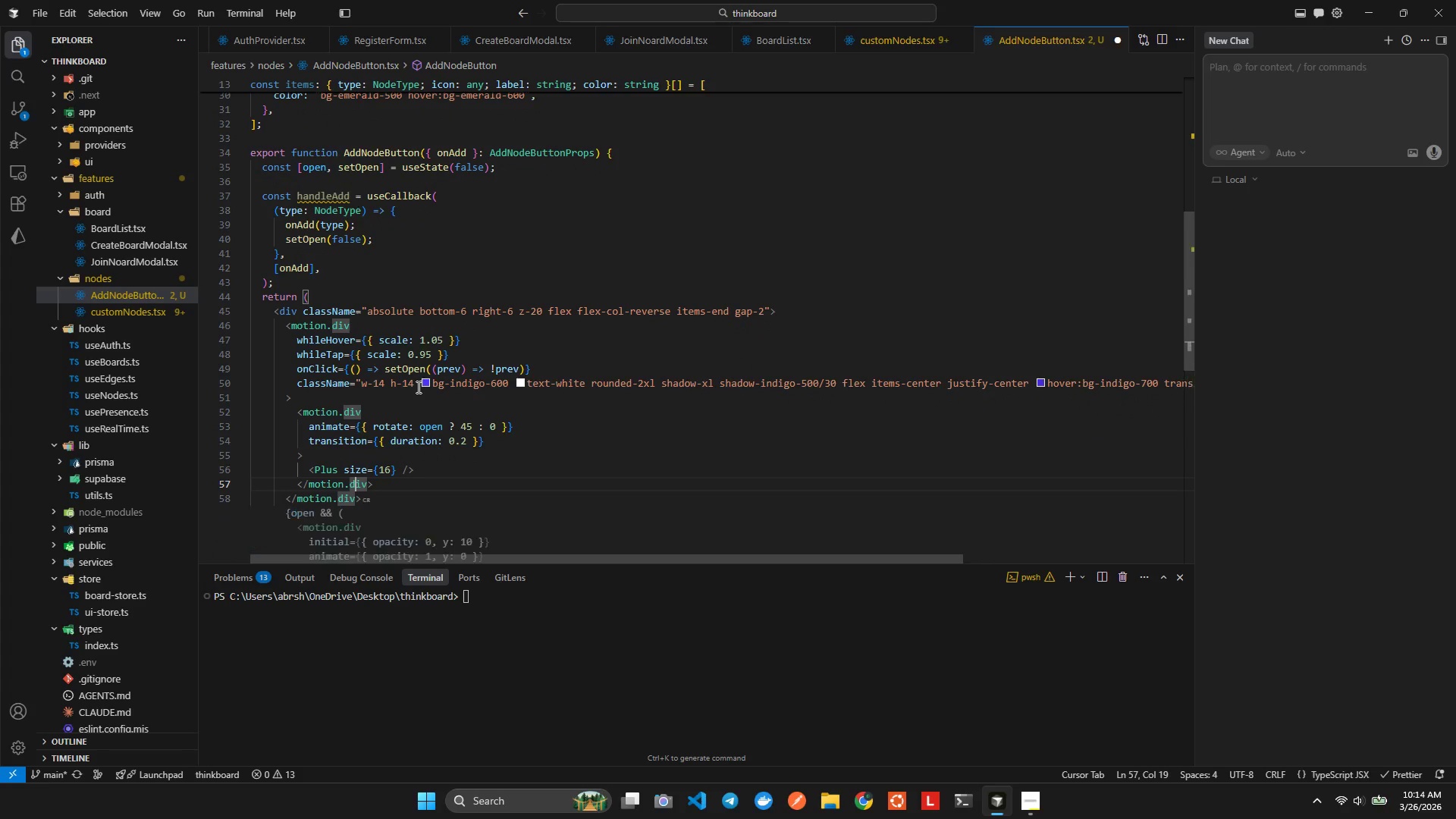 
key(ArrowLeft)
 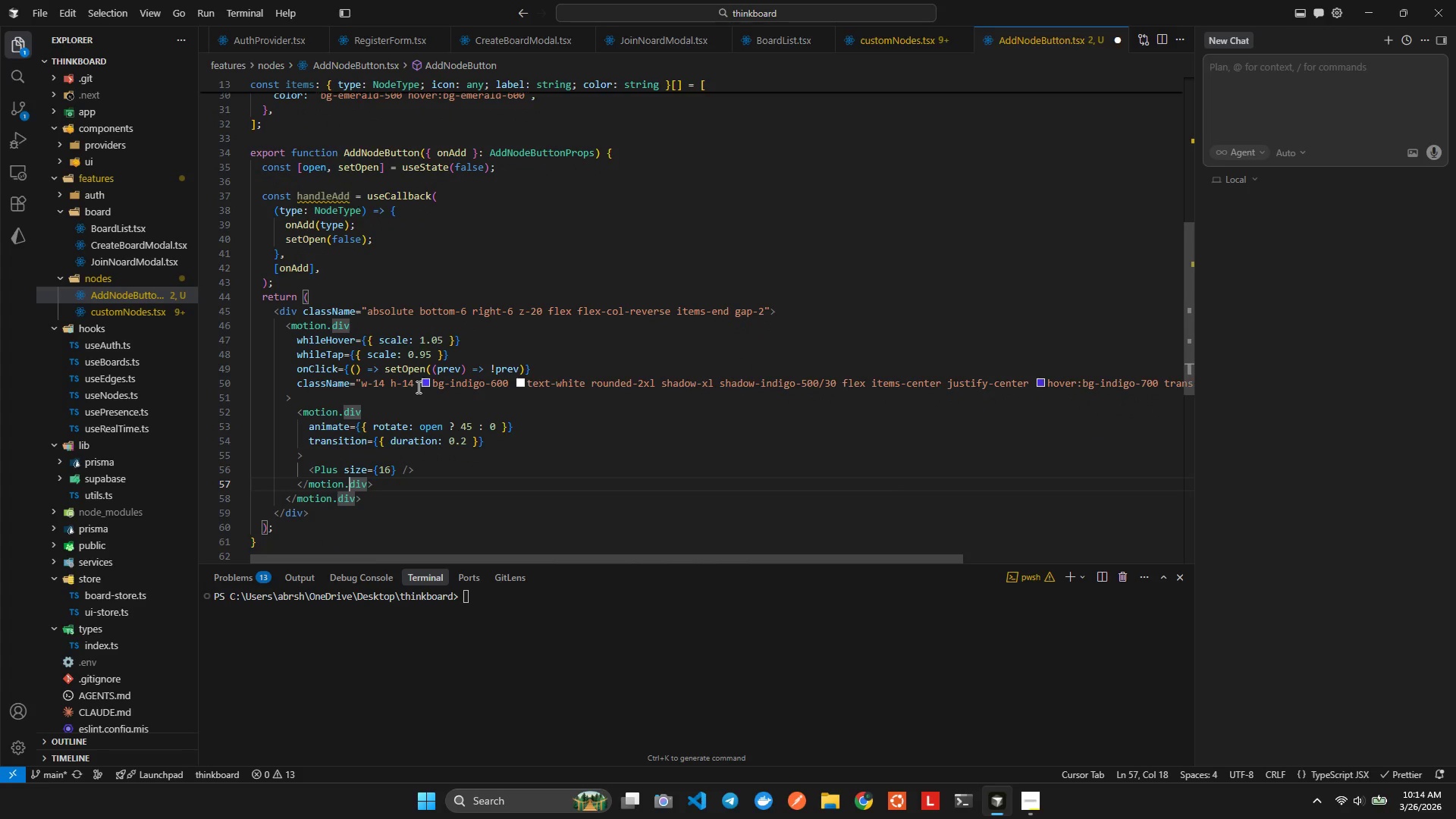 
key(ArrowLeft)
 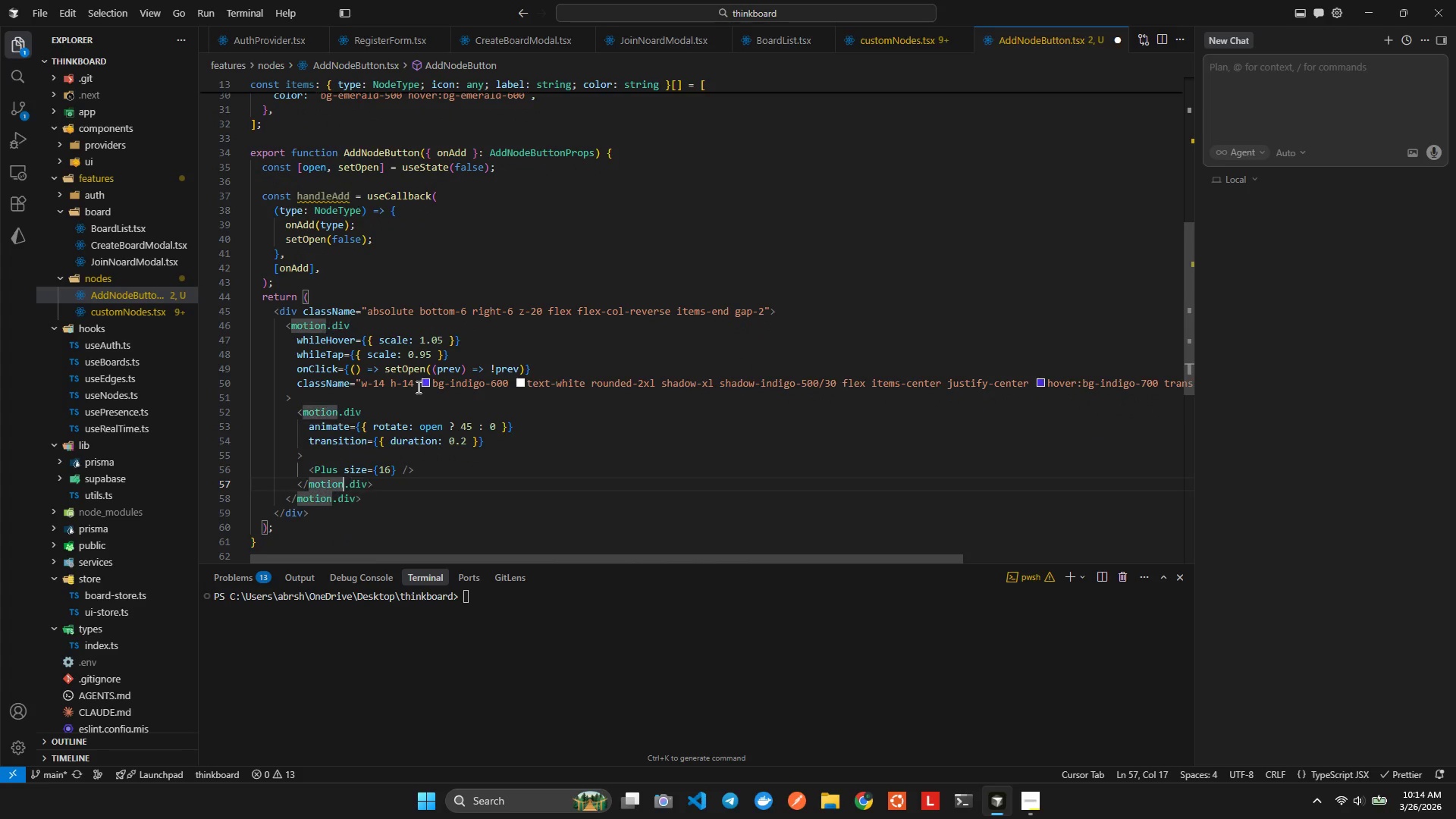 
key(ArrowDown)
 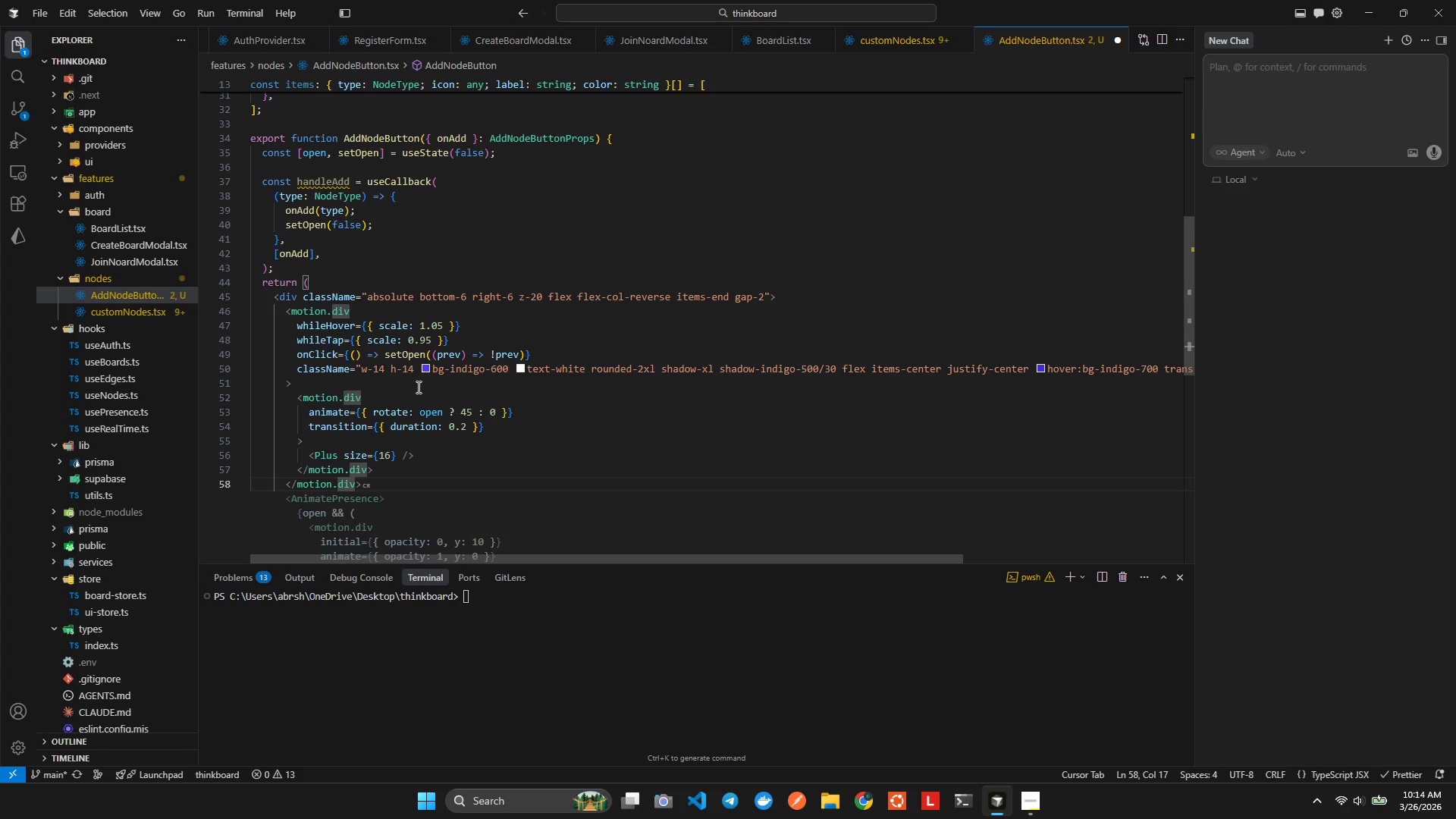 
key(ArrowDown)
 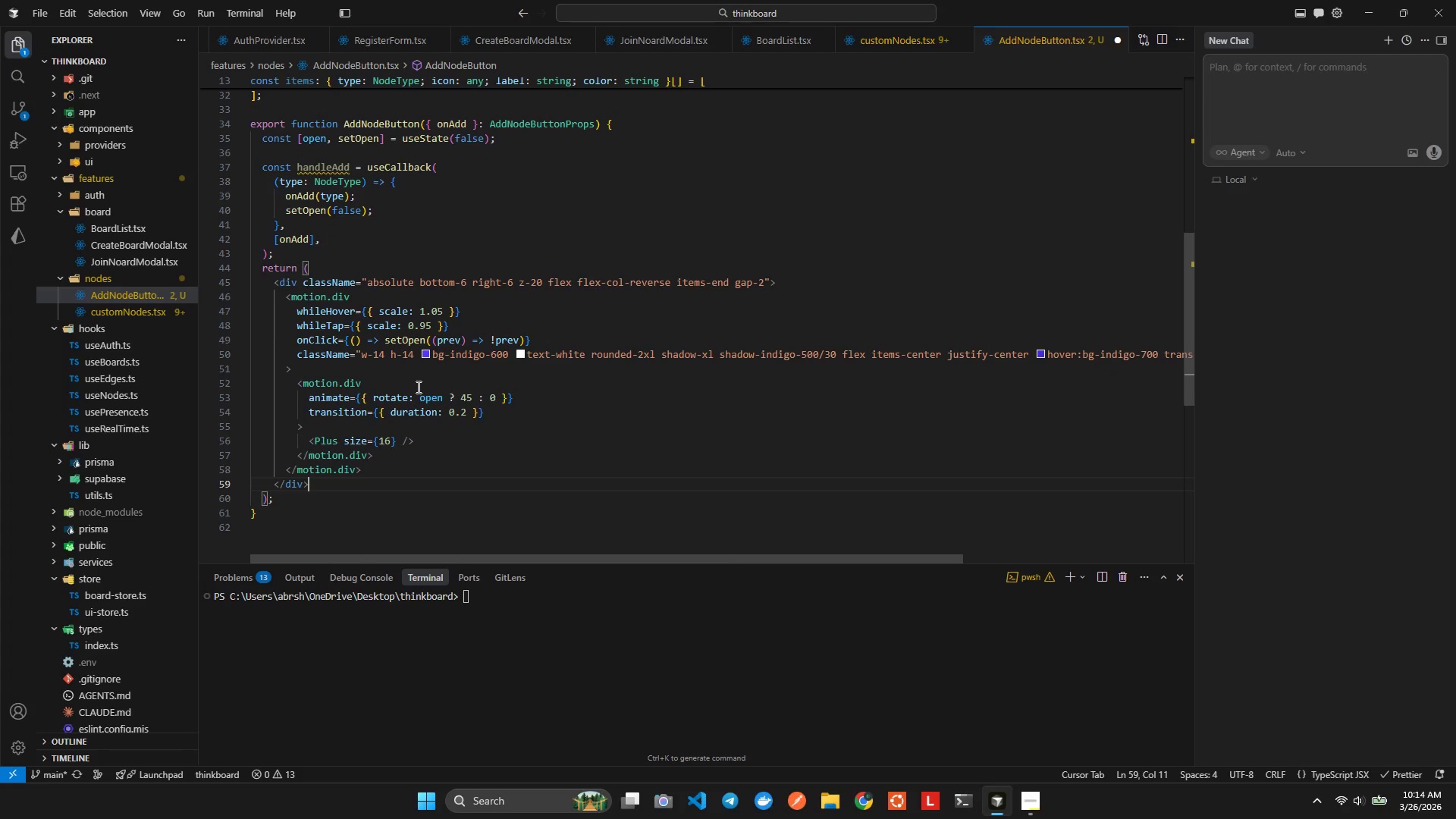 
key(ArrowDown)
 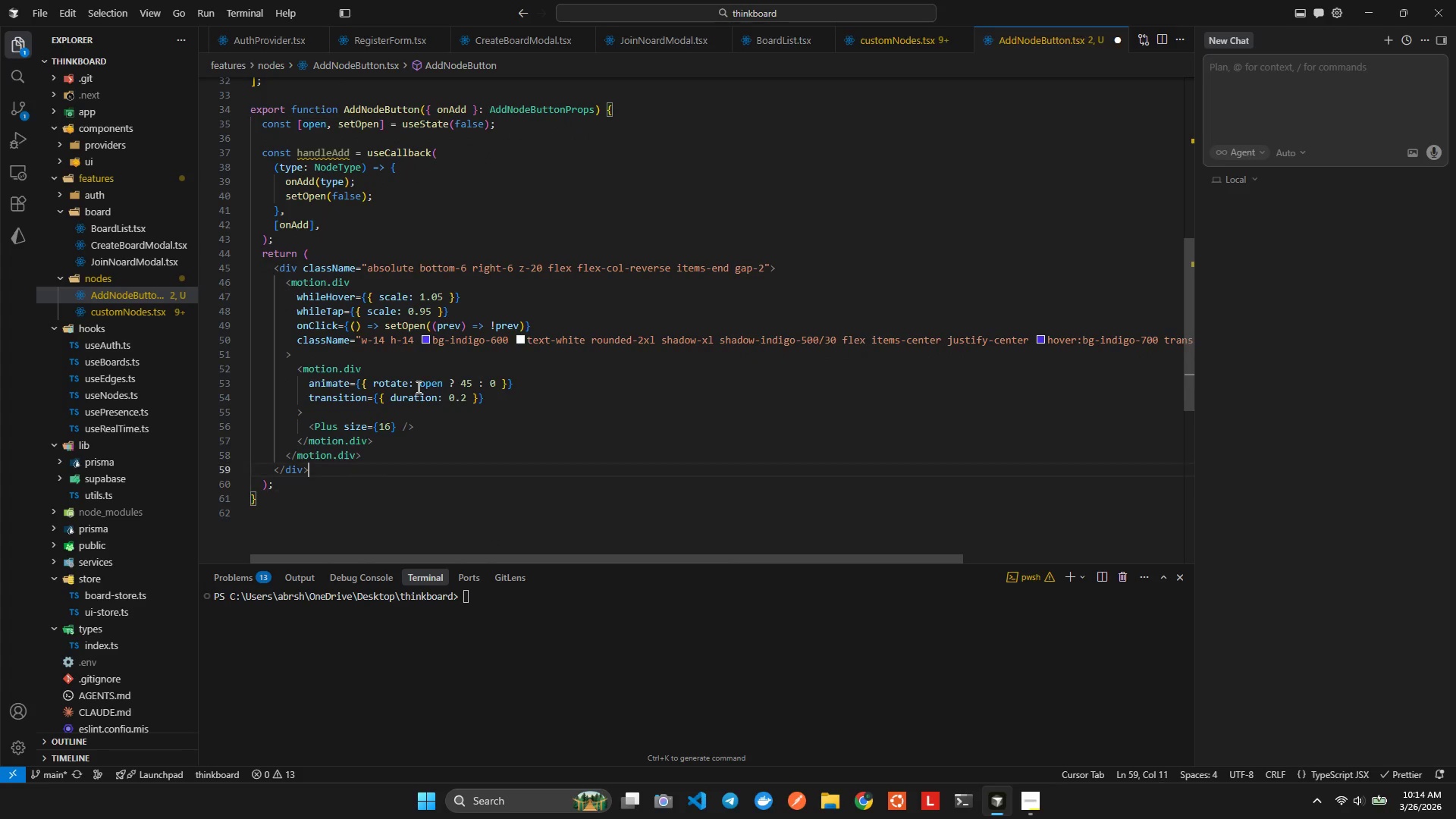 
key(ArrowUp)
 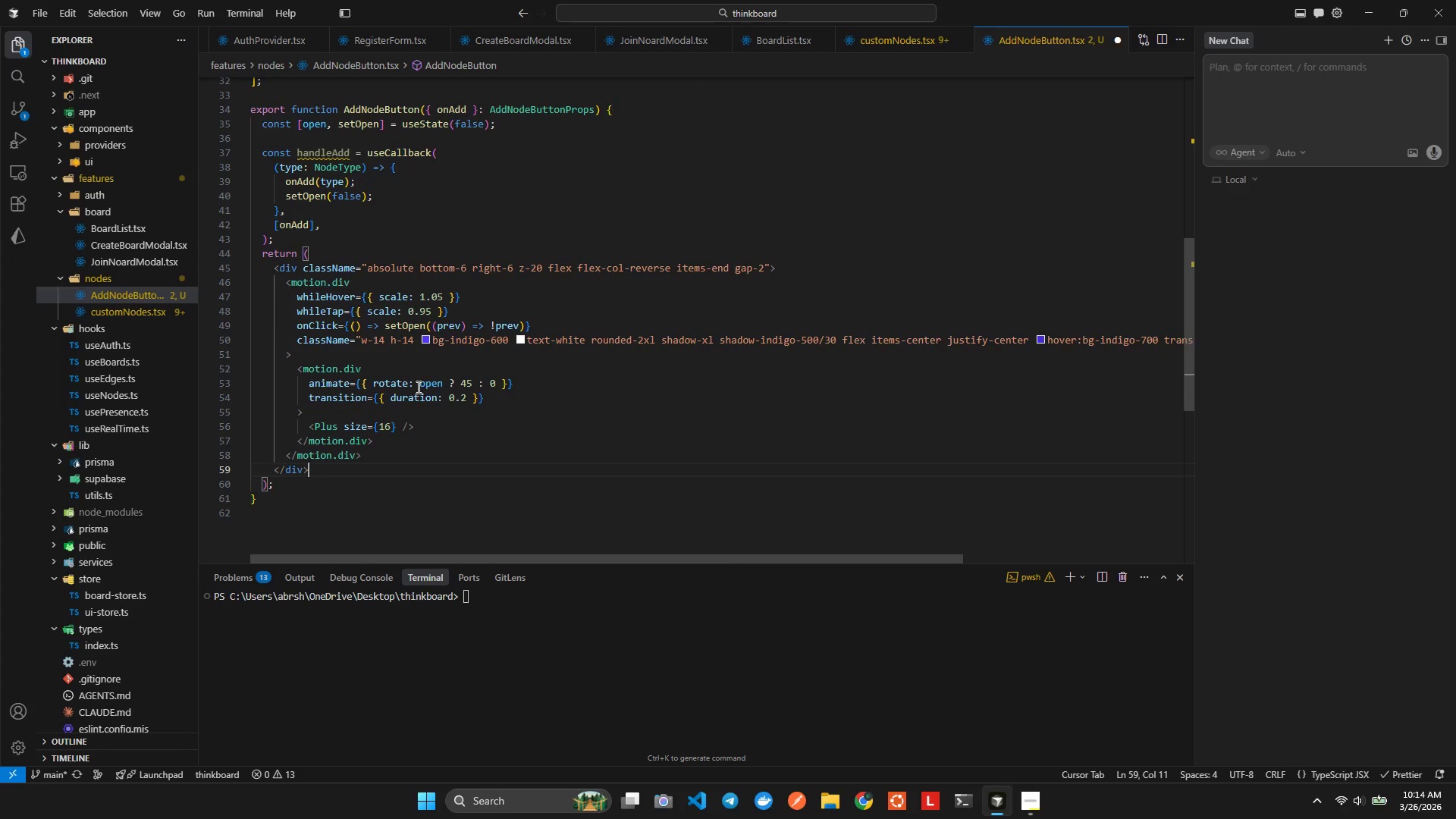 
key(ArrowUp)
 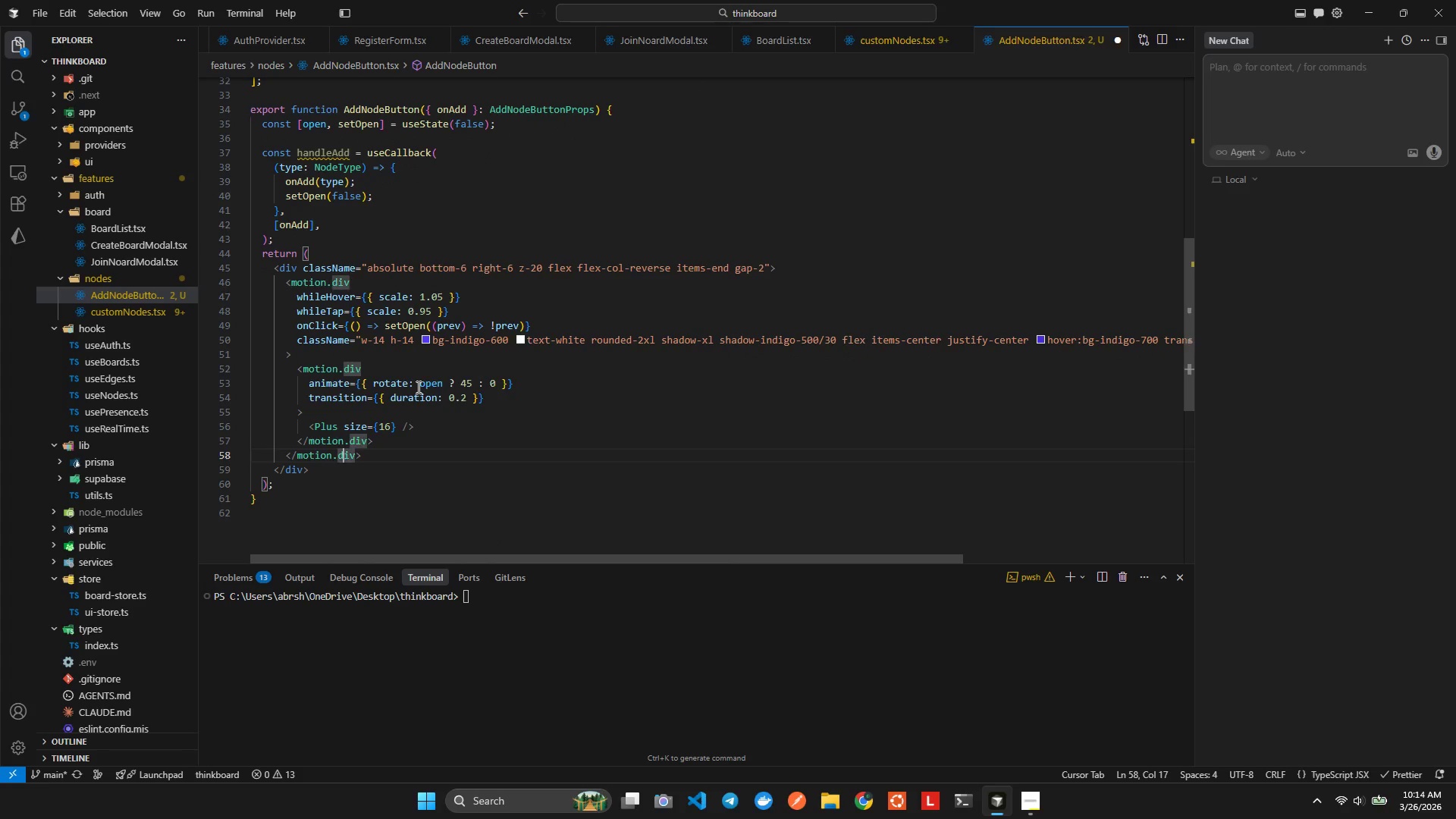 
key(ArrowUp)
 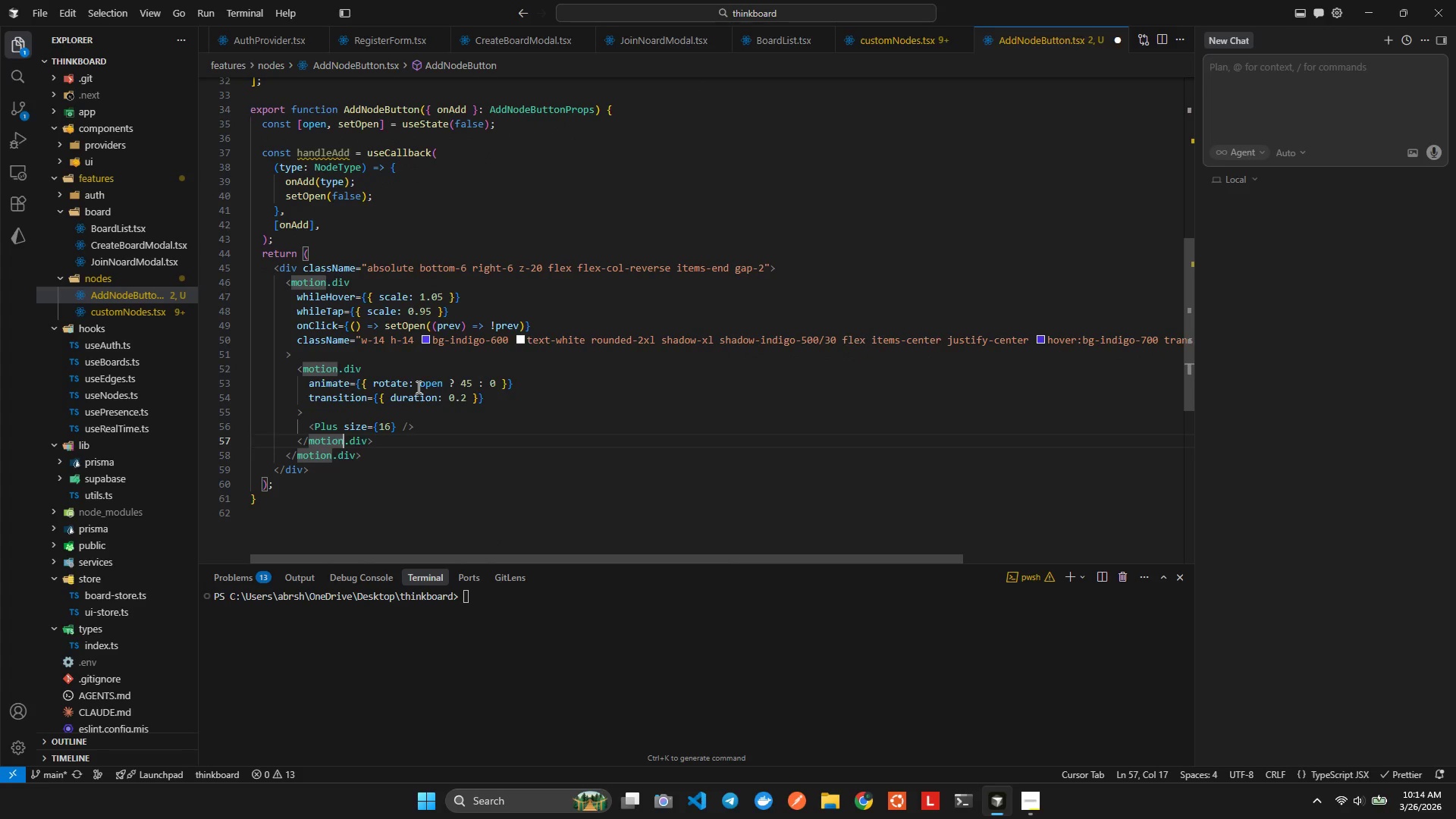 
key(ArrowDown)
 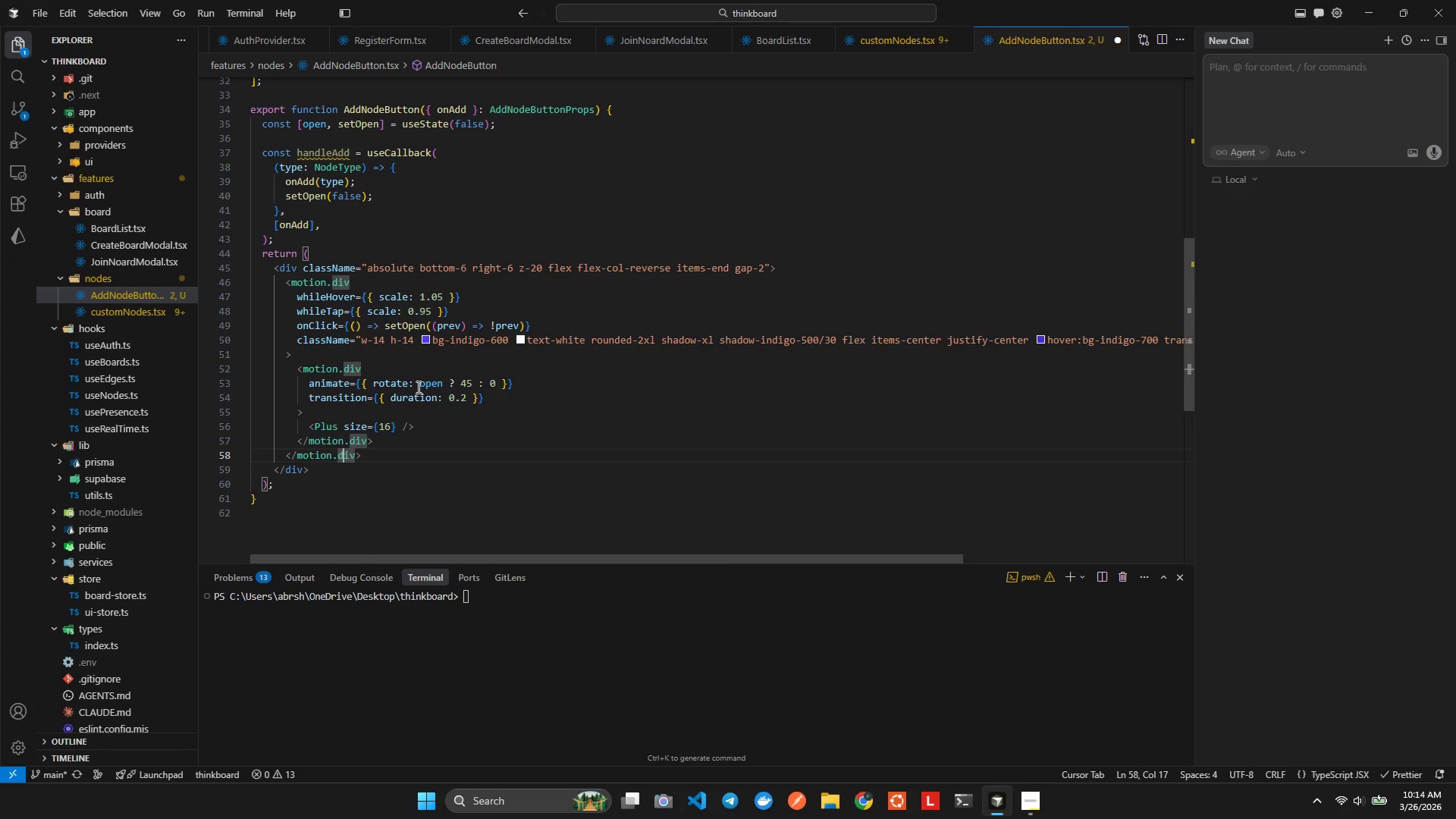 
key(ArrowRight)
 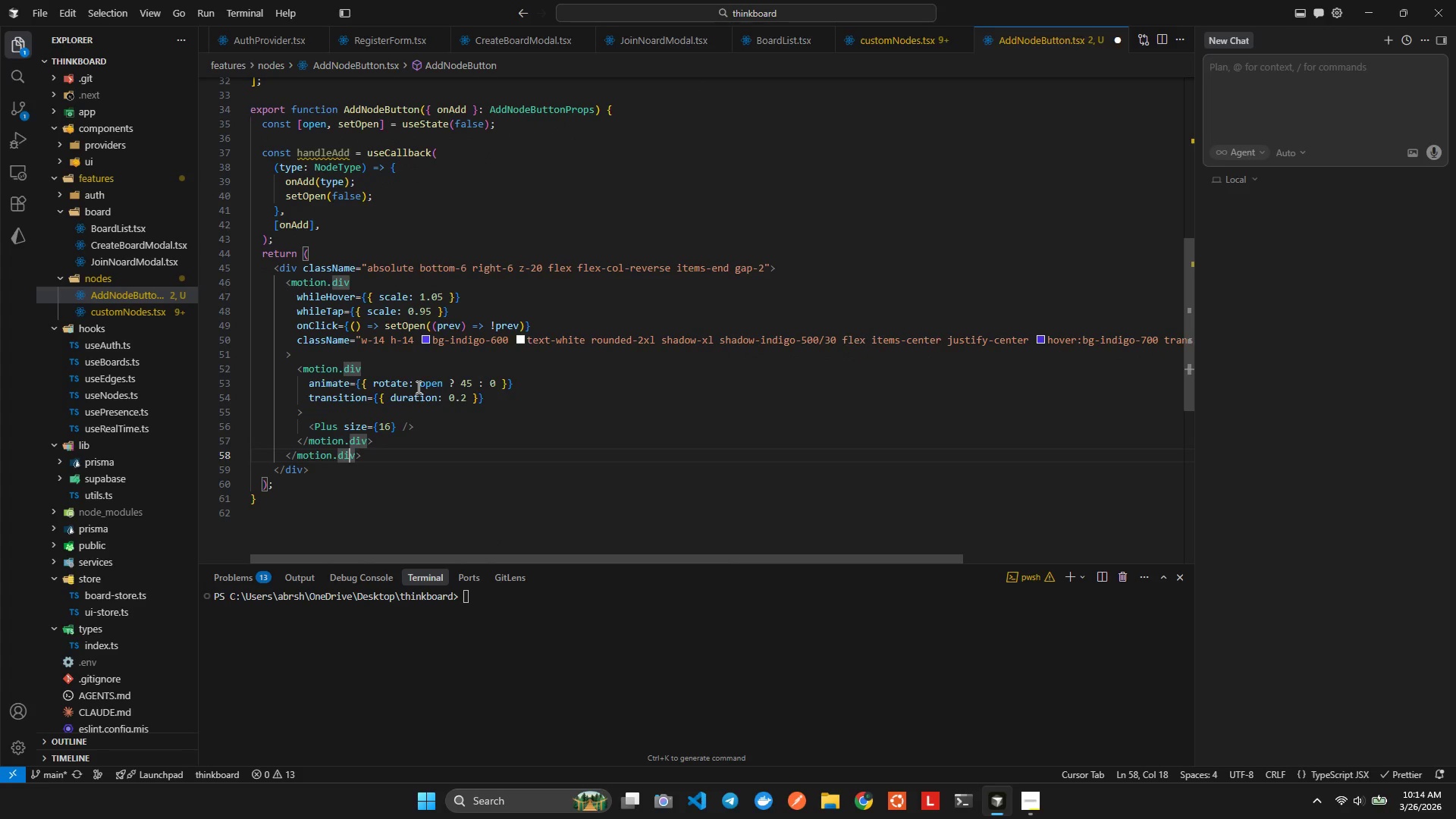 
key(ArrowRight)
 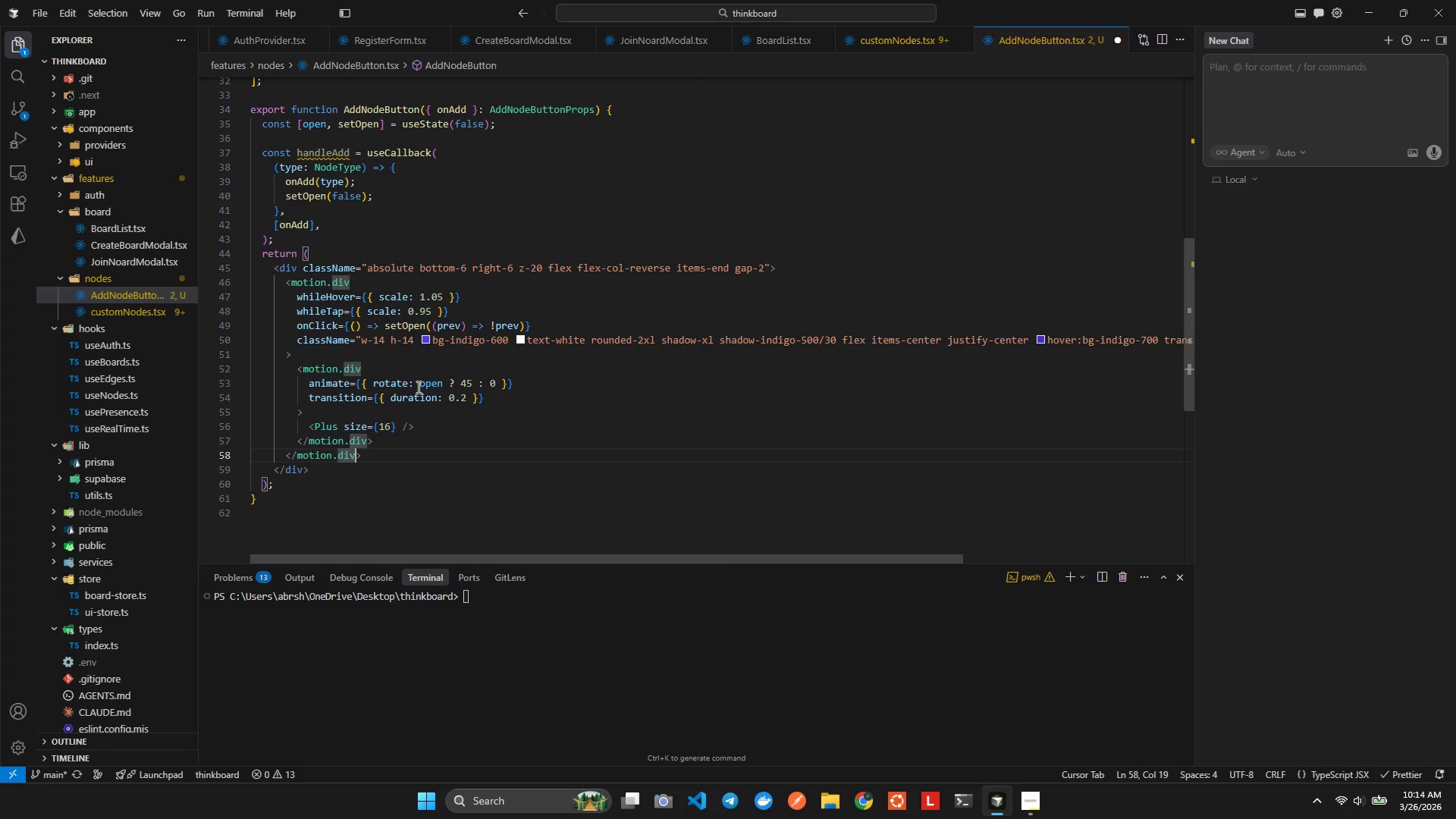 
key(ArrowRight)
 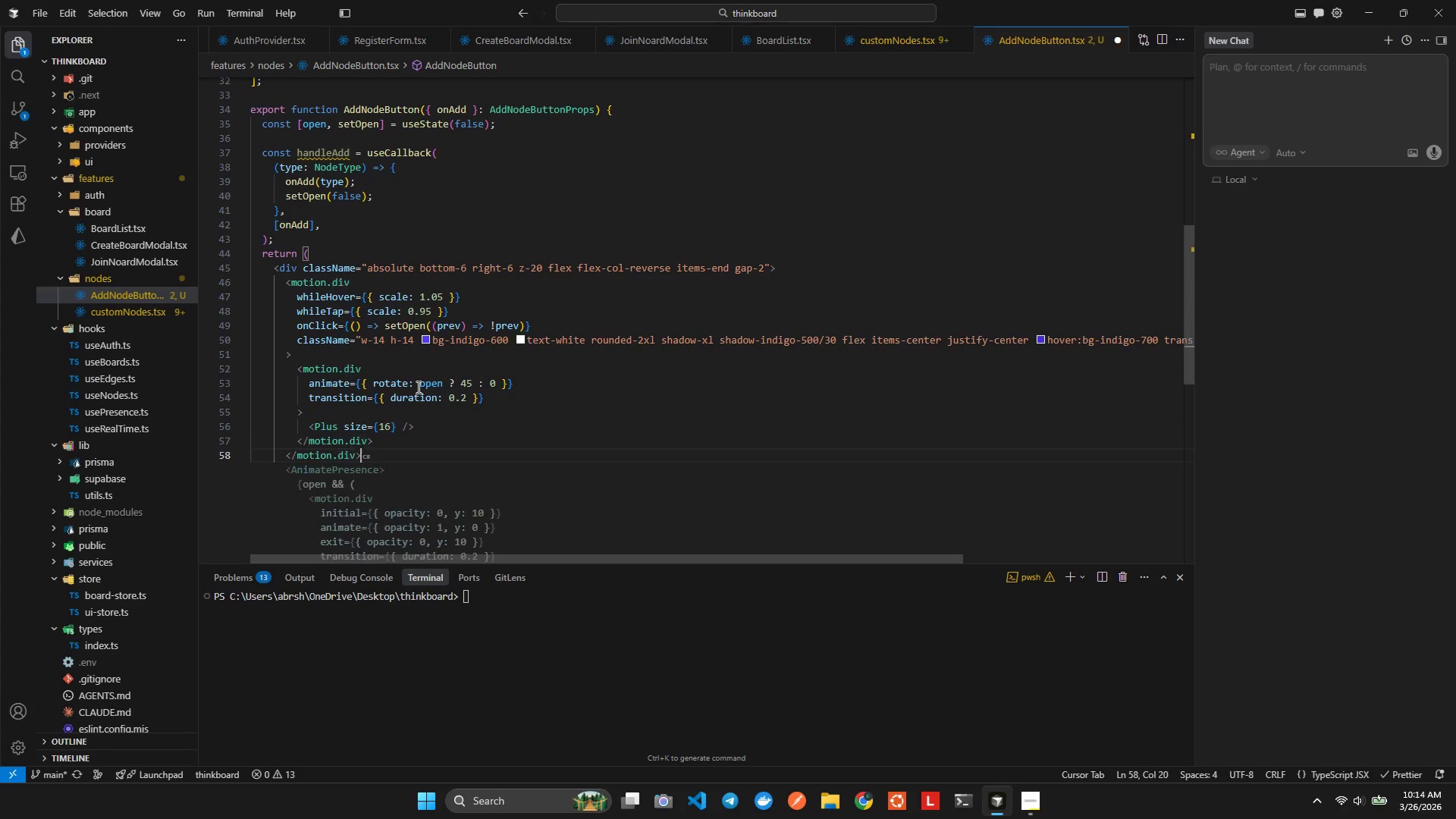 
key(Enter)
 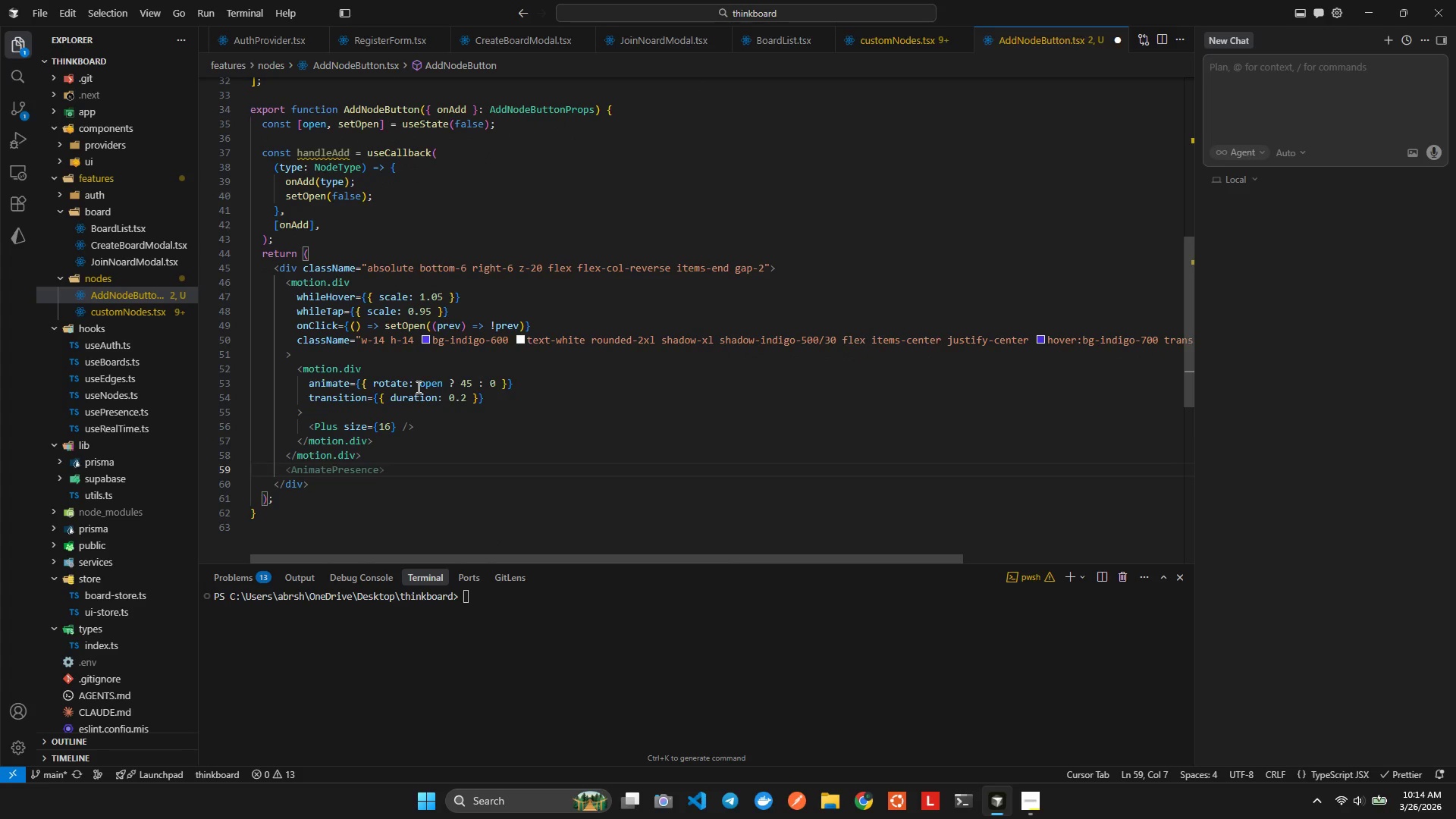 
key(Tab)
 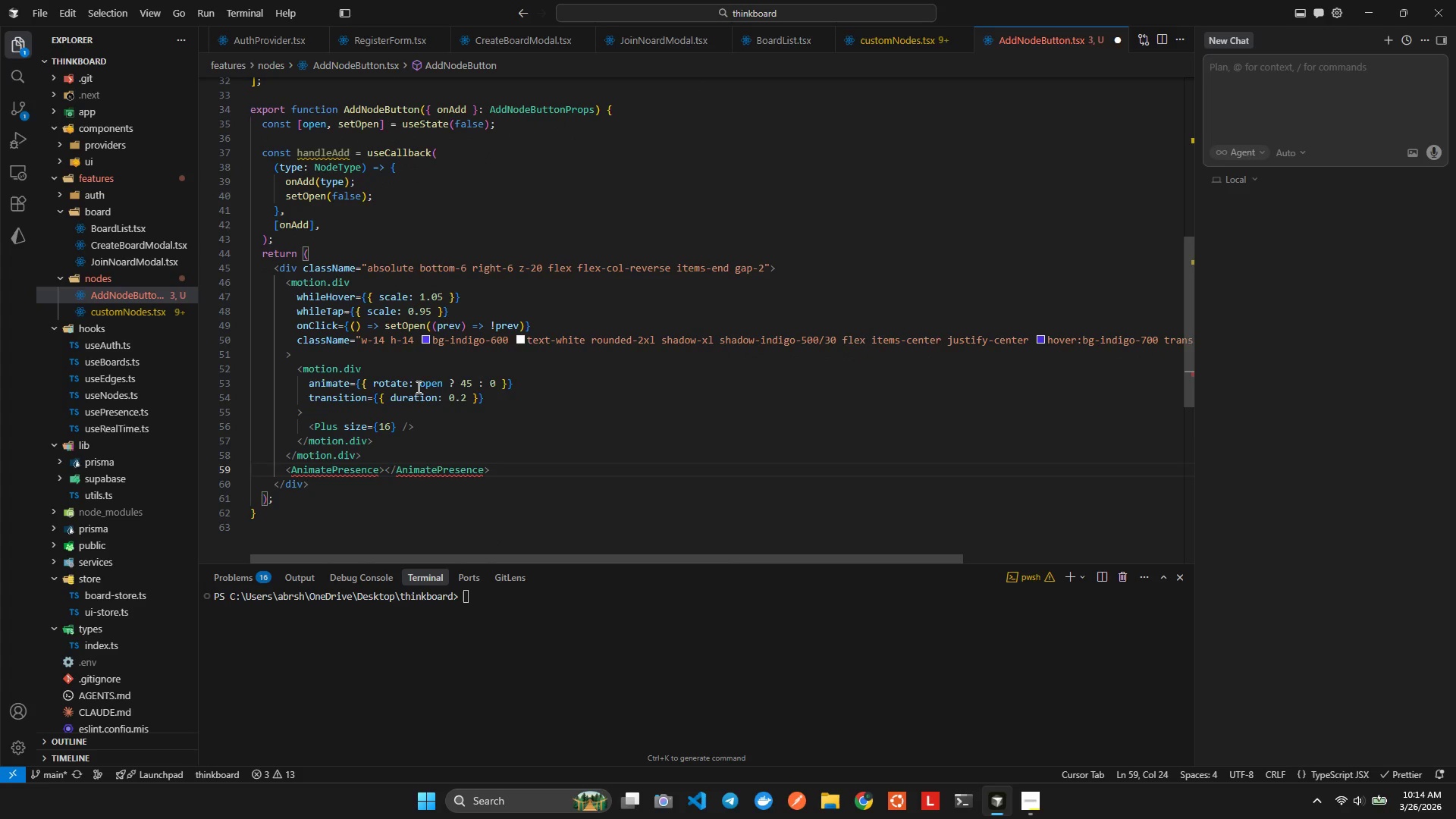 
key(Enter)
 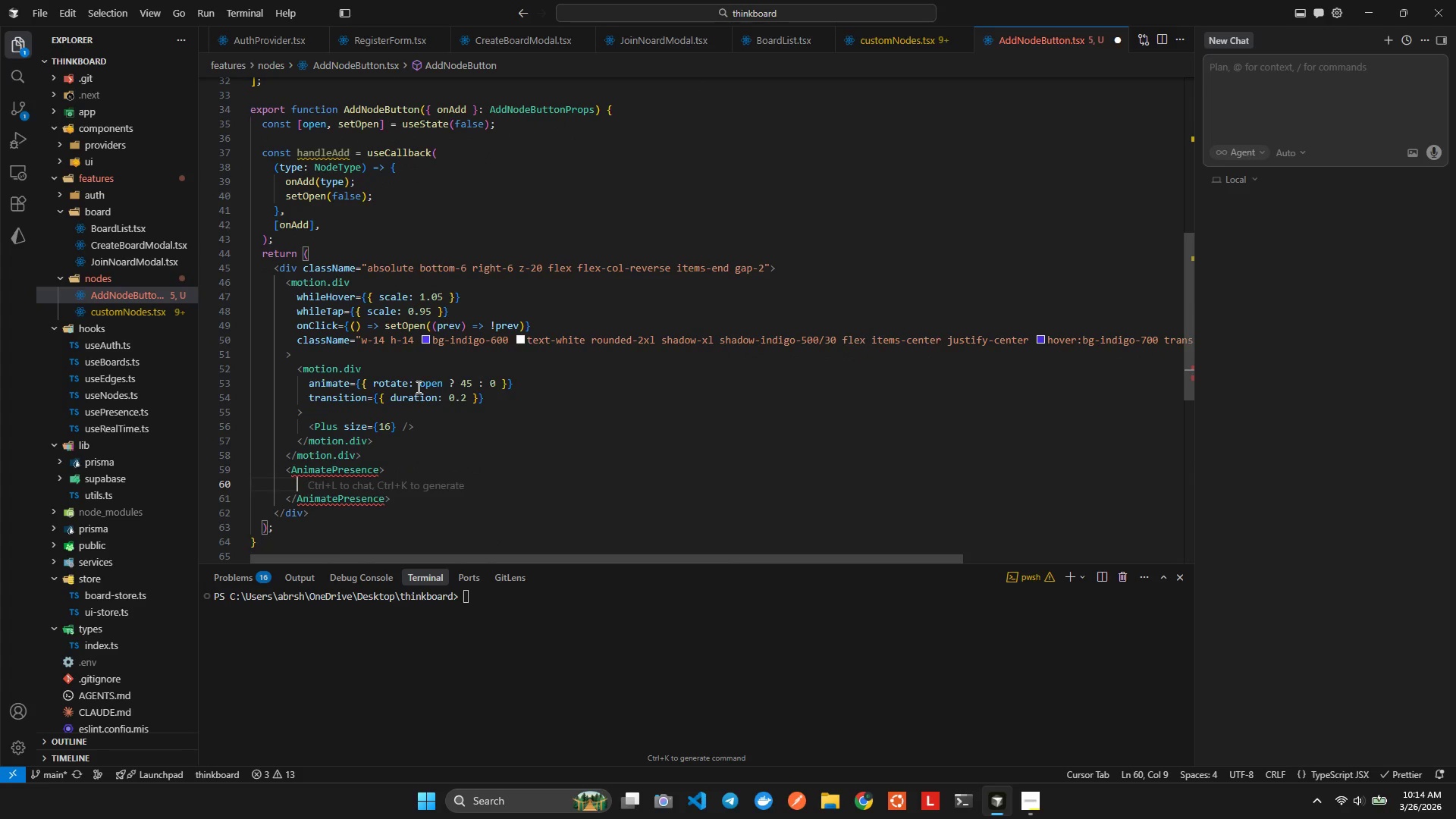 
key(ArrowUp)
 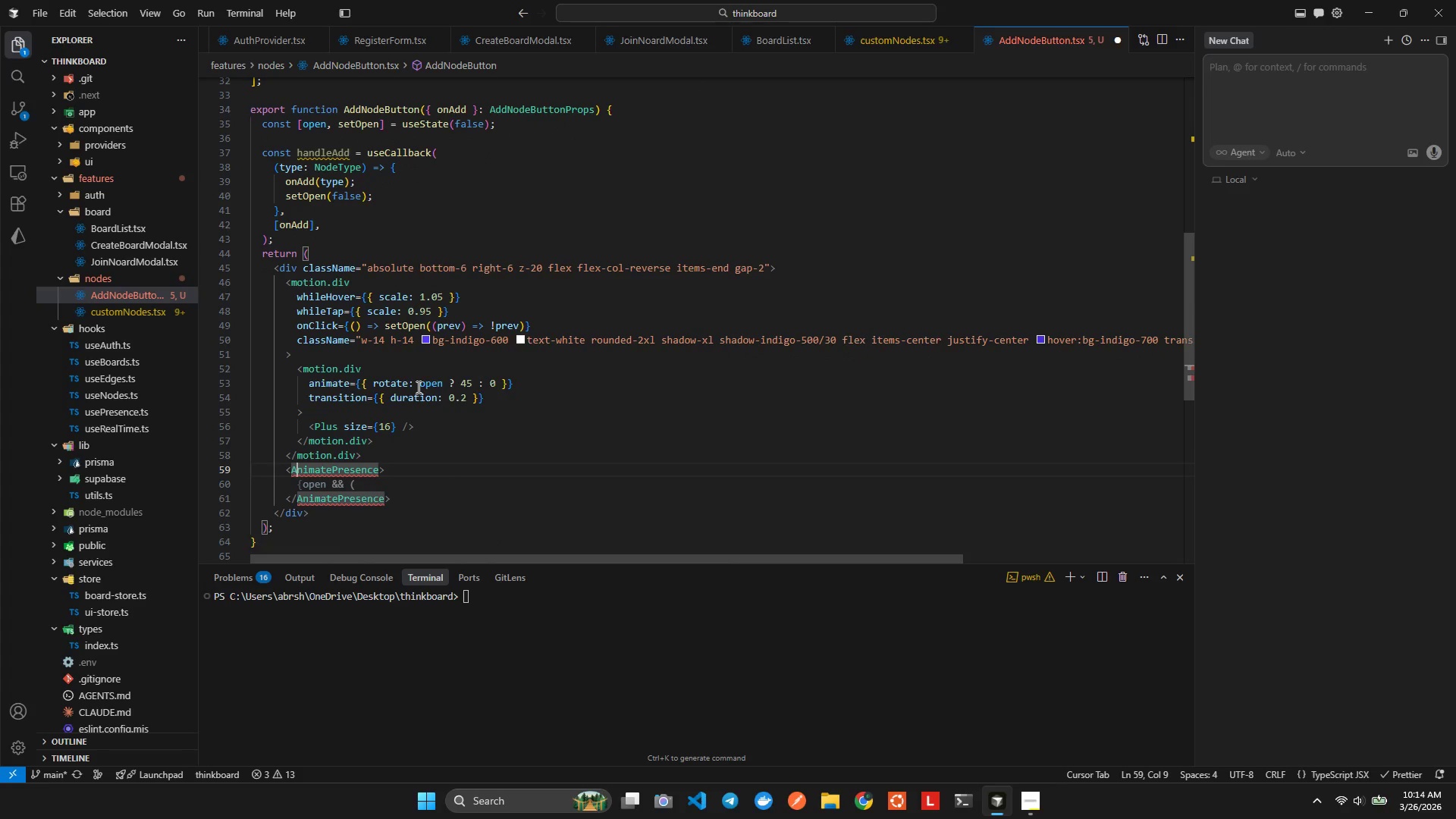 
hold_key(key=ArrowRight, duration=0.95)
 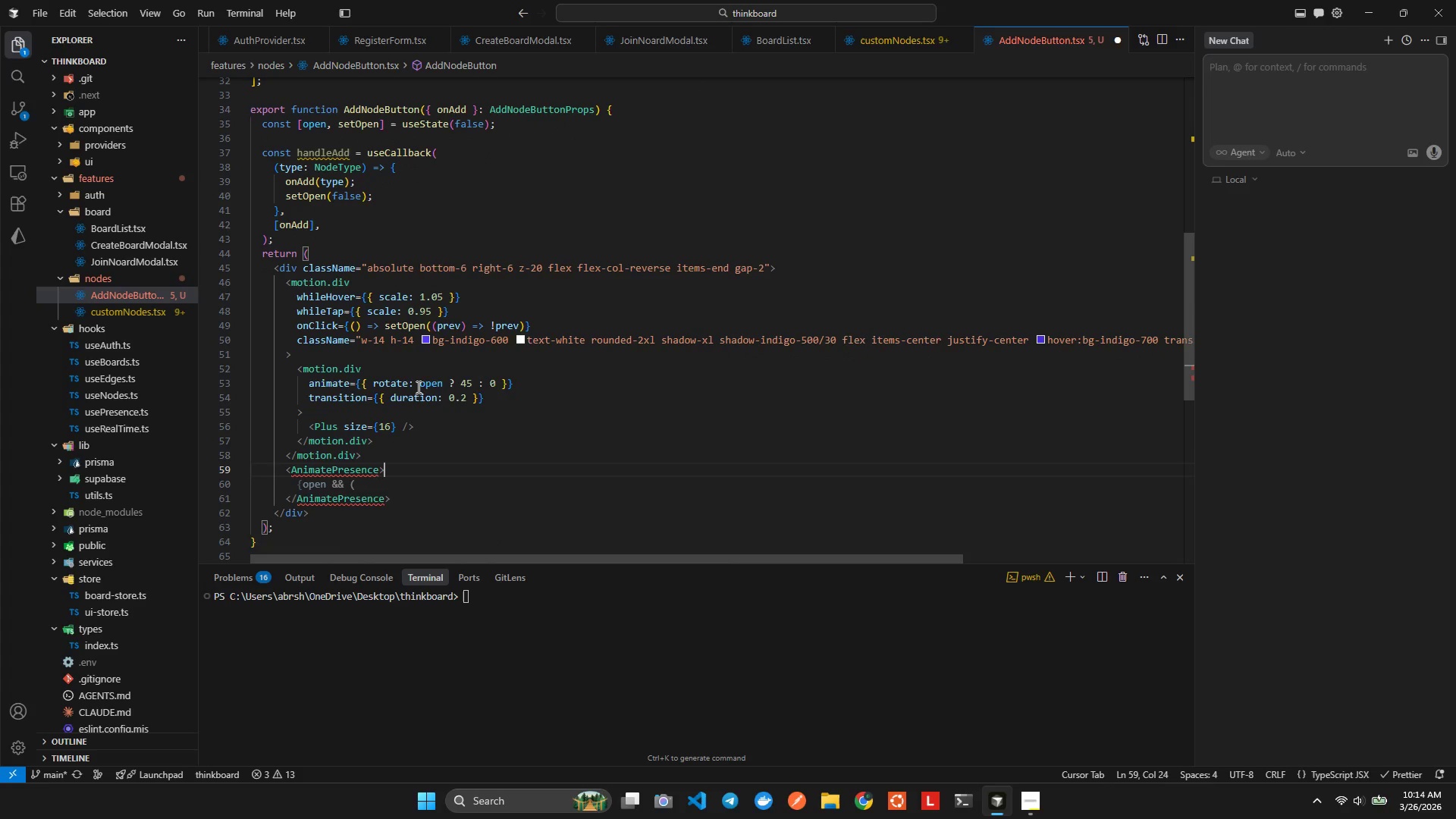 
key(ArrowLeft)
 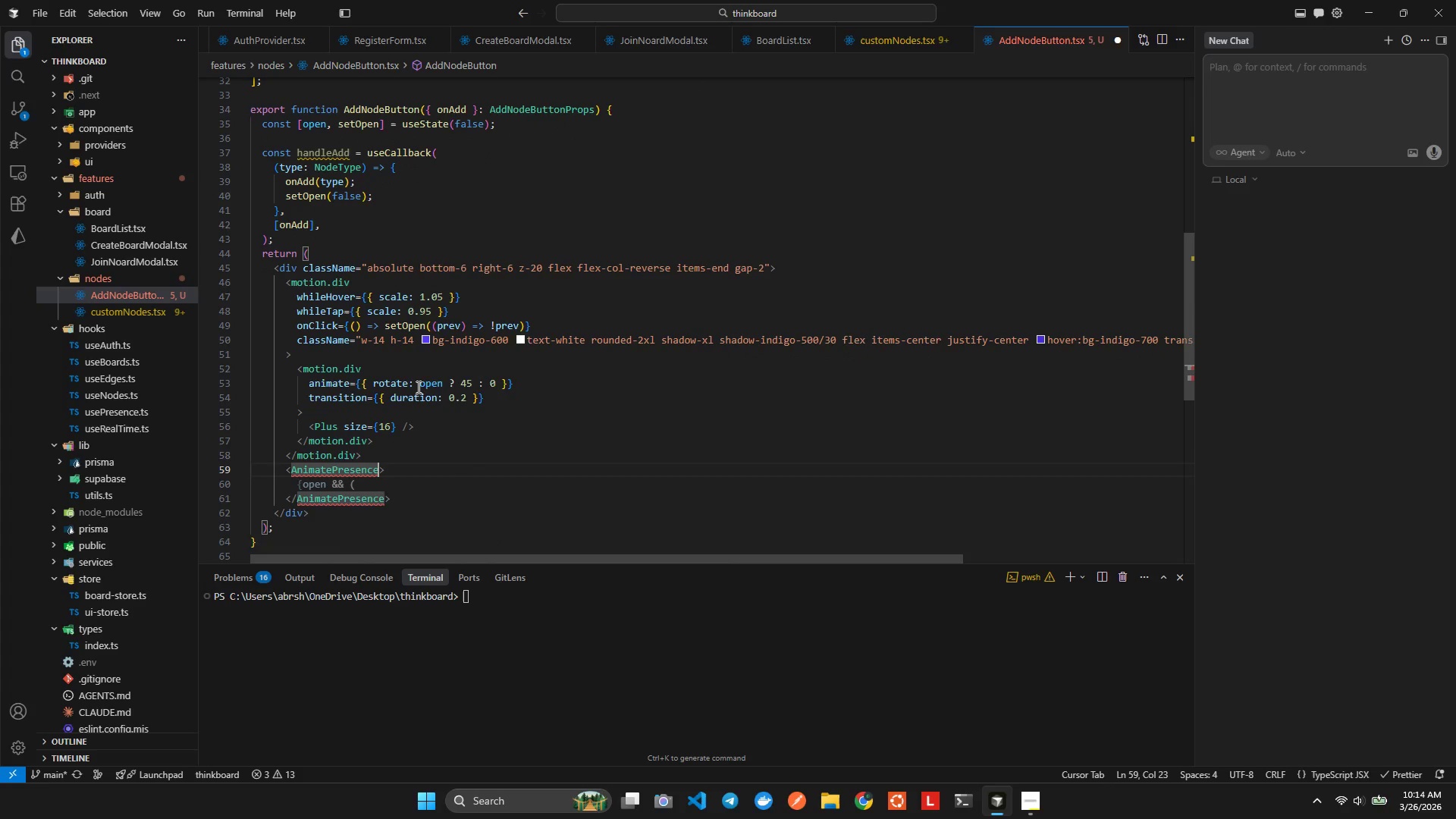 
key(Control+Space)
 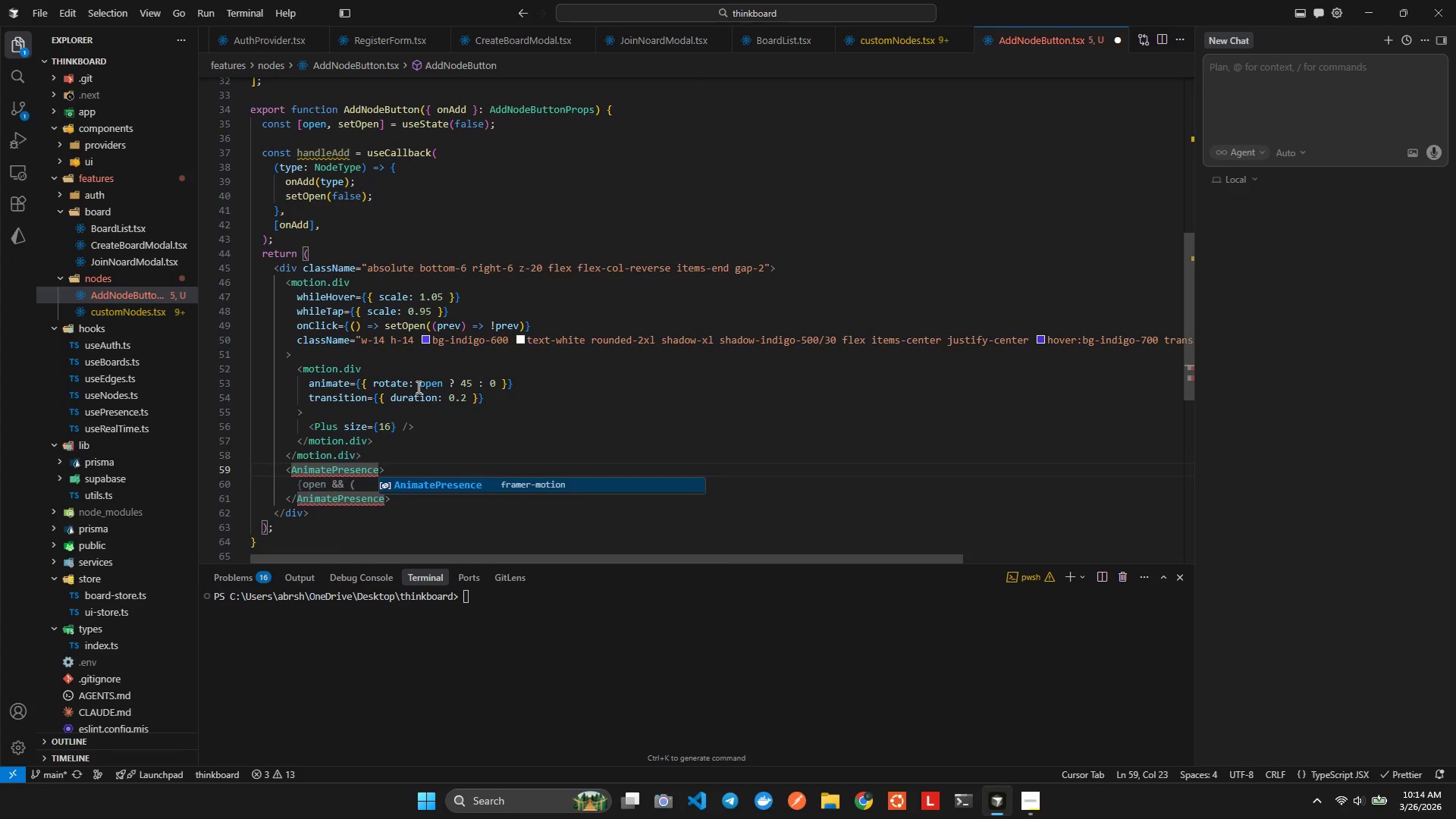 
key(Enter)
 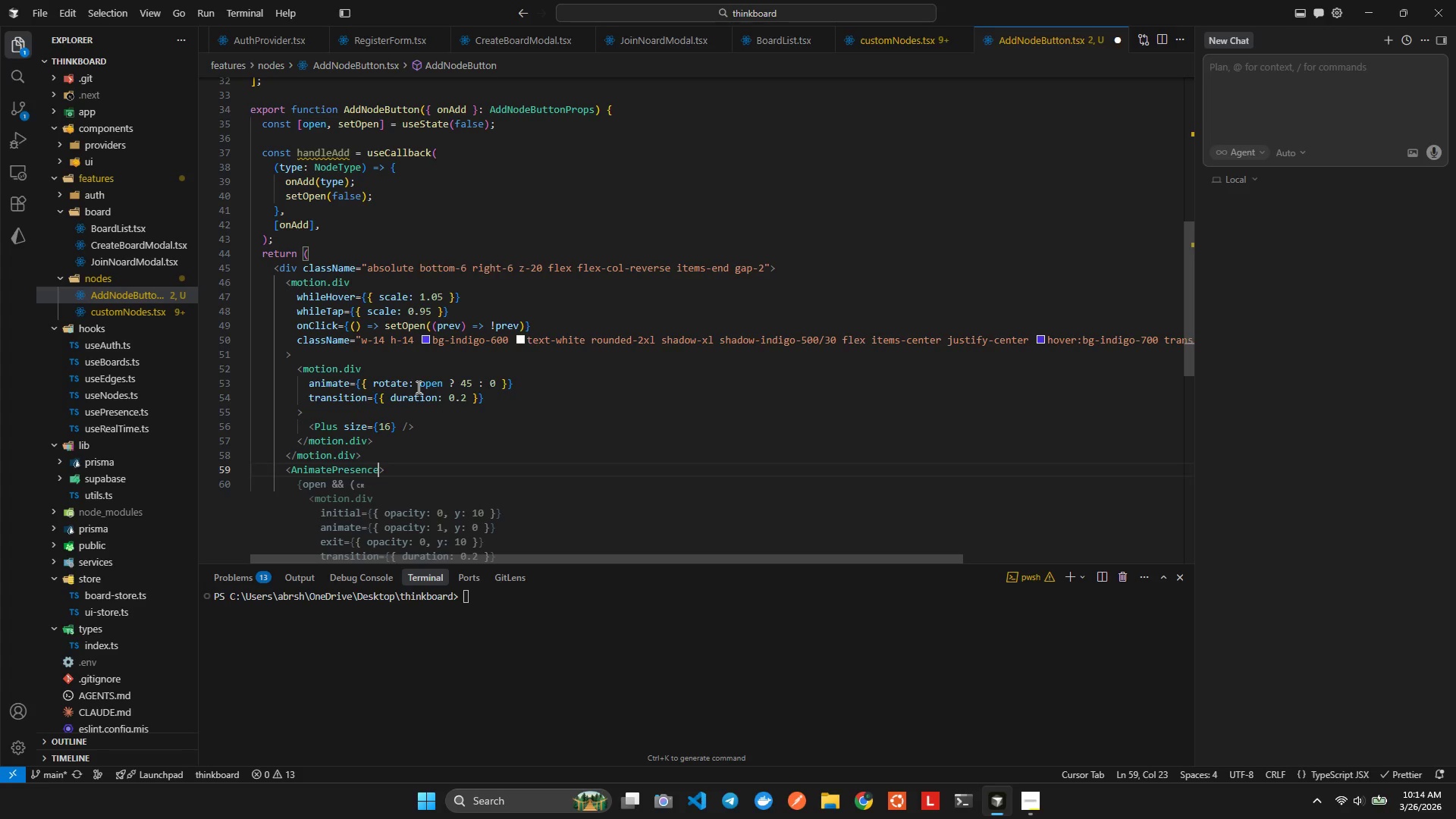 
key(ArrowRight)
 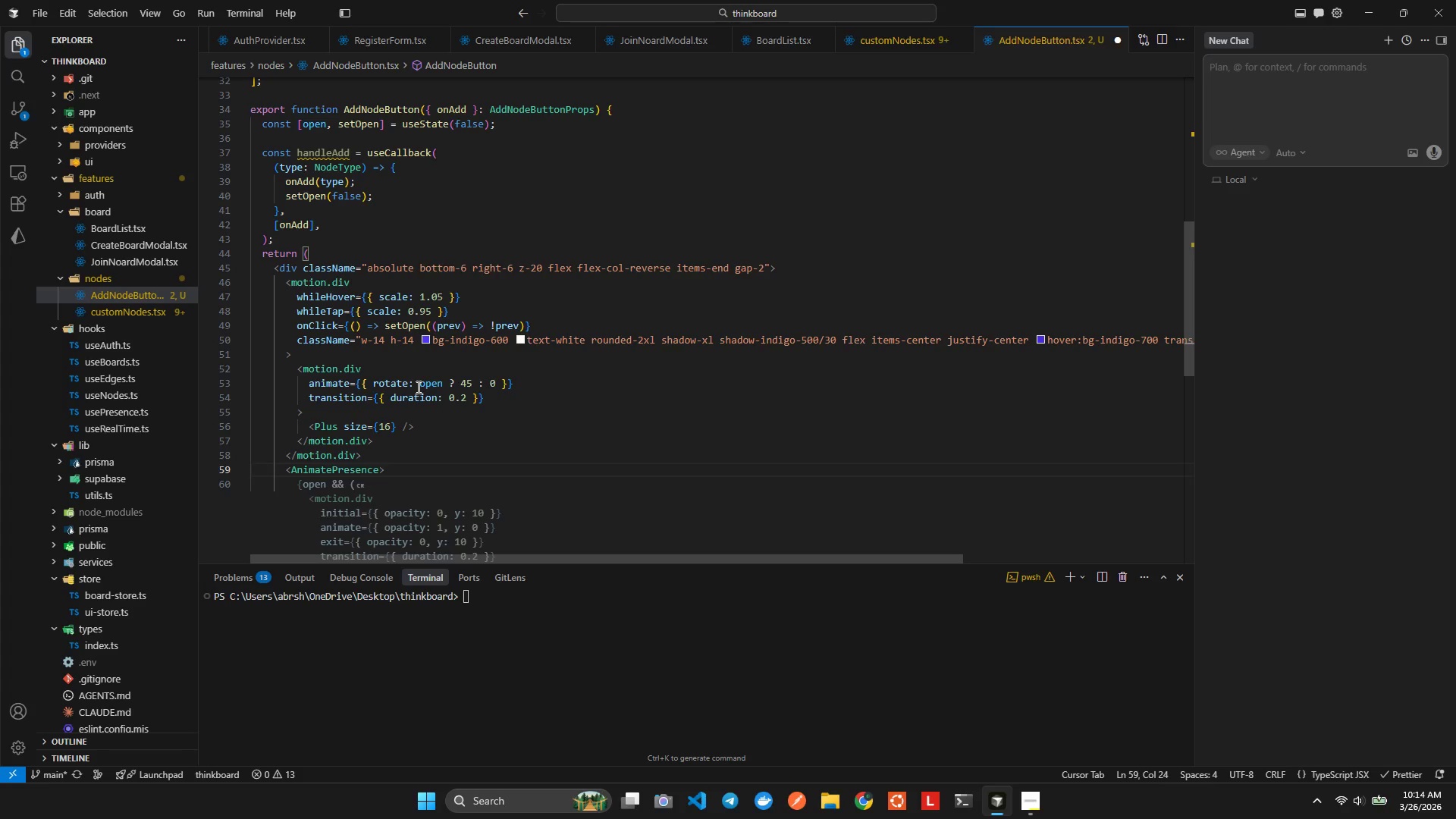 
key(Enter)
 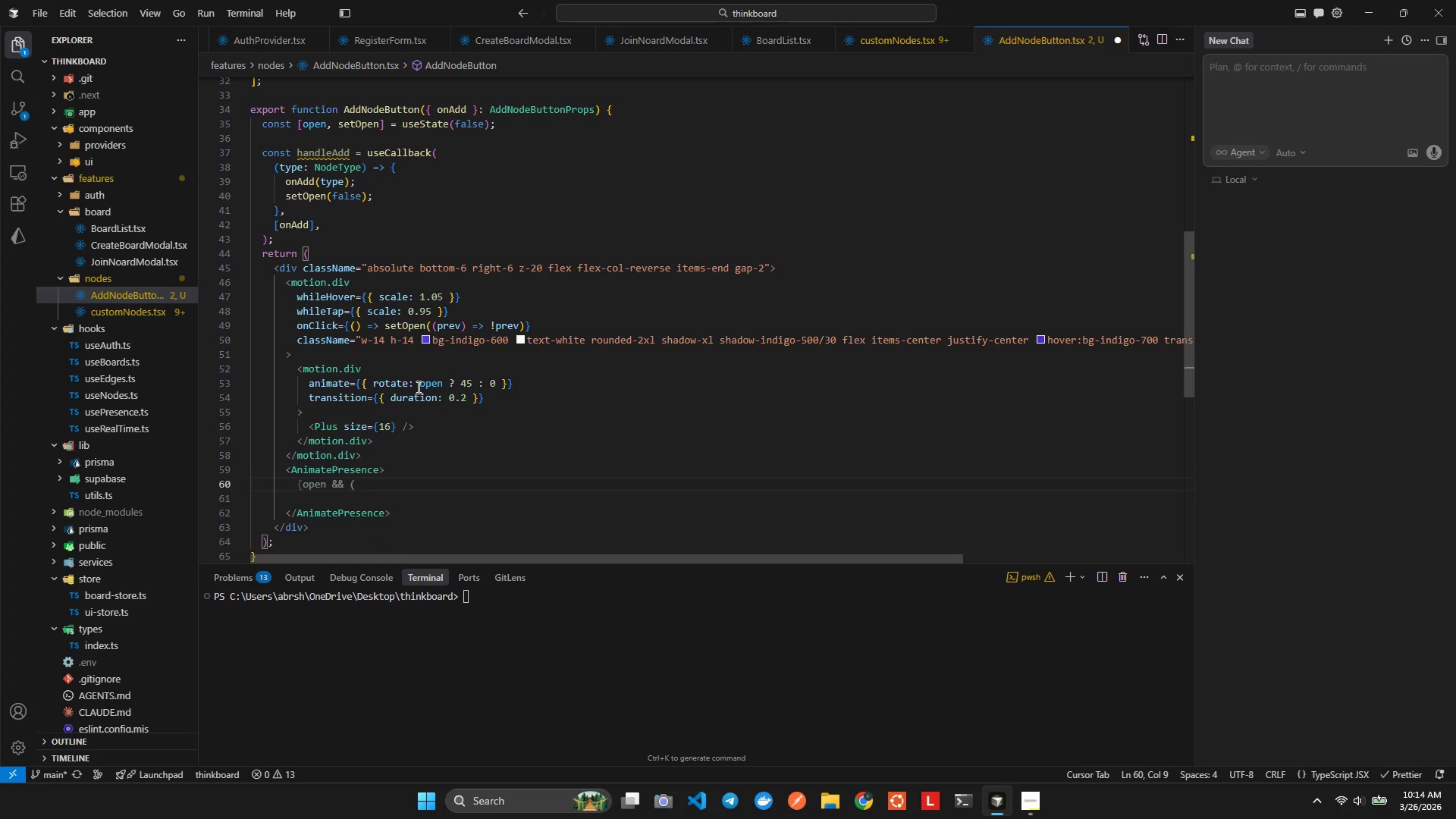 
key(Tab)
 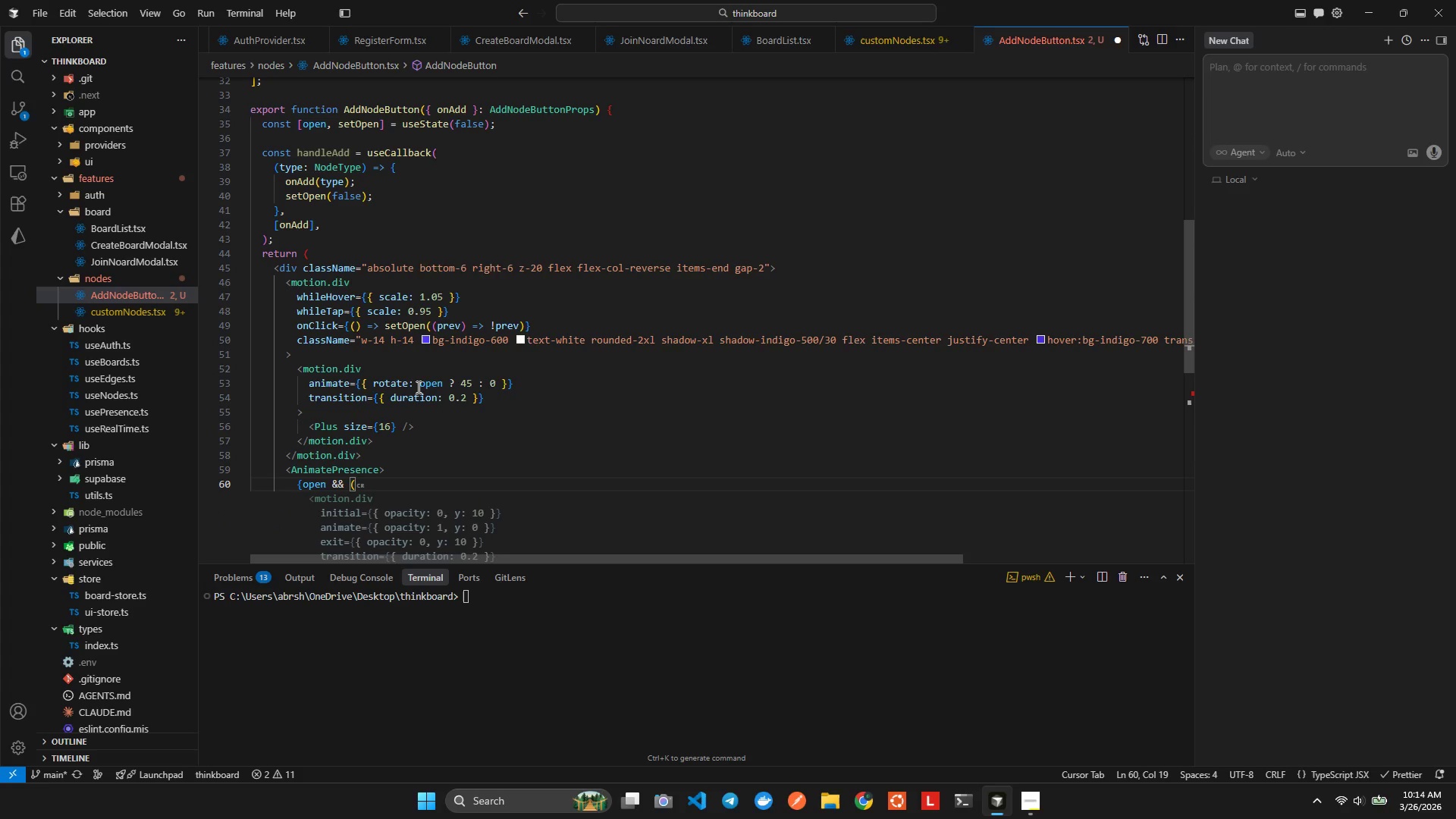 
key(Enter)
 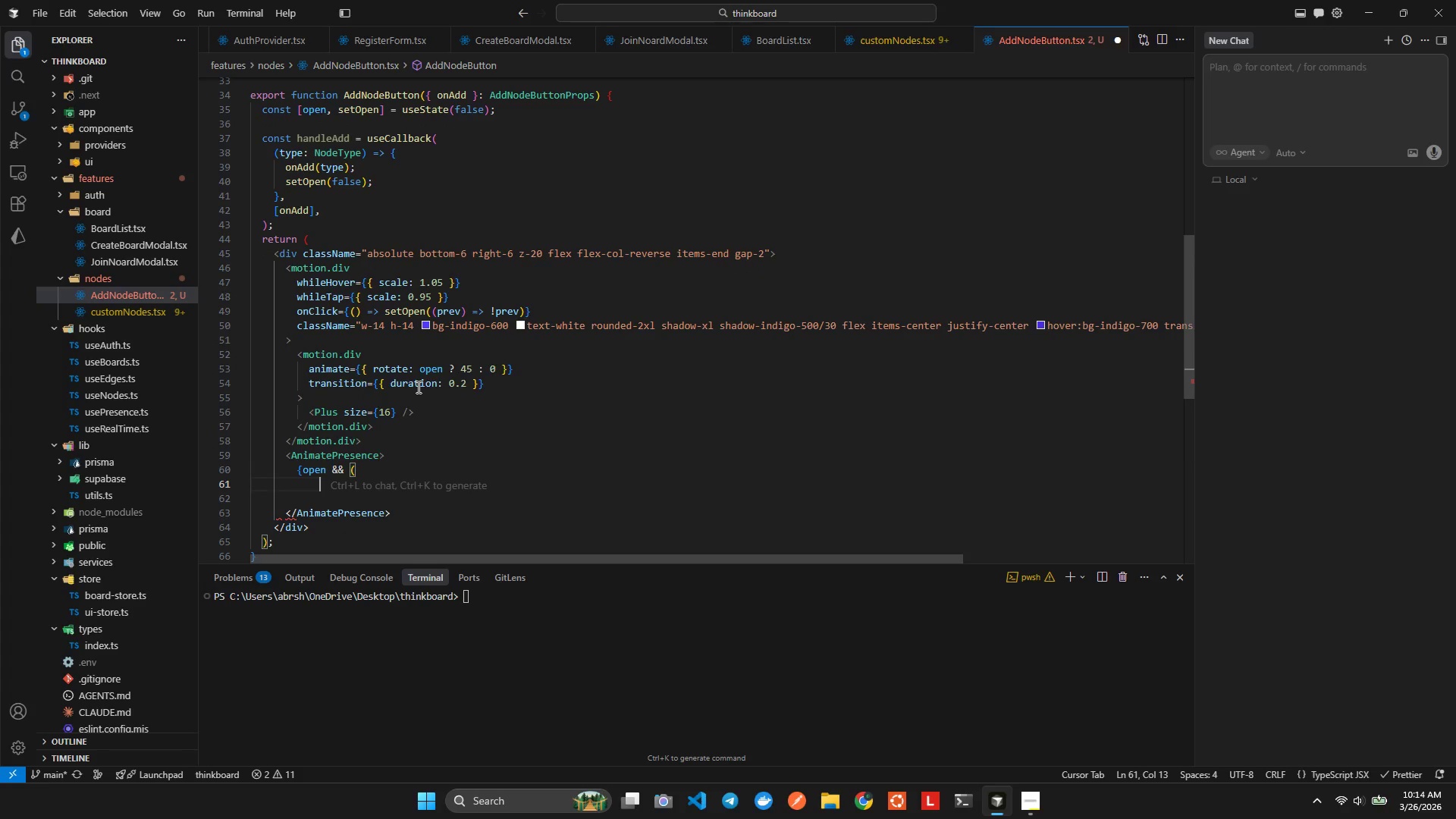 
hold_key(key=I, duration=0.61)
 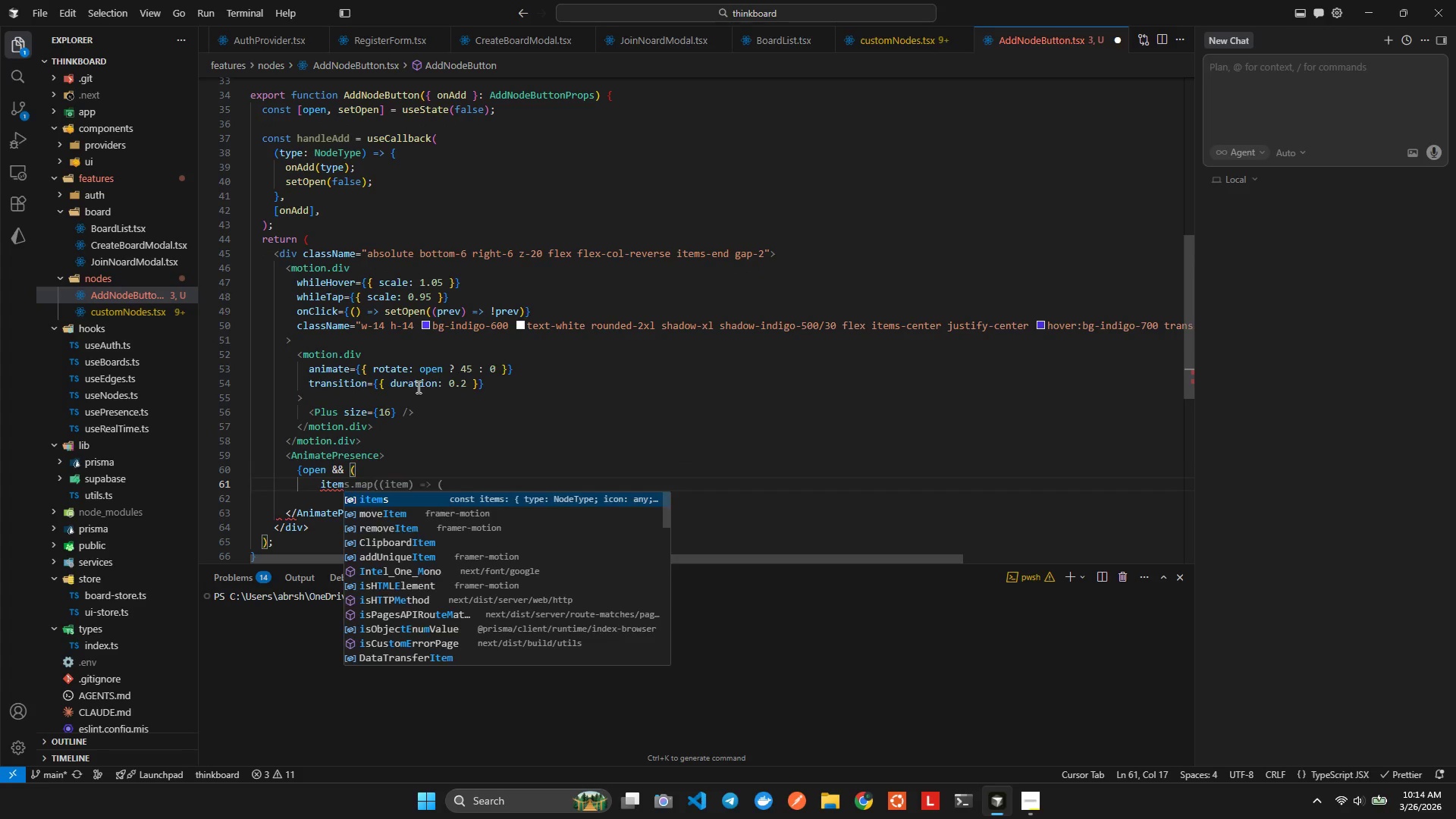 
type(tem)
 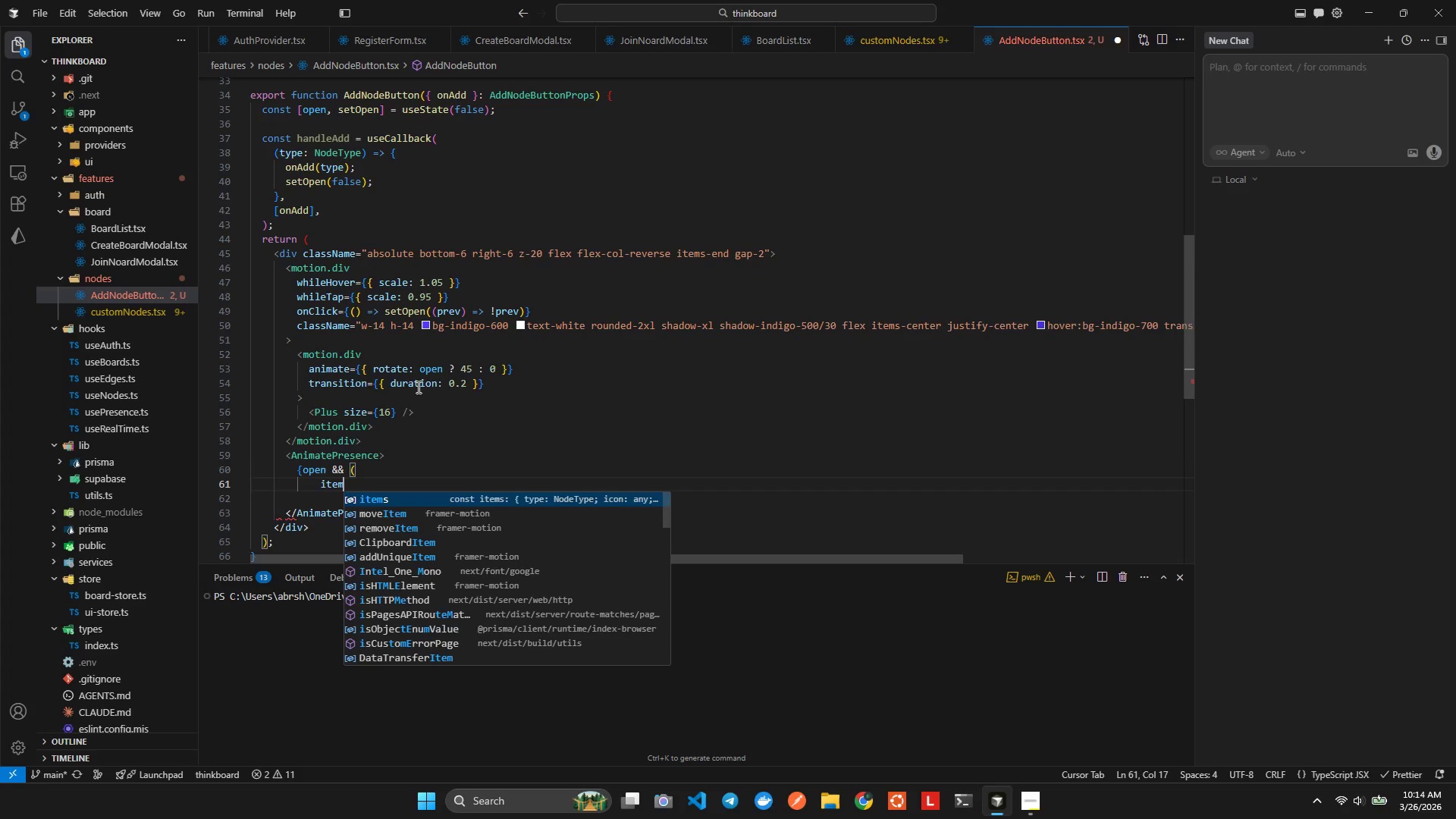 
key(Enter)
 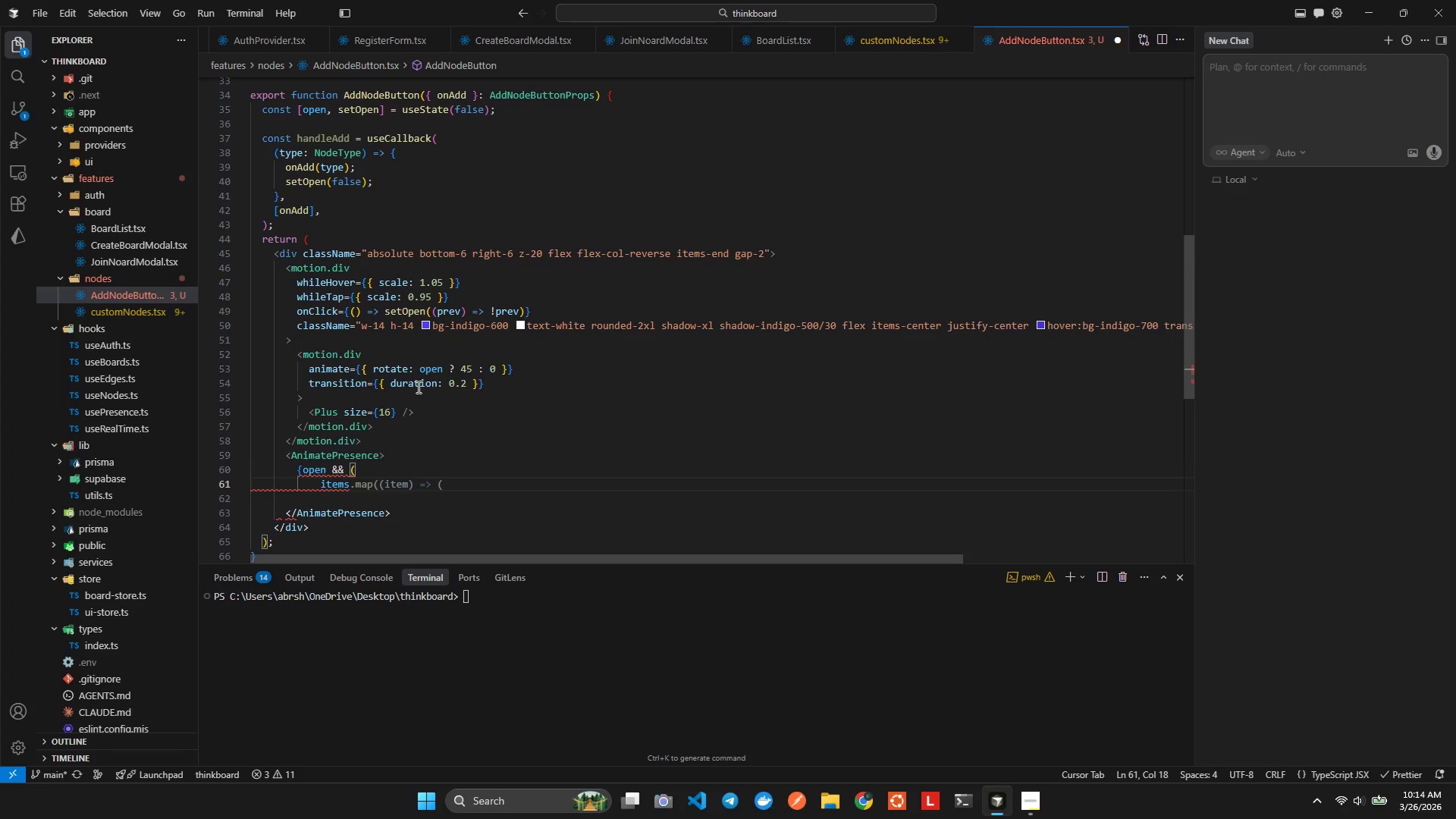 
key(Tab)
 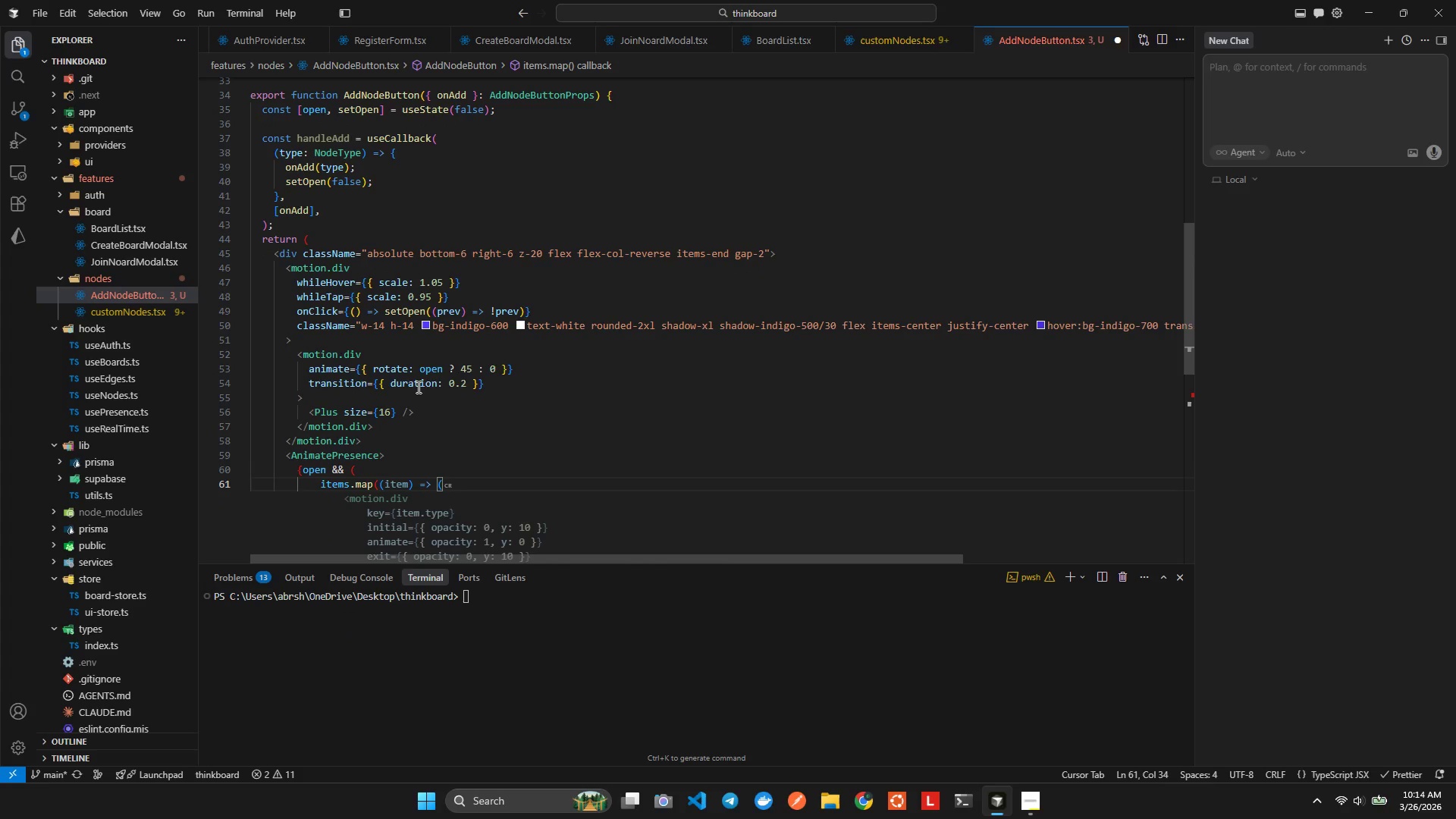 
key(Enter)
 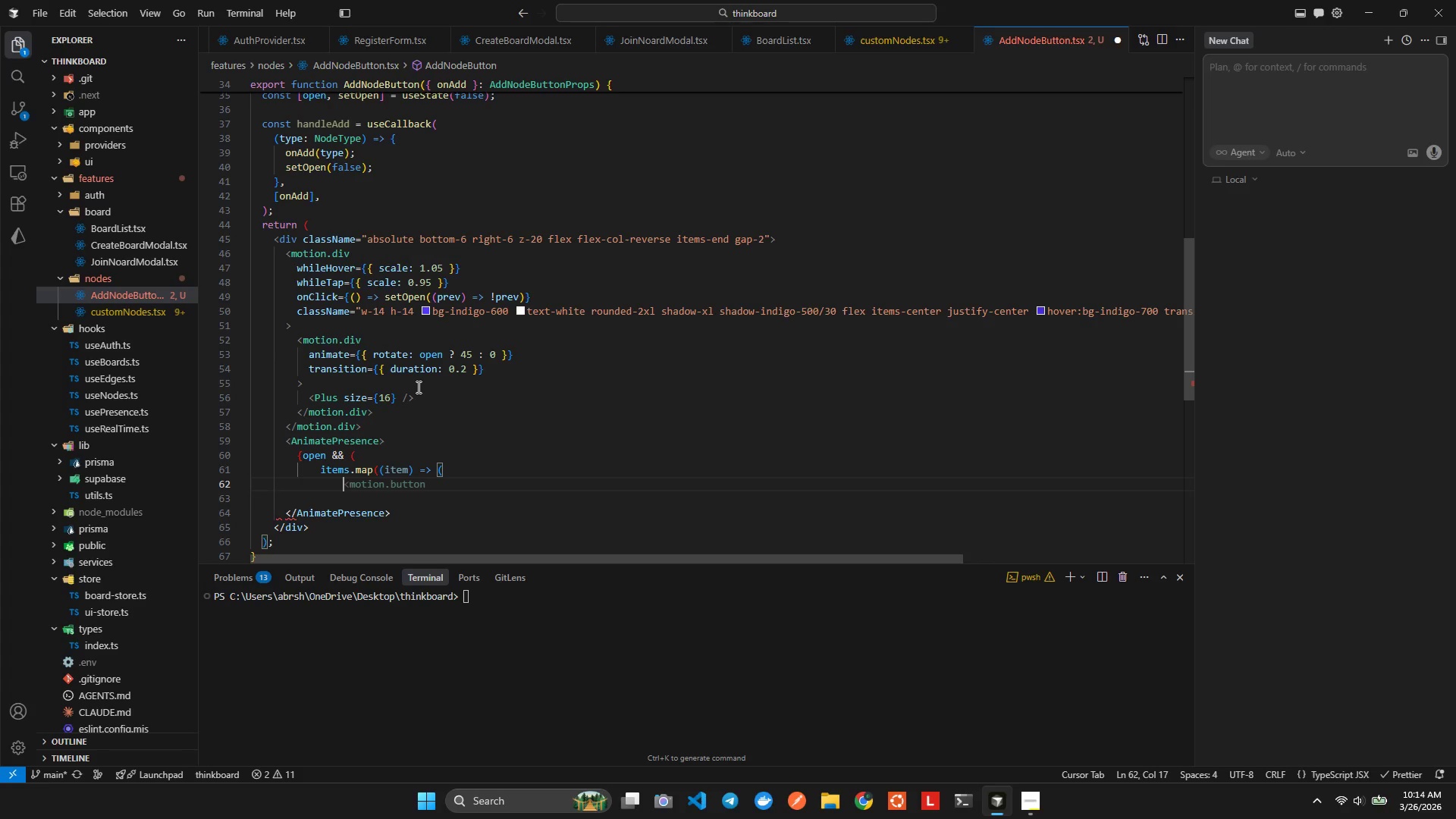 
key(Tab)
 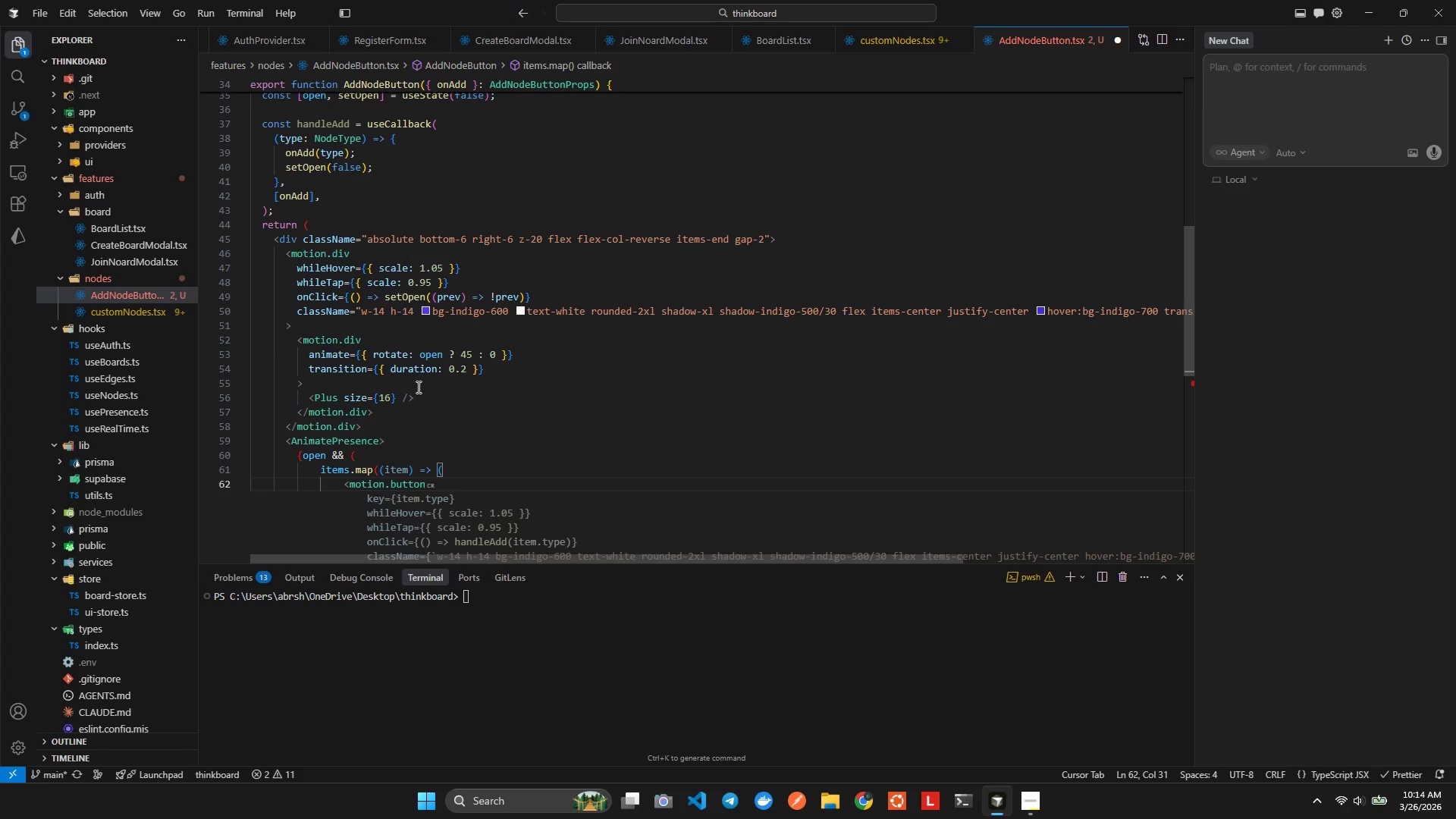 
key(Enter)
 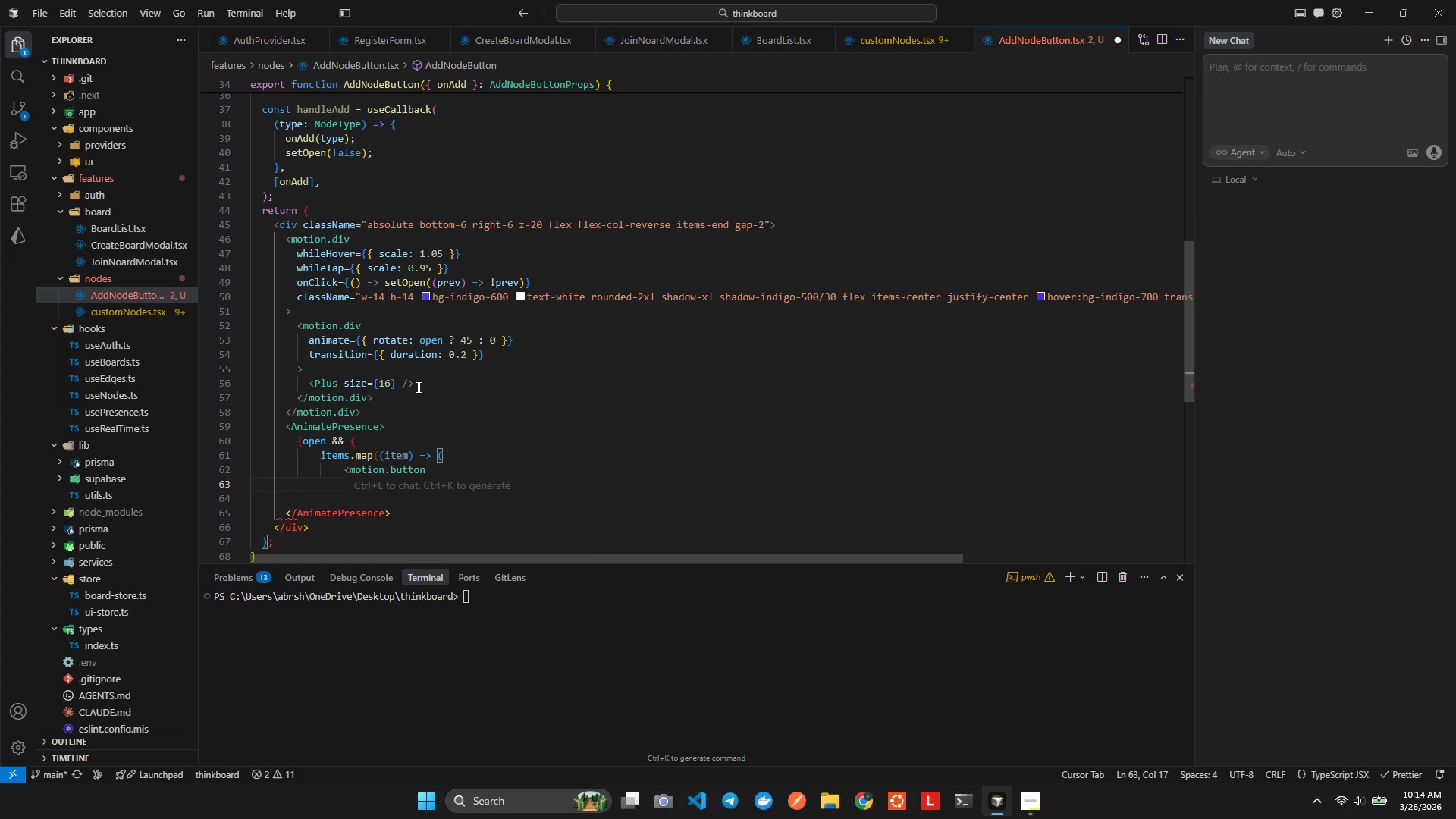 
type(ke)
key(Tab)
 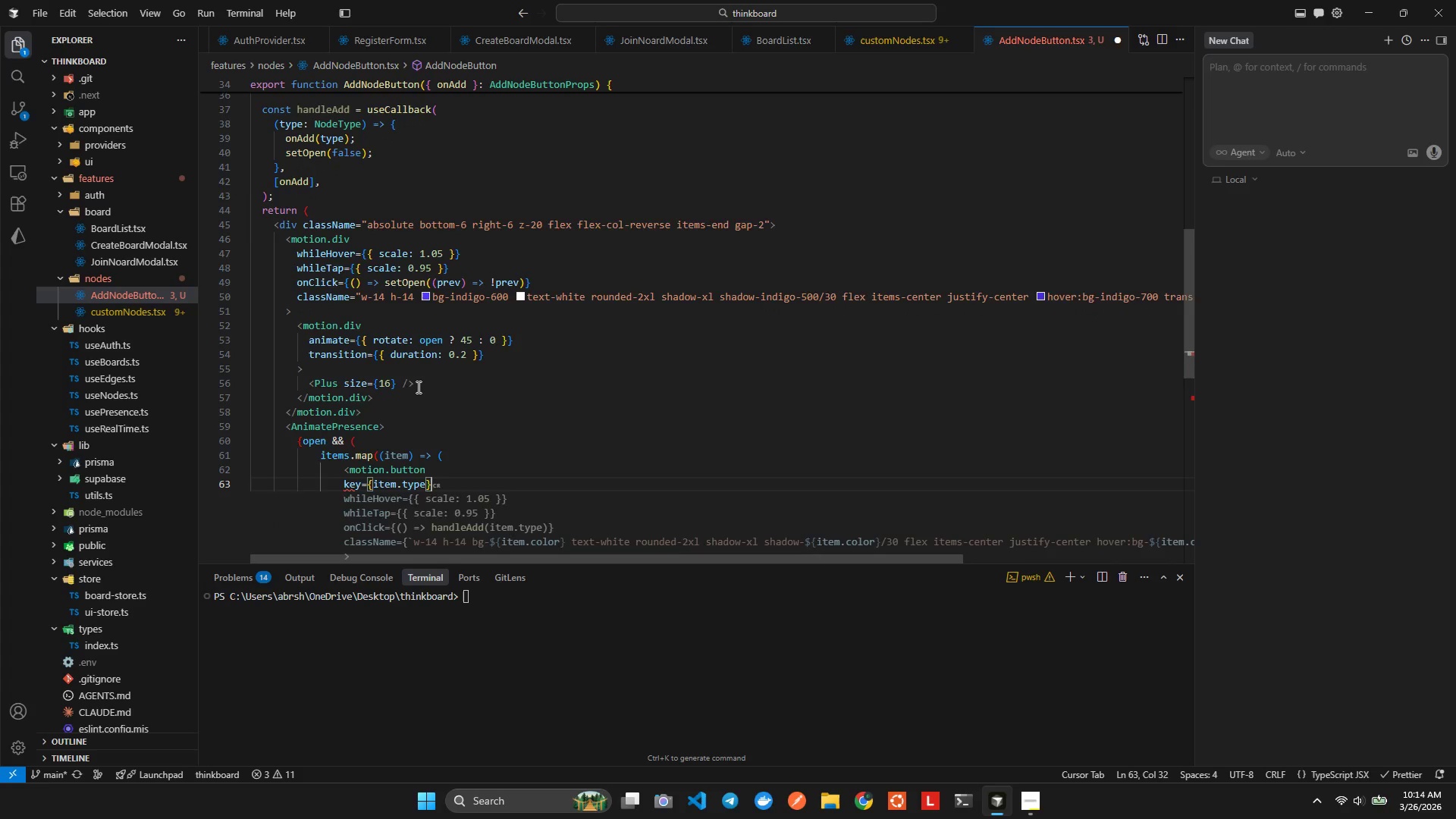 
key(Enter)
 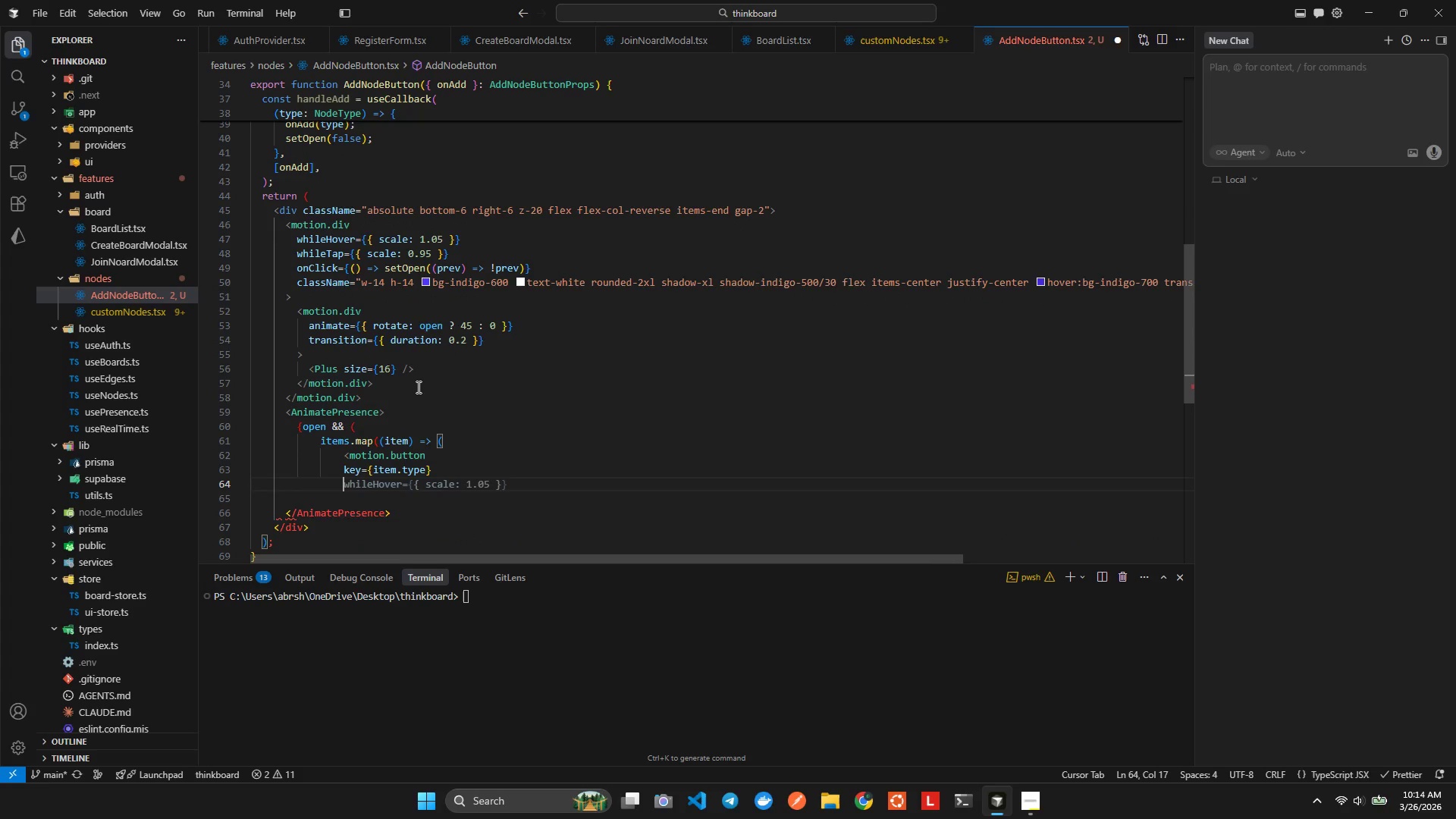 
type(inti)
 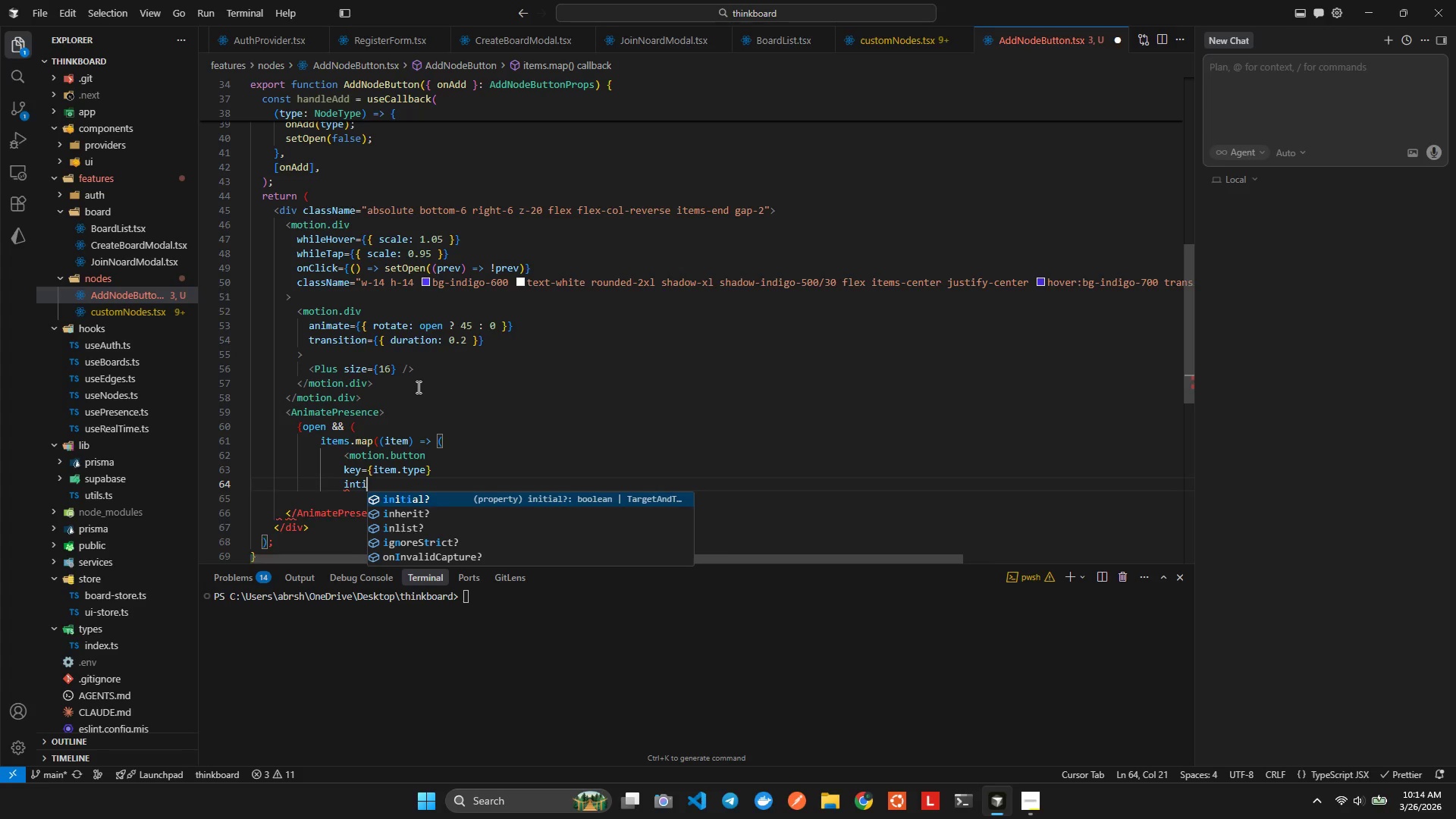 
key(Enter)
 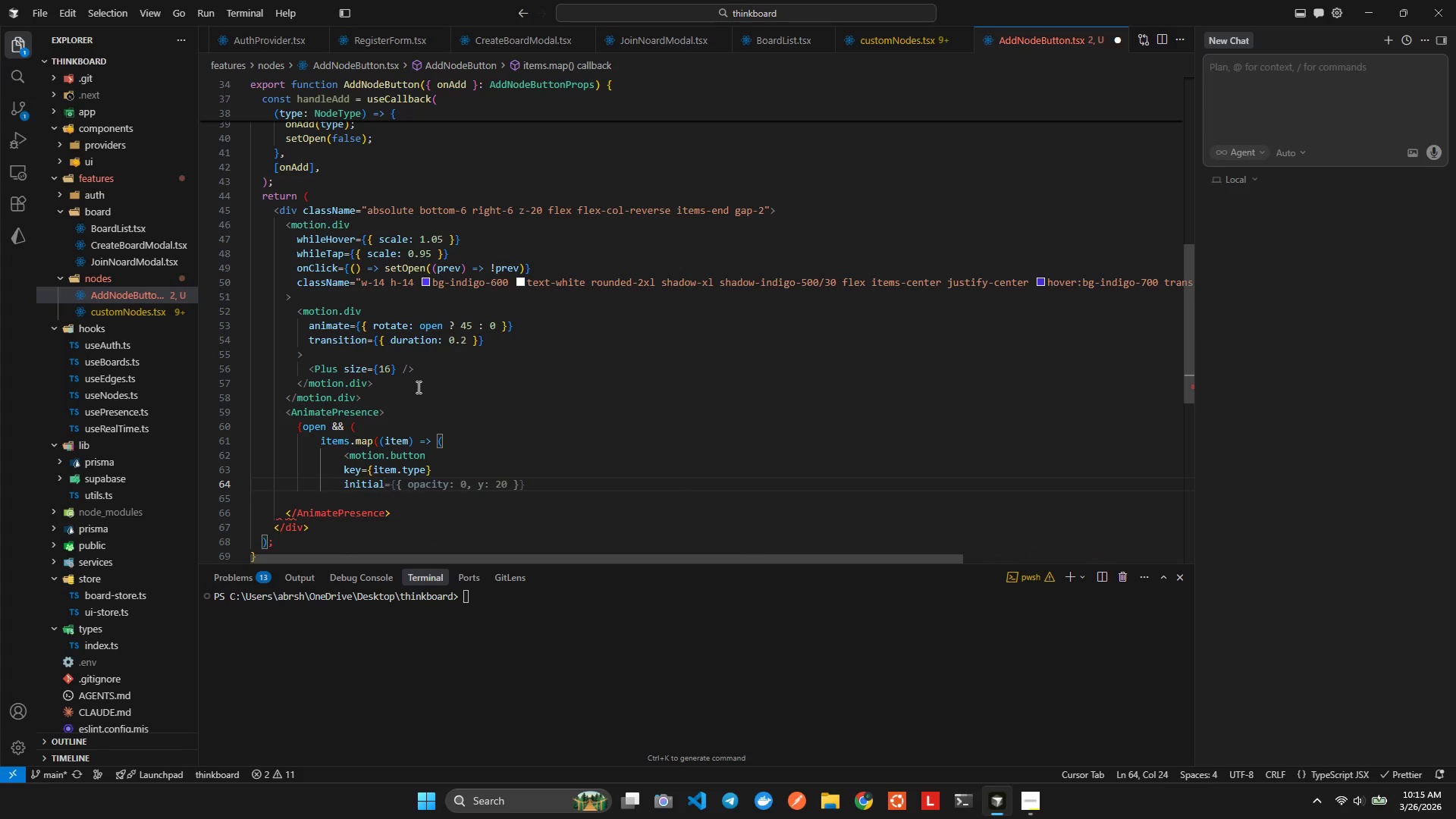 
key(Tab)
 